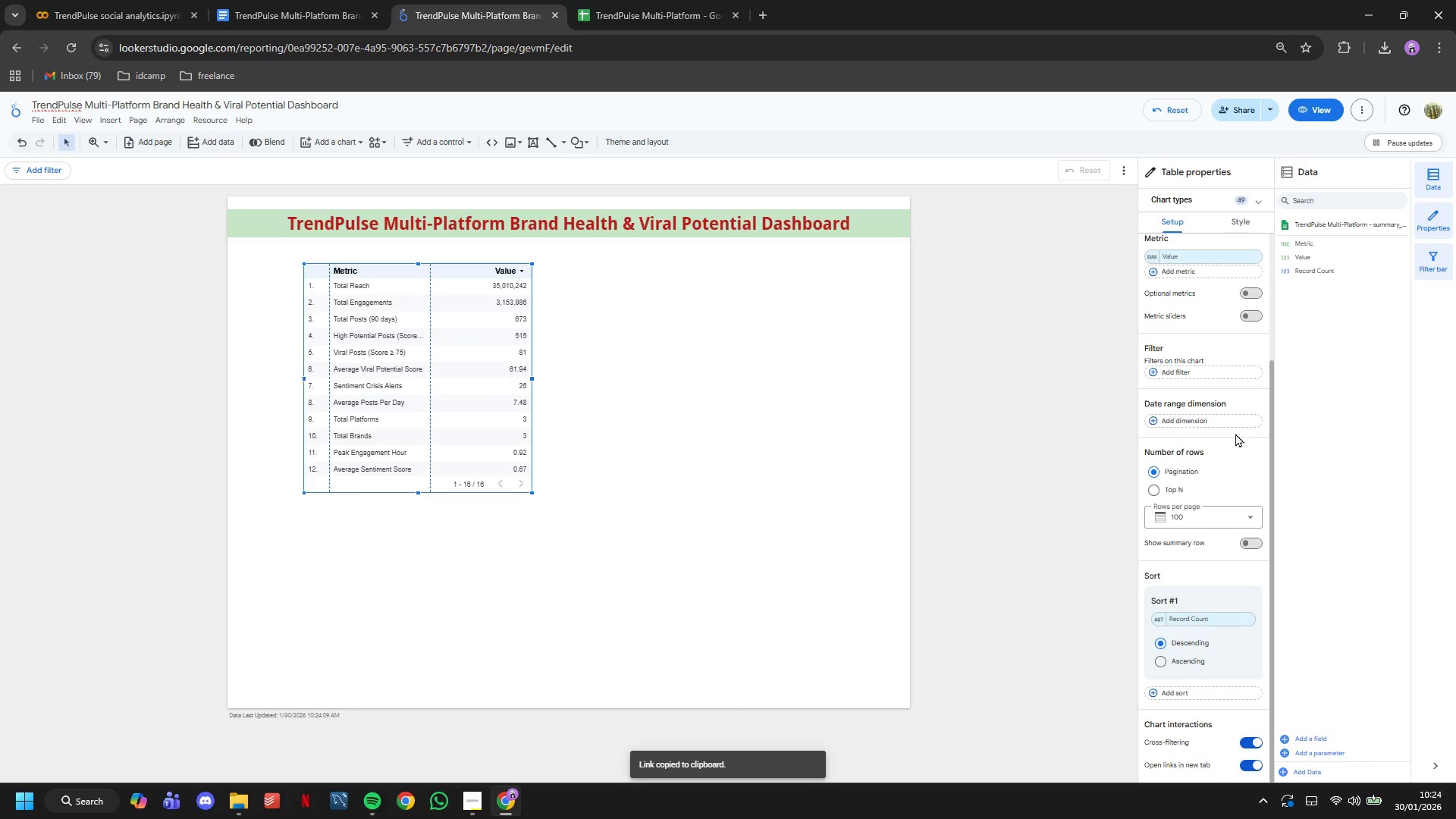 
scroll: coordinate [1183, 463], scroll_direction: down, amount: 3.0
 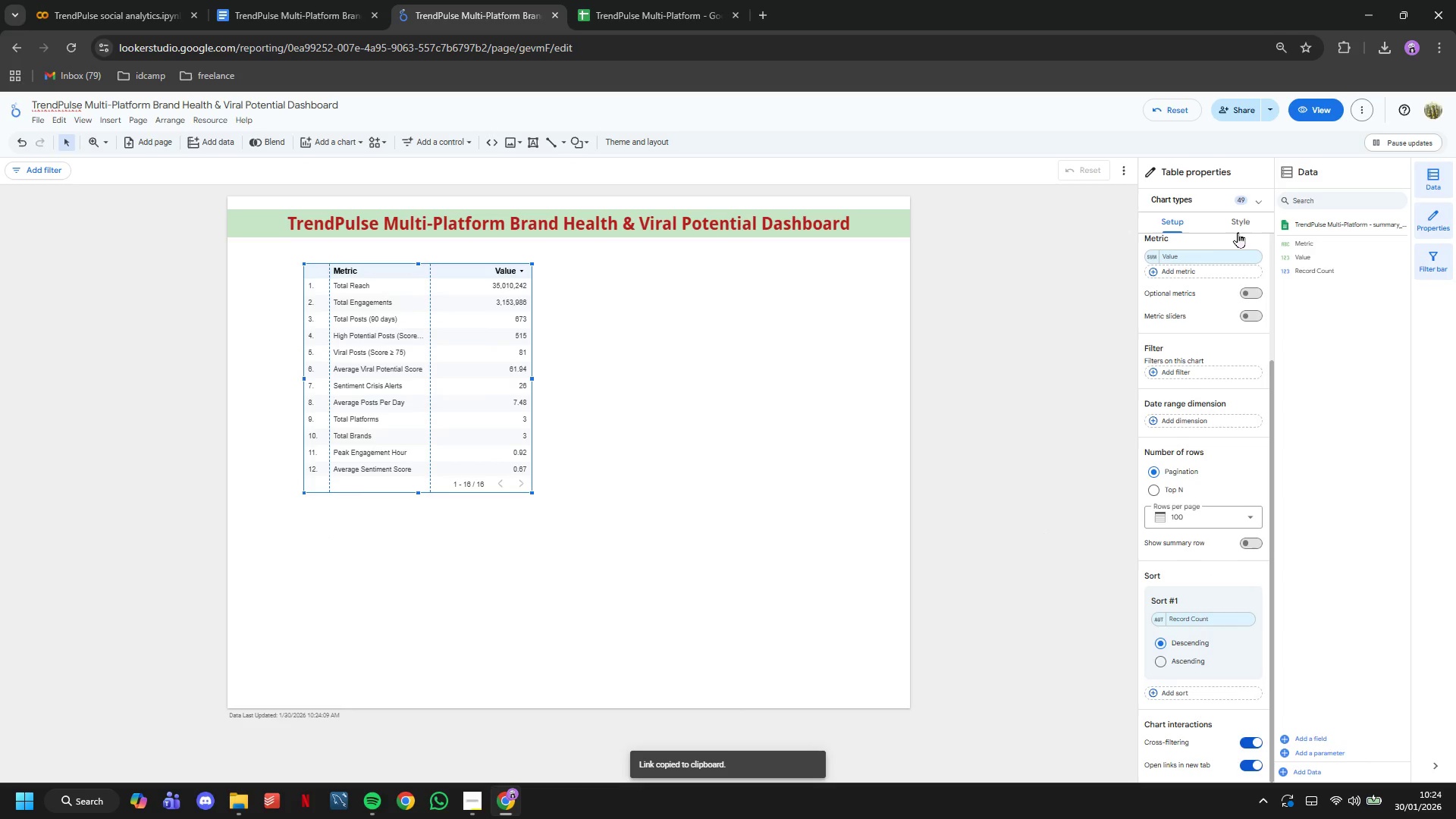 
left_click([1238, 228])
 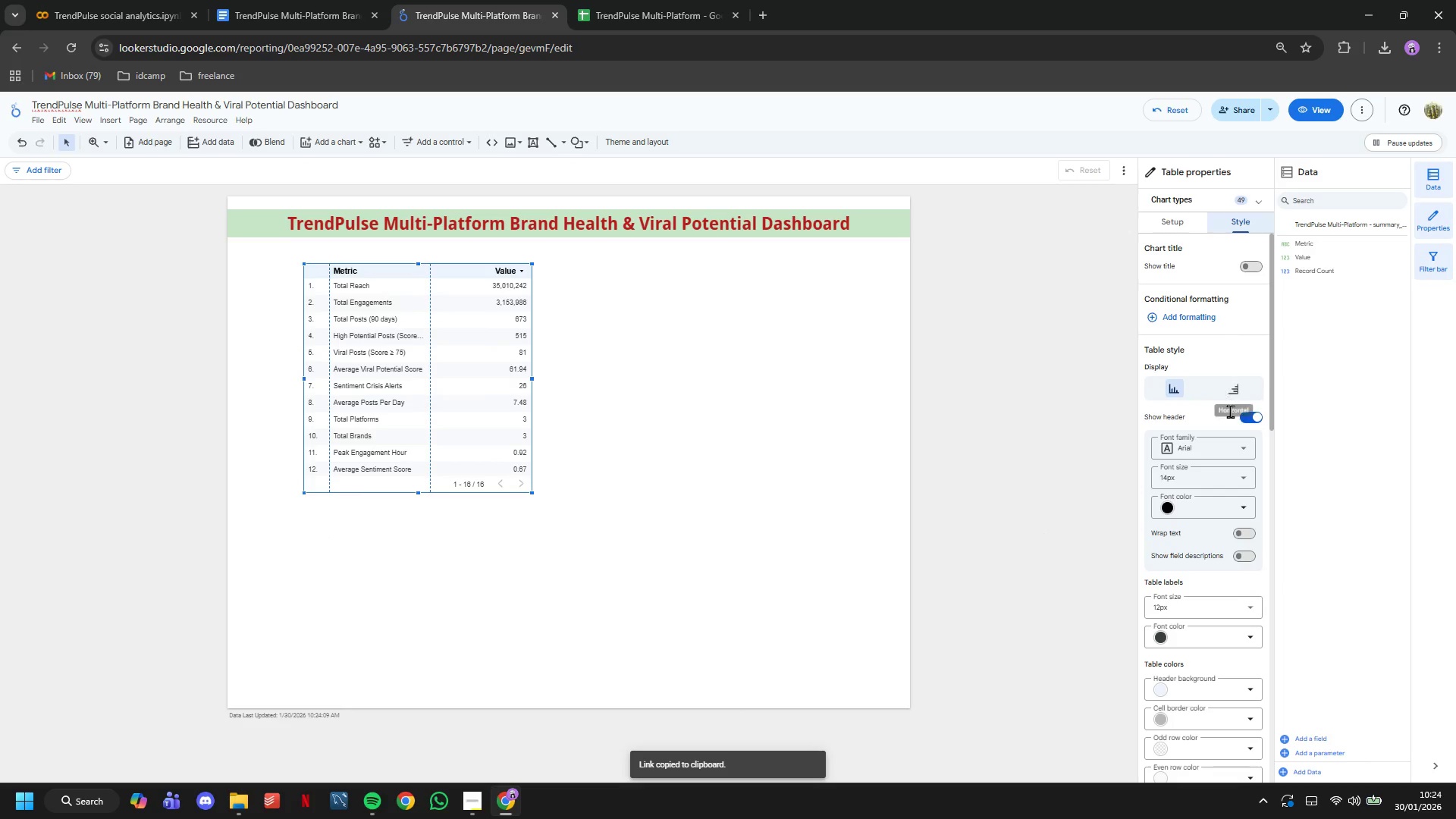 
left_click([1226, 396])
 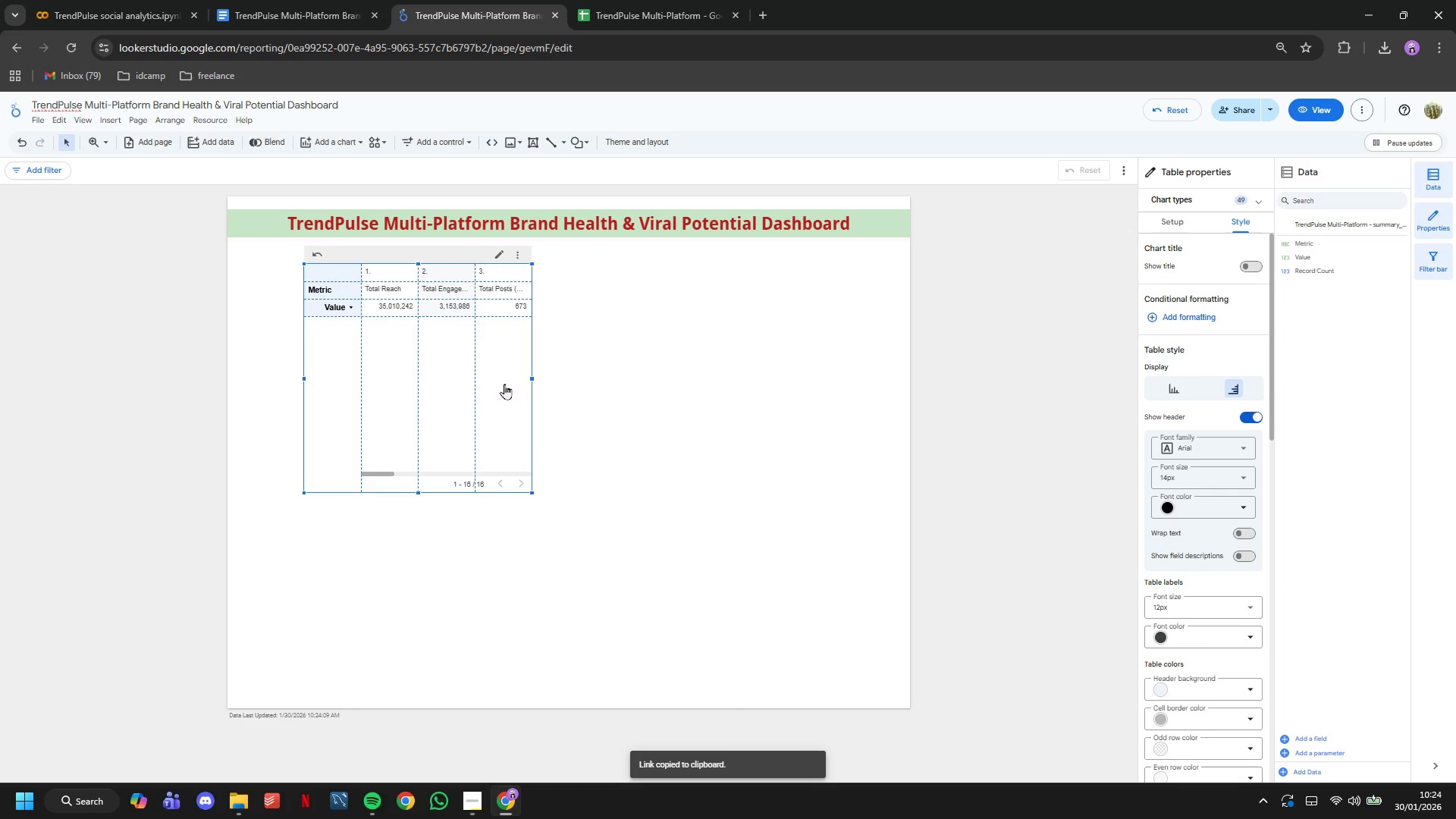 
left_click_drag(start_coordinate=[533, 380], to_coordinate=[927, 394])
 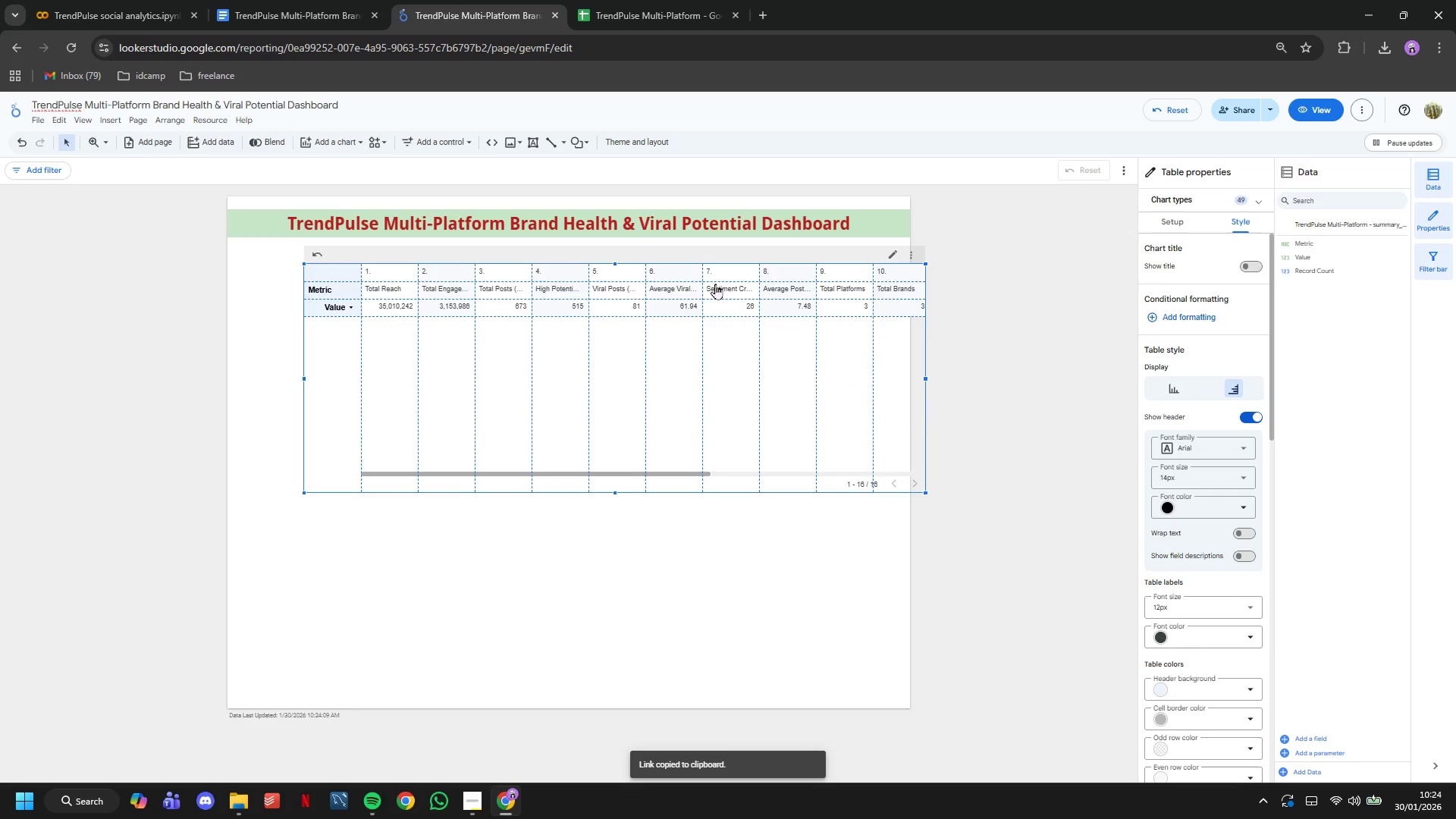 
left_click_drag(start_coordinate=[715, 284], to_coordinate=[665, 287])
 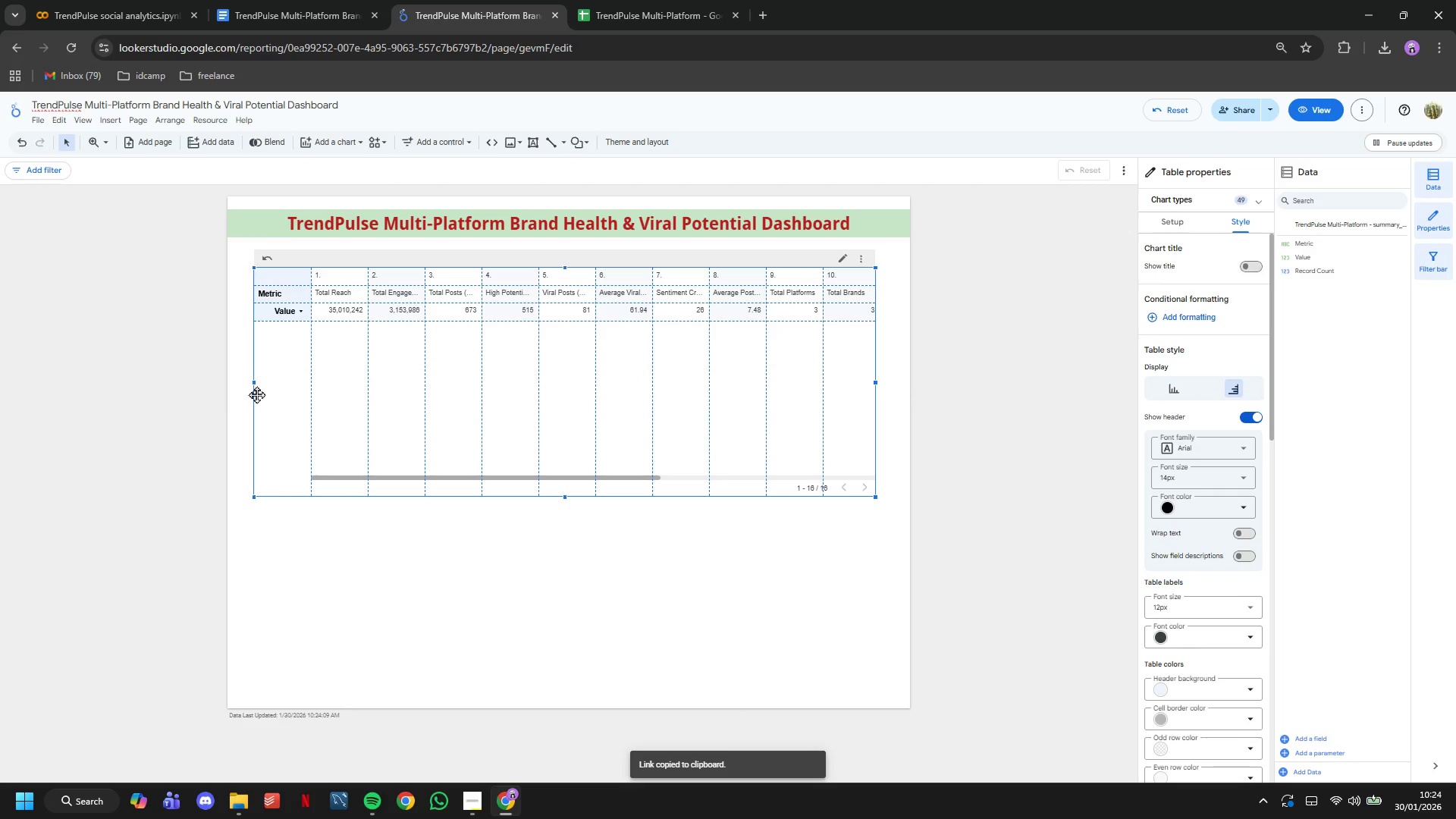 
left_click_drag(start_coordinate=[254, 383], to_coordinate=[226, 378])
 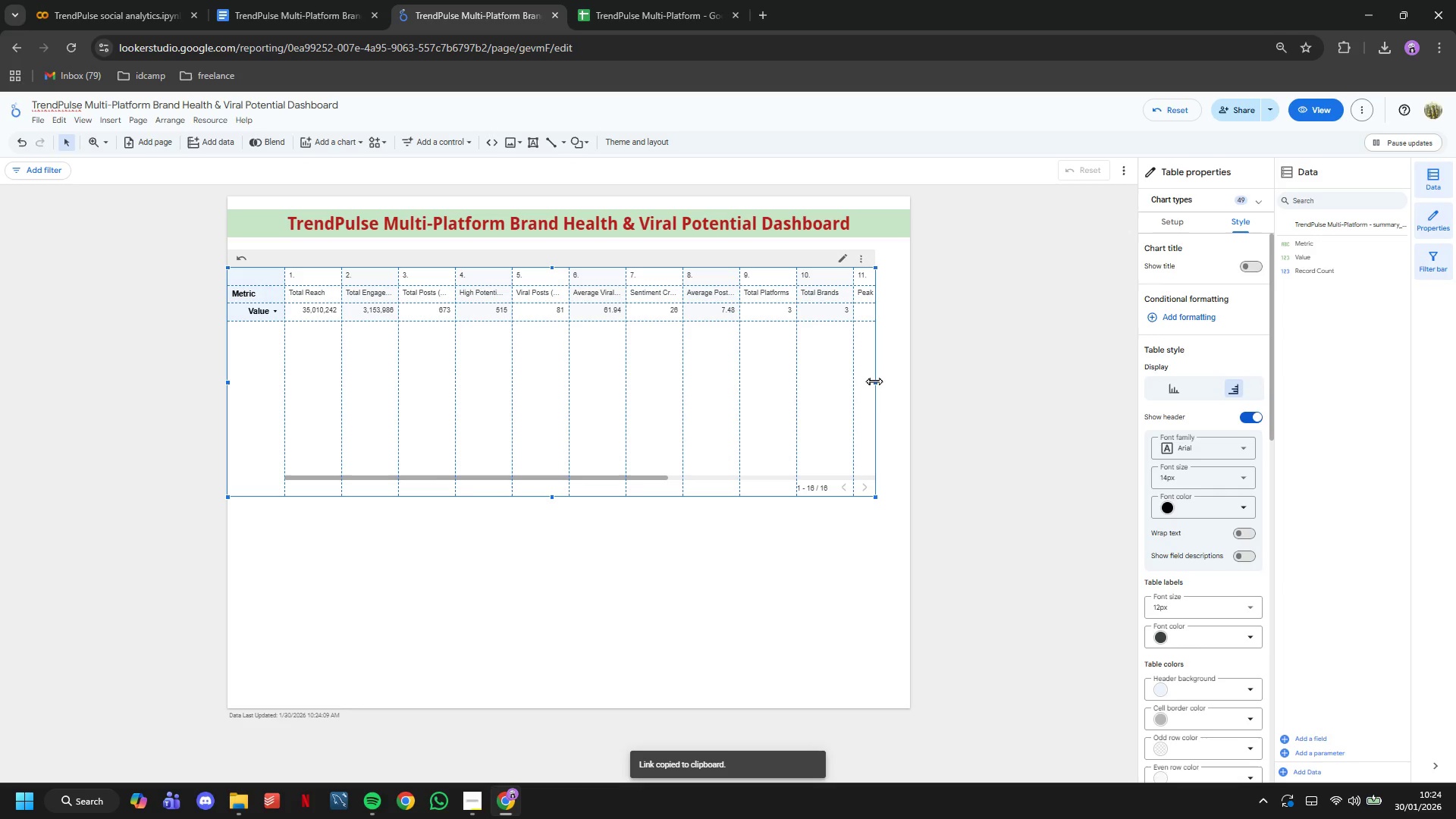 
left_click_drag(start_coordinate=[874, 381], to_coordinate=[914, 380])
 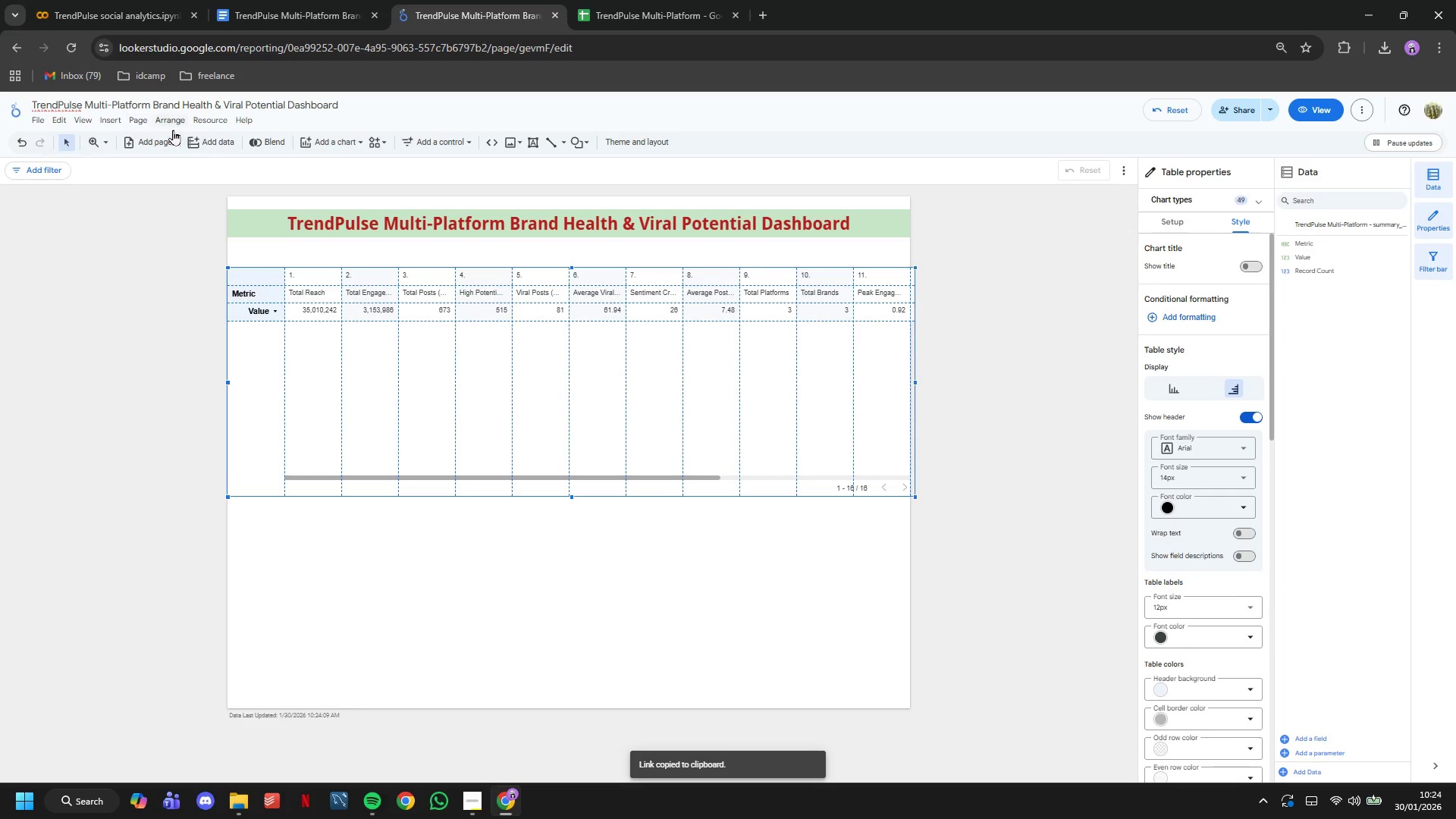 
left_click([166, 118])
 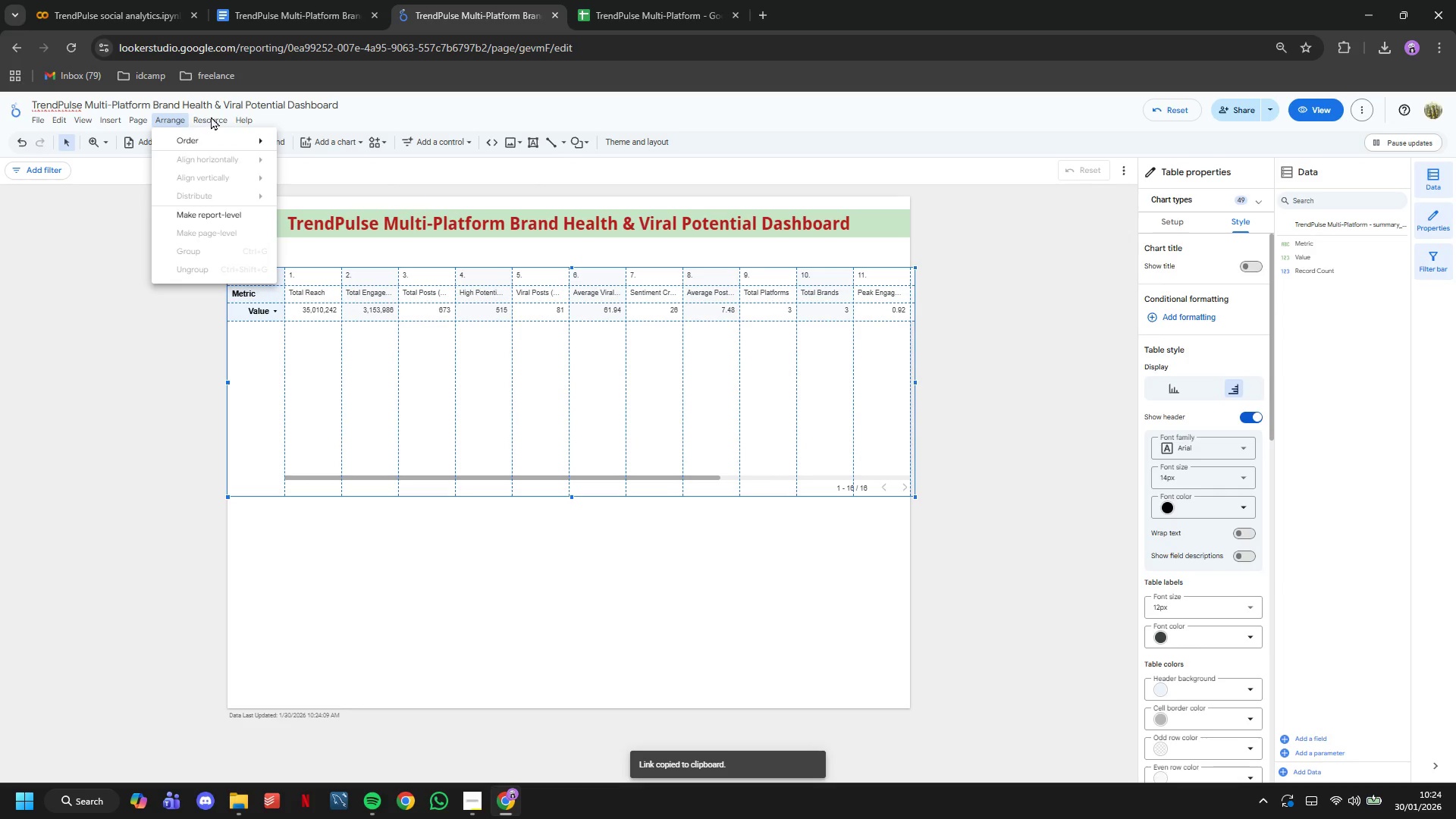 
left_click([212, 116])
 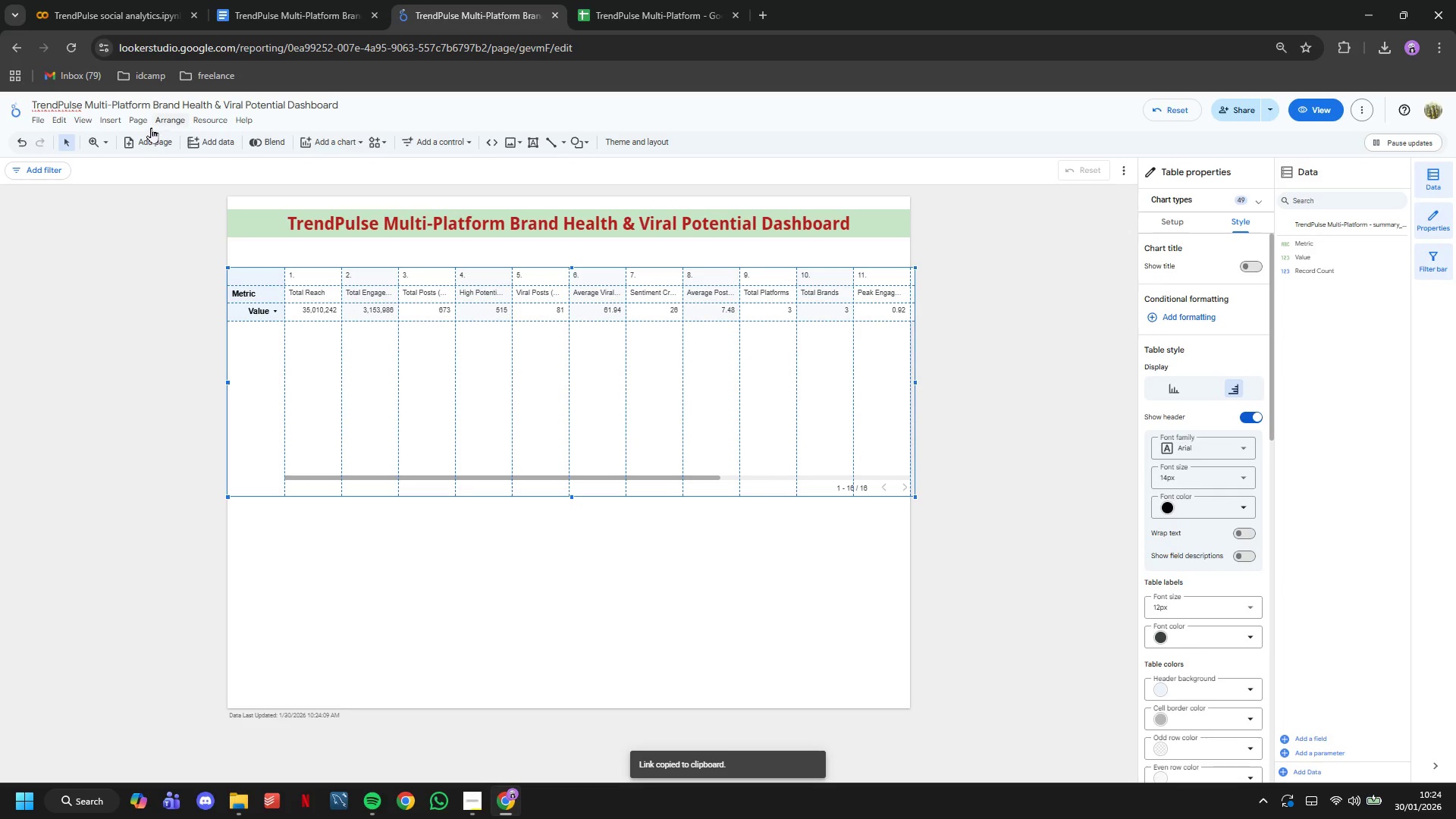 
left_click([142, 121])
 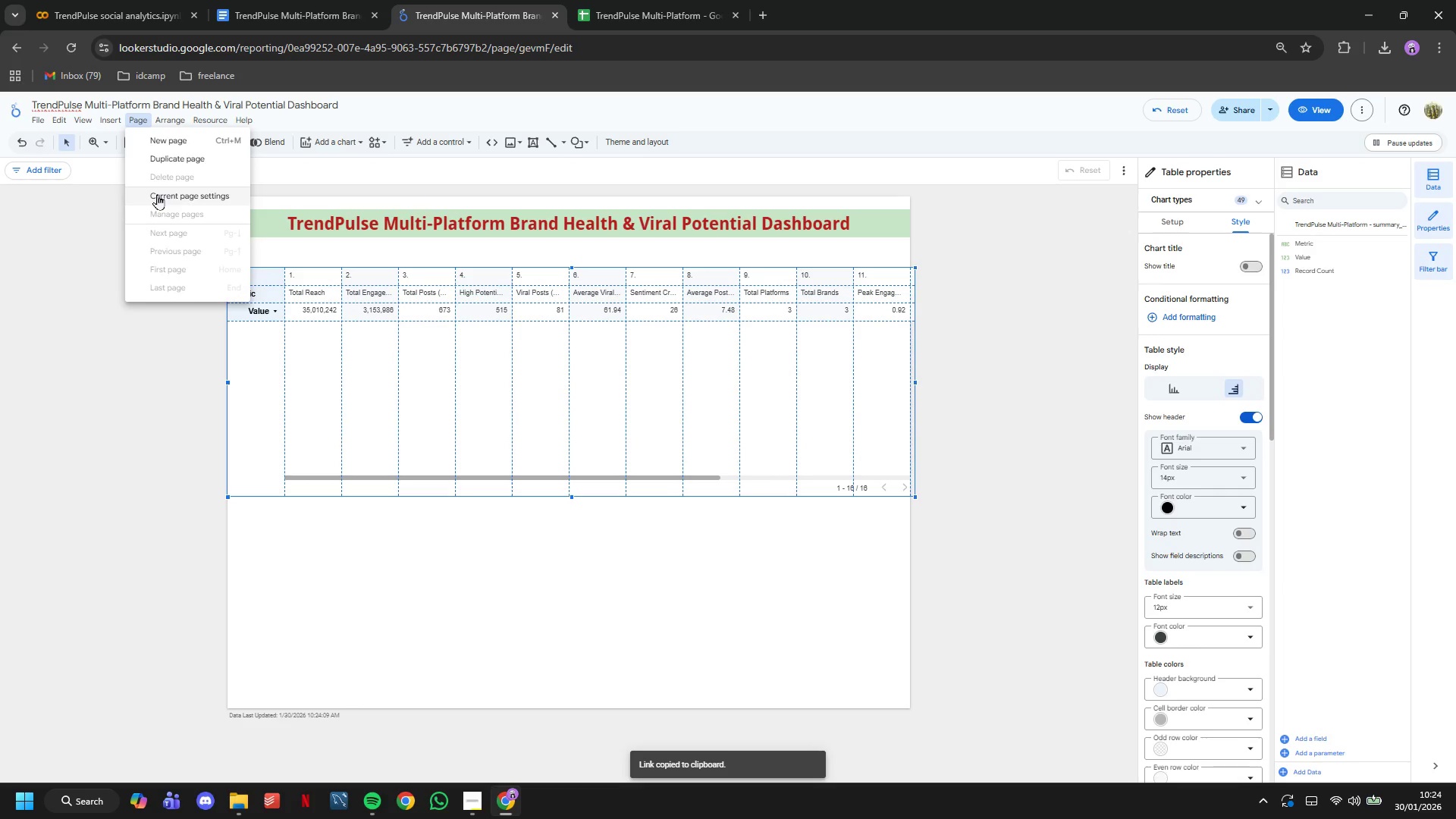 
left_click([157, 194])
 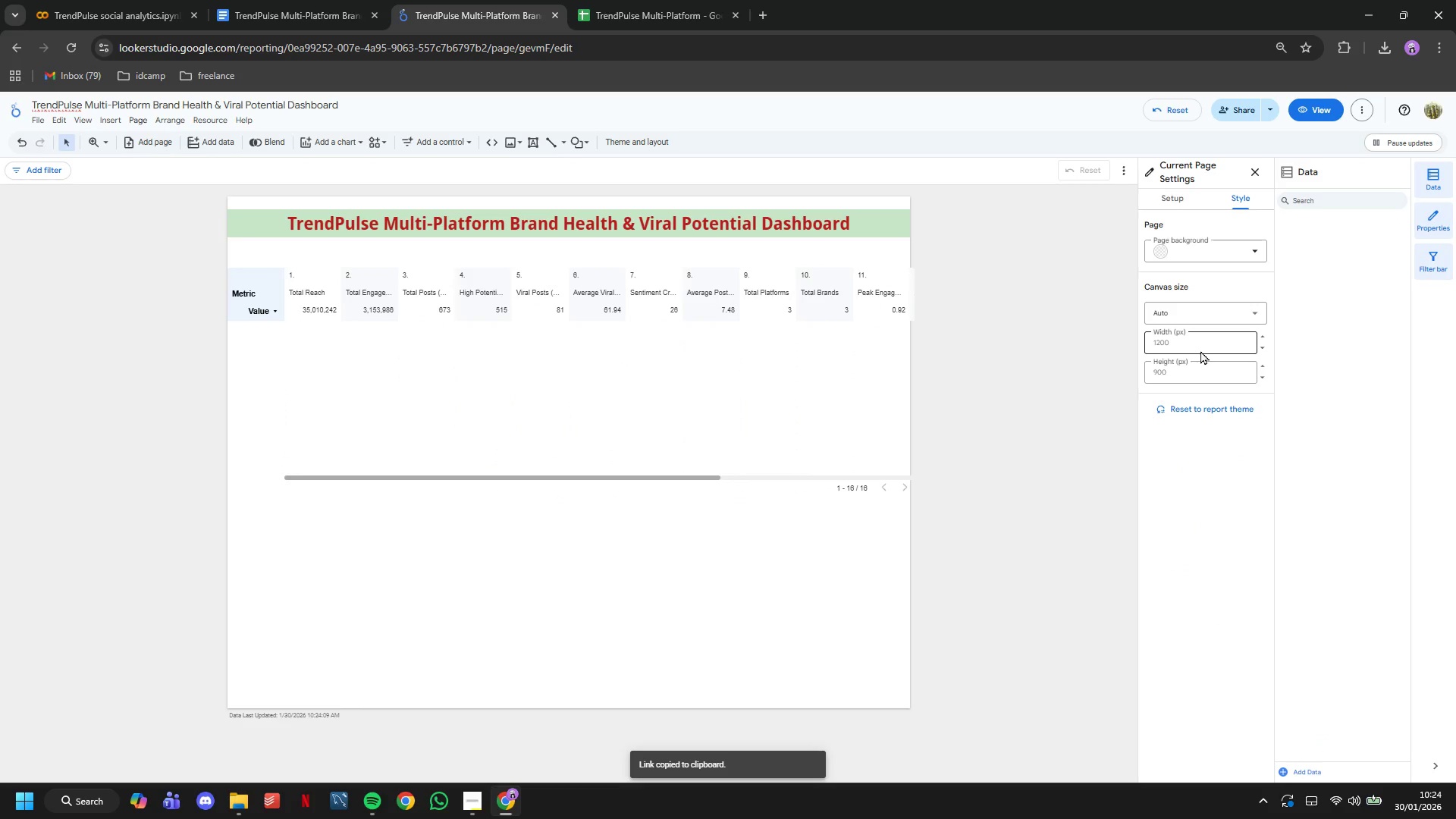 
double_click([1201, 347])
 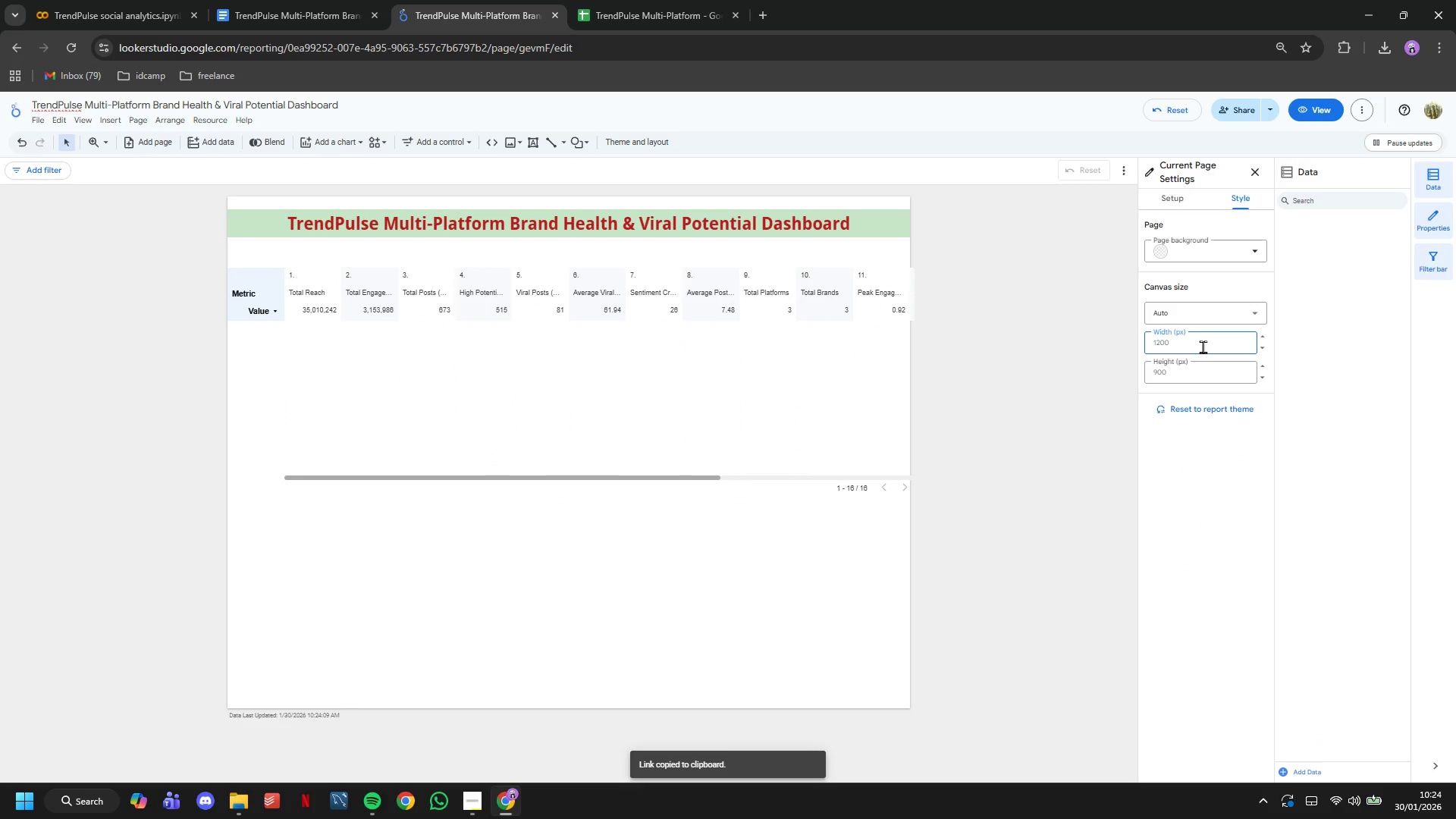 
type(17)
key(Backspace)
type(800)
 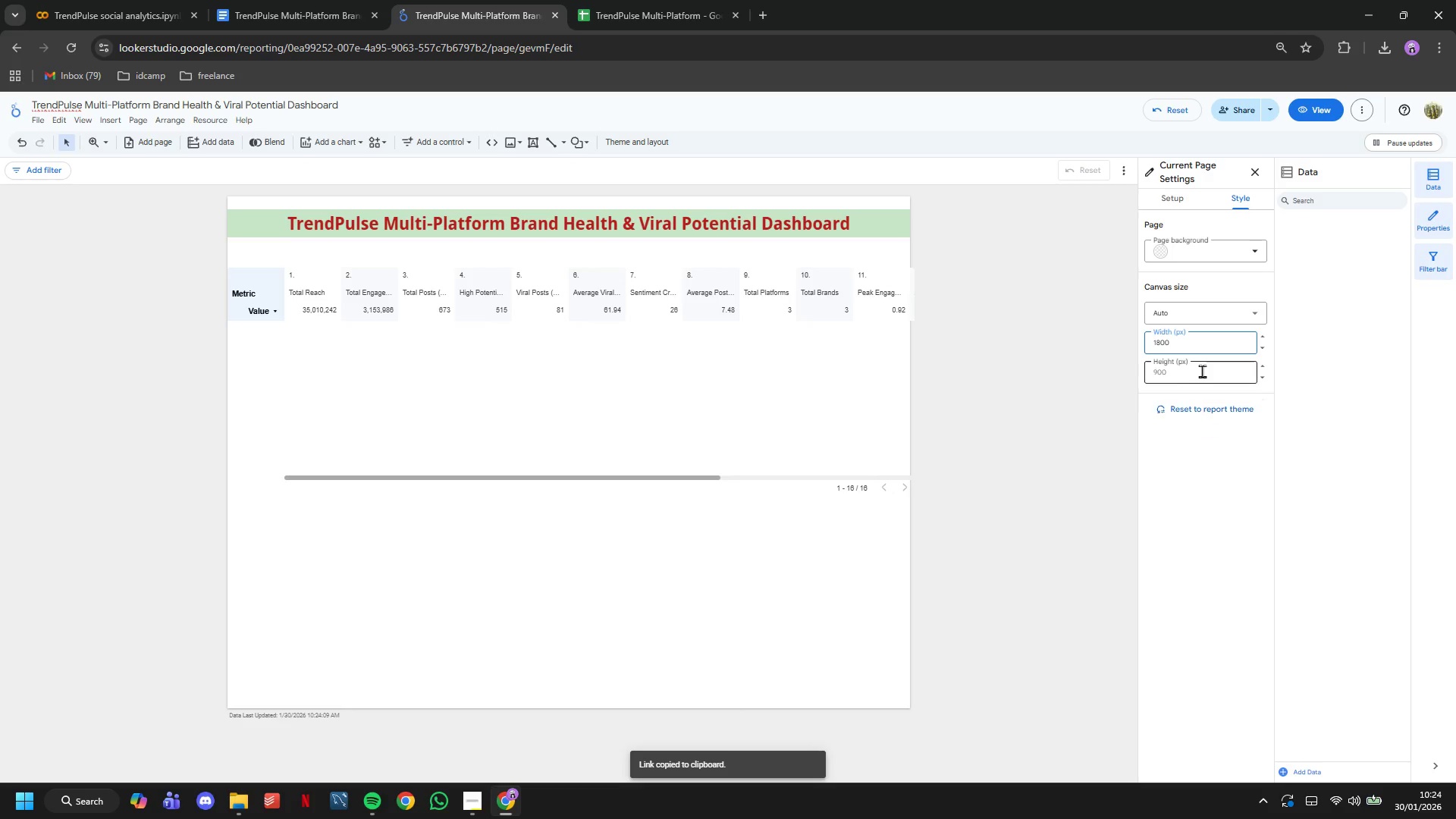 
left_click([1200, 366])
 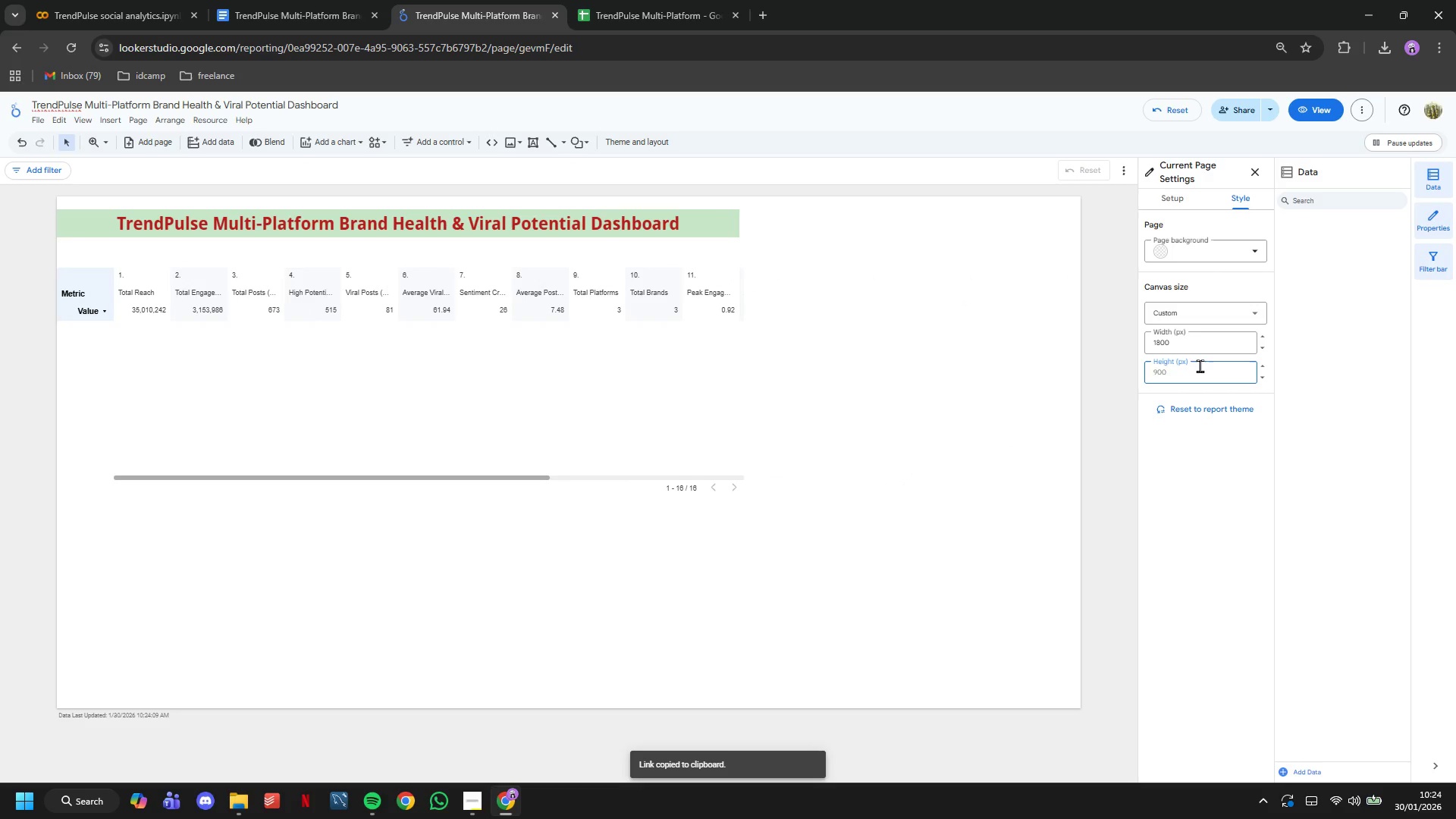 
type(2000)
 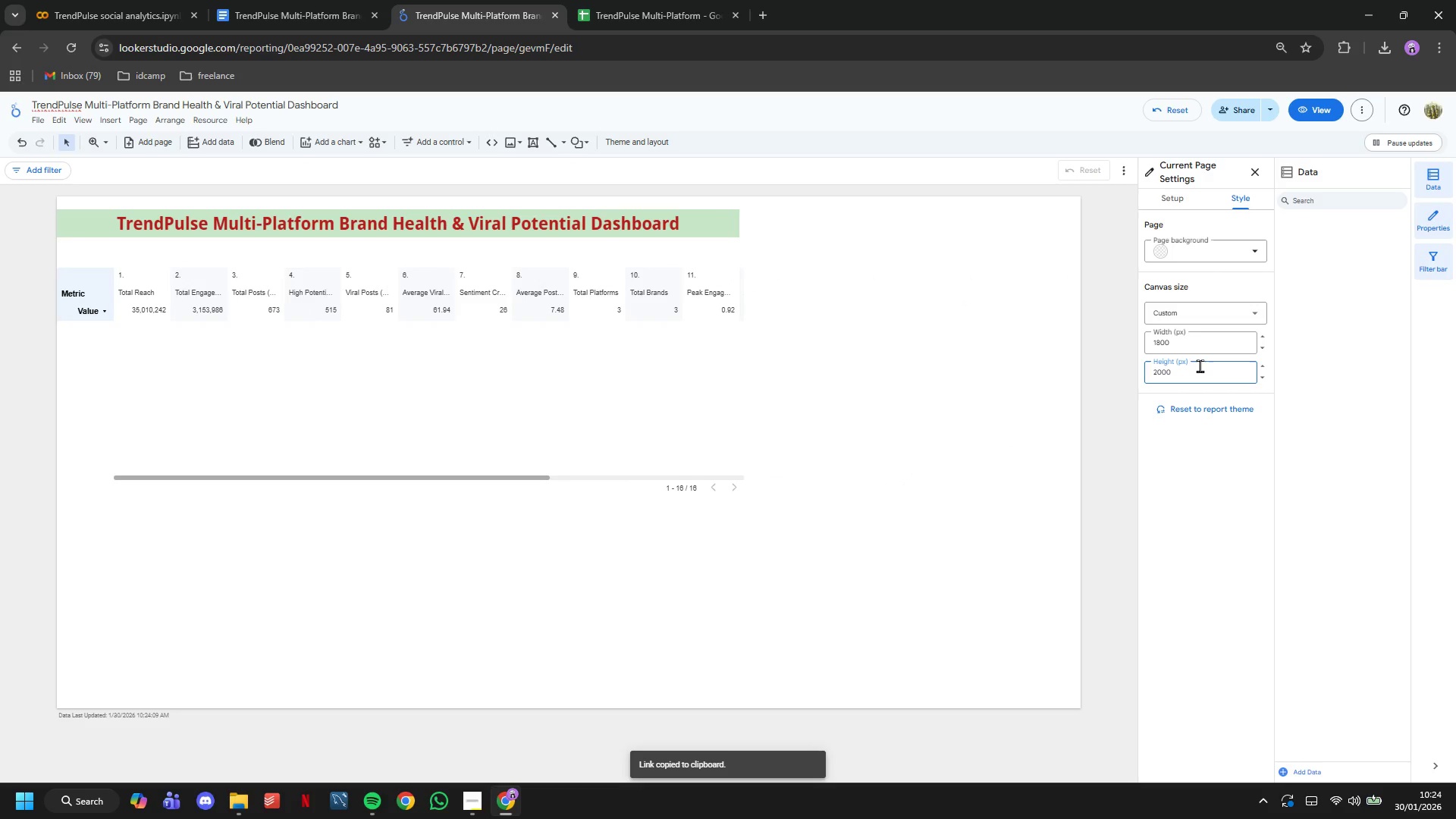 
key(Enter)
 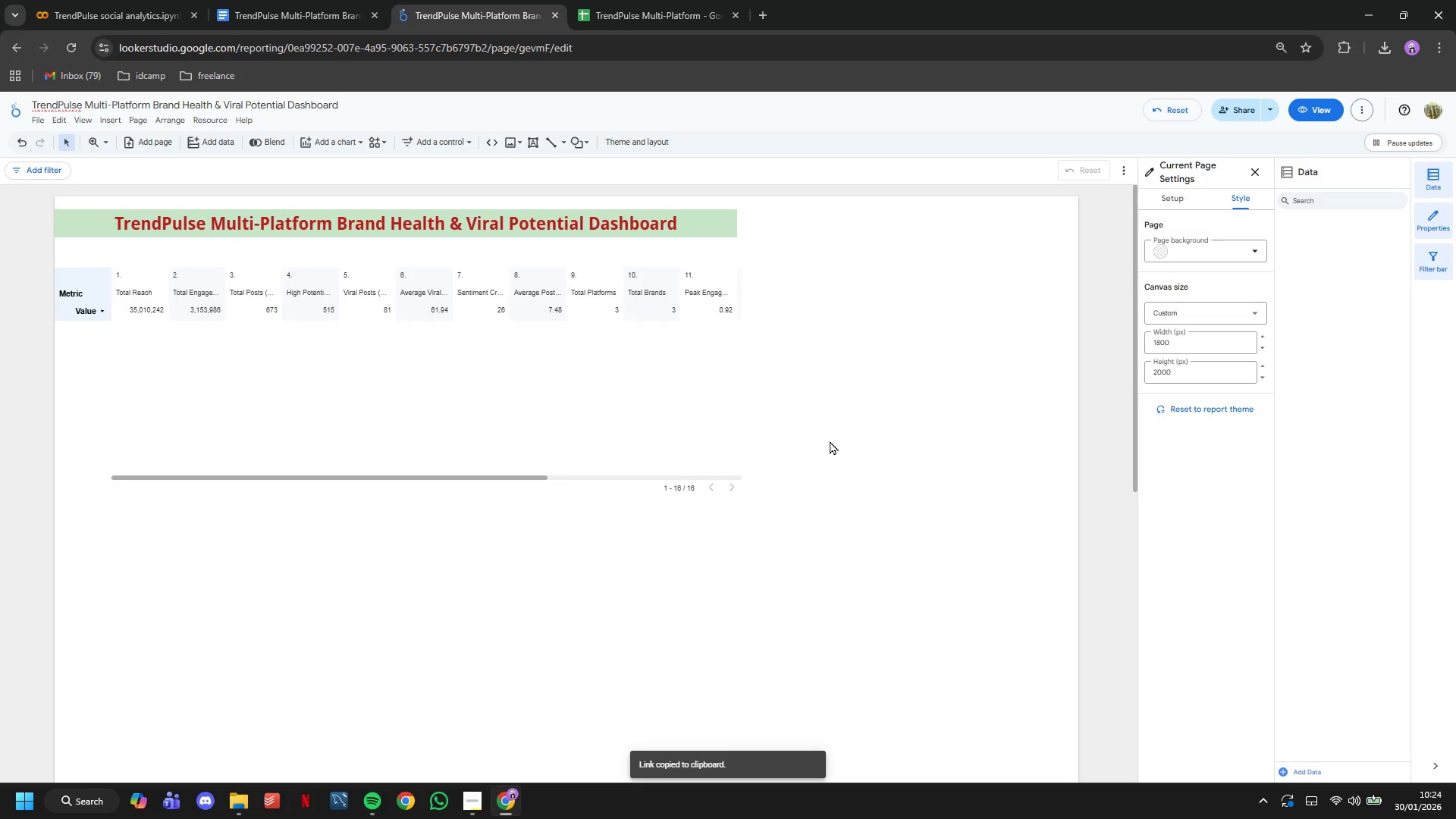 
left_click([664, 394])
 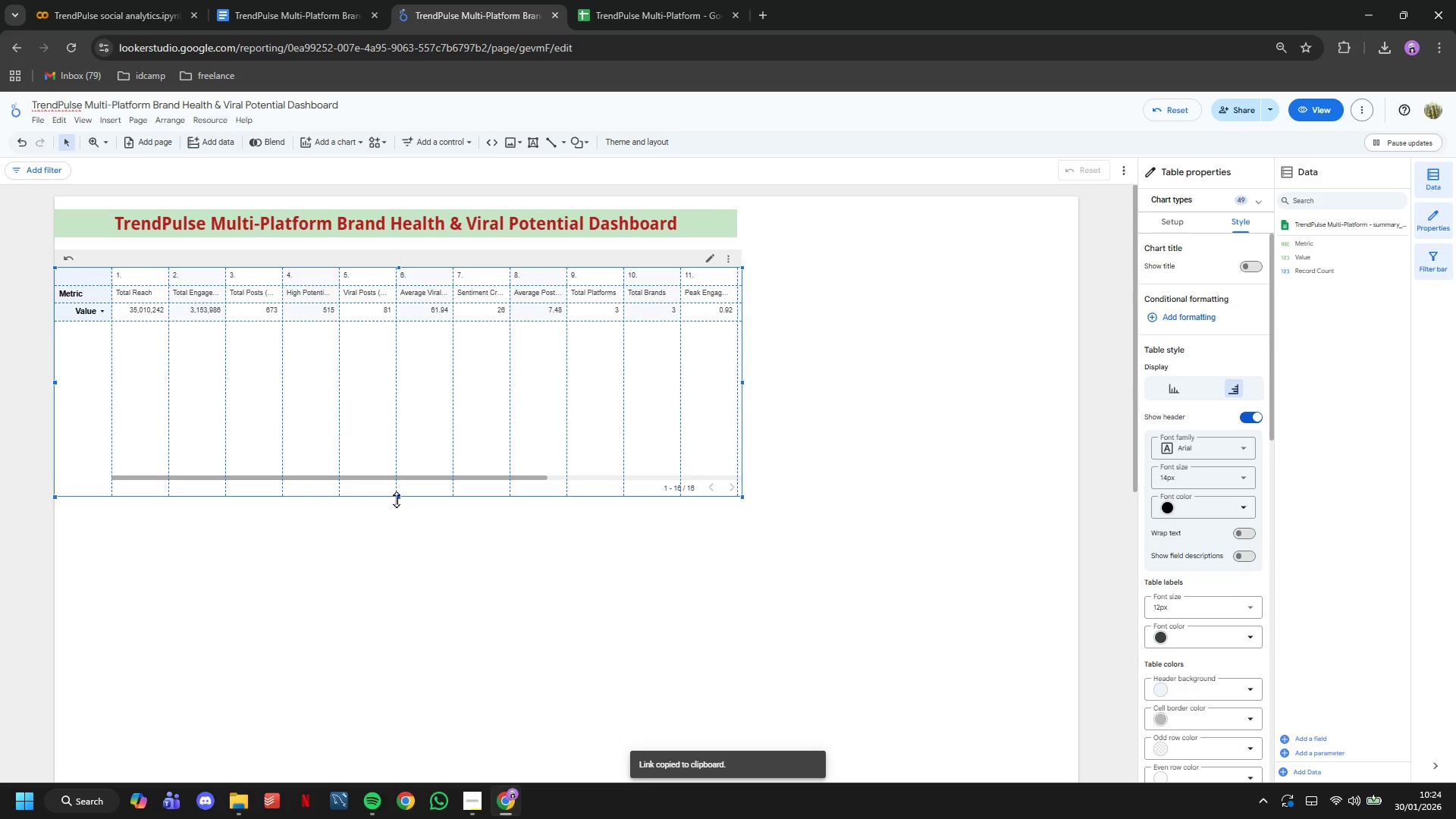 
left_click_drag(start_coordinate=[397, 499], to_coordinate=[375, 362])
 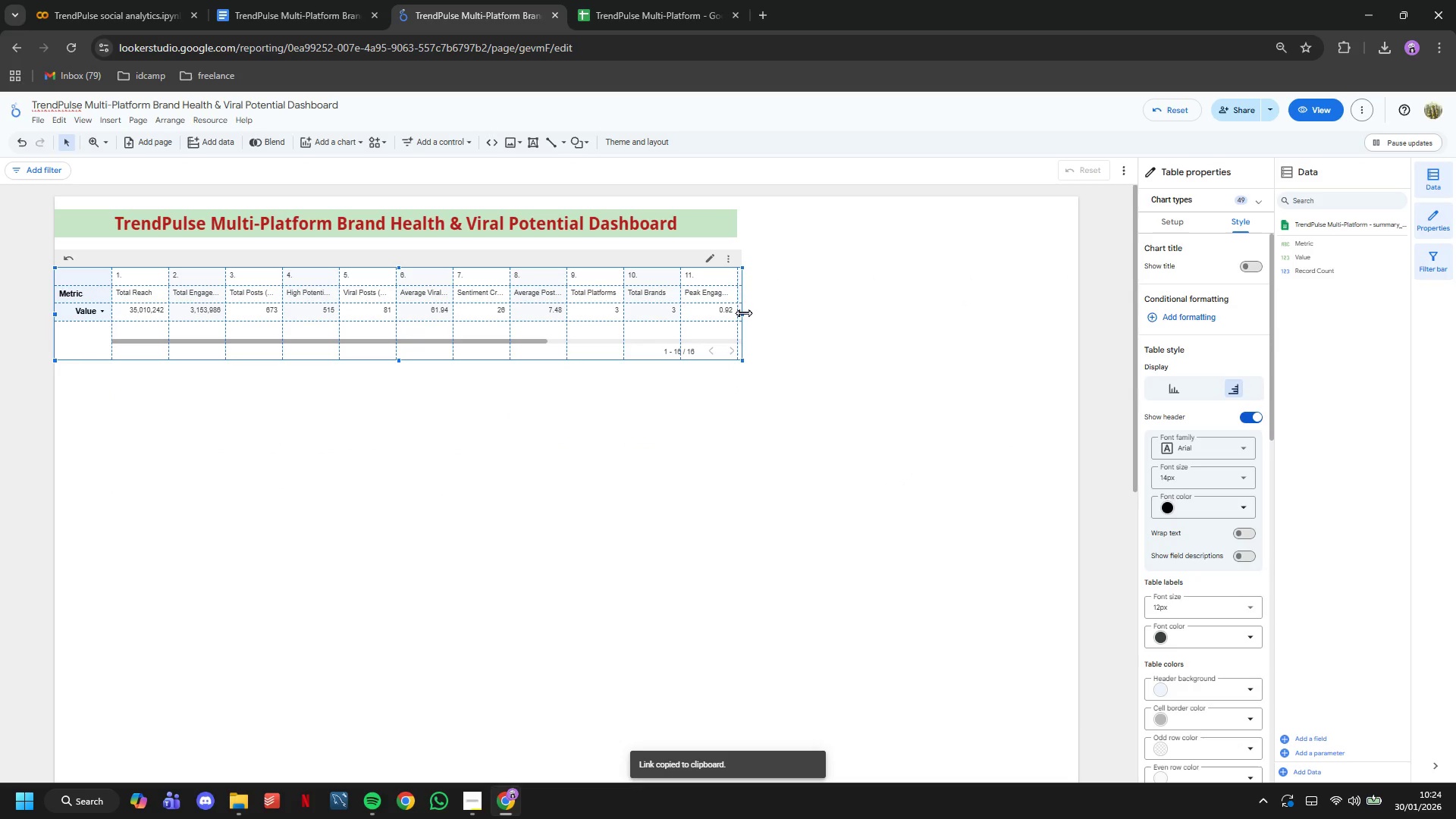 
left_click_drag(start_coordinate=[745, 313], to_coordinate=[1065, 325])
 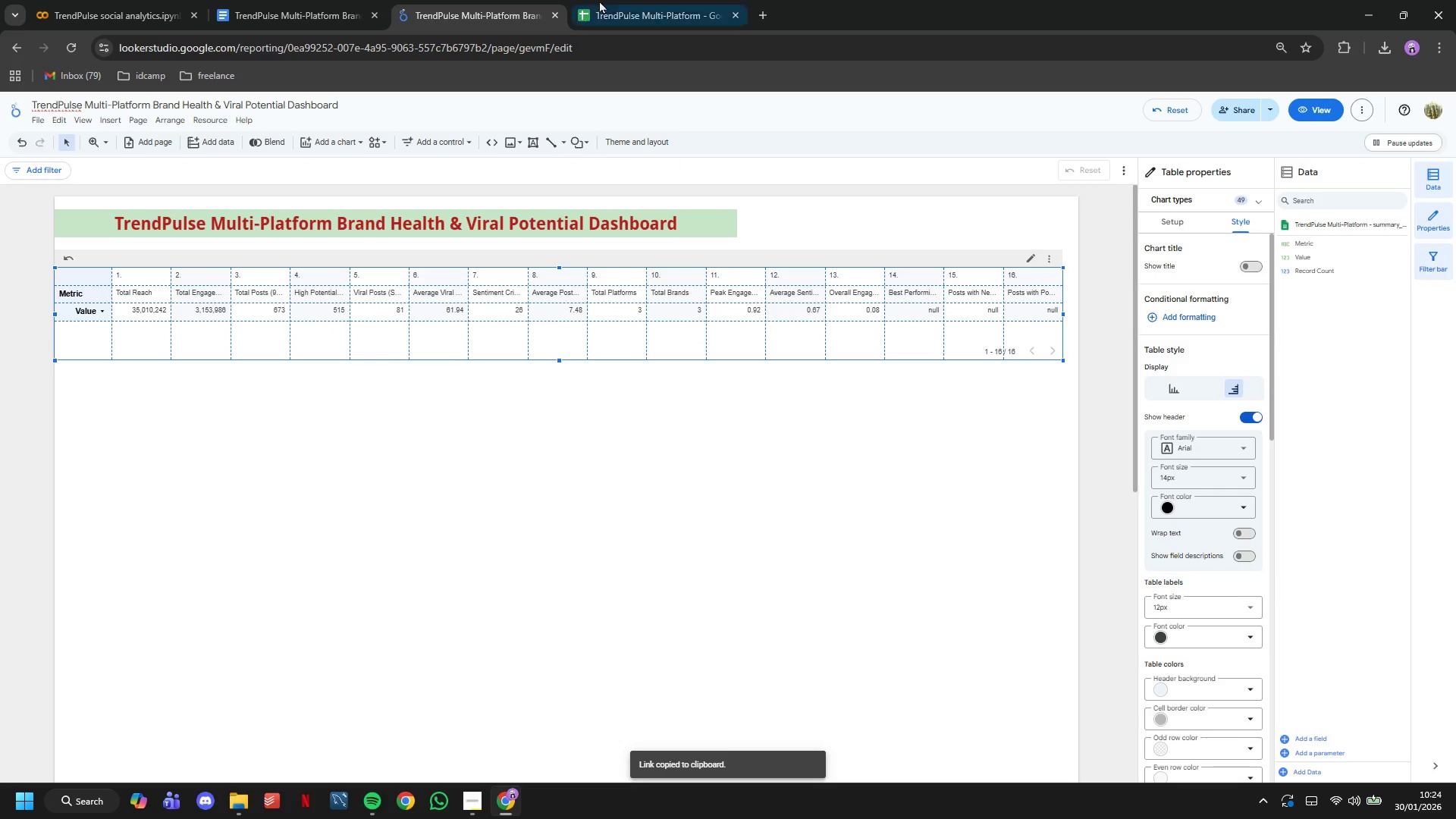 
left_click([611, 0])
 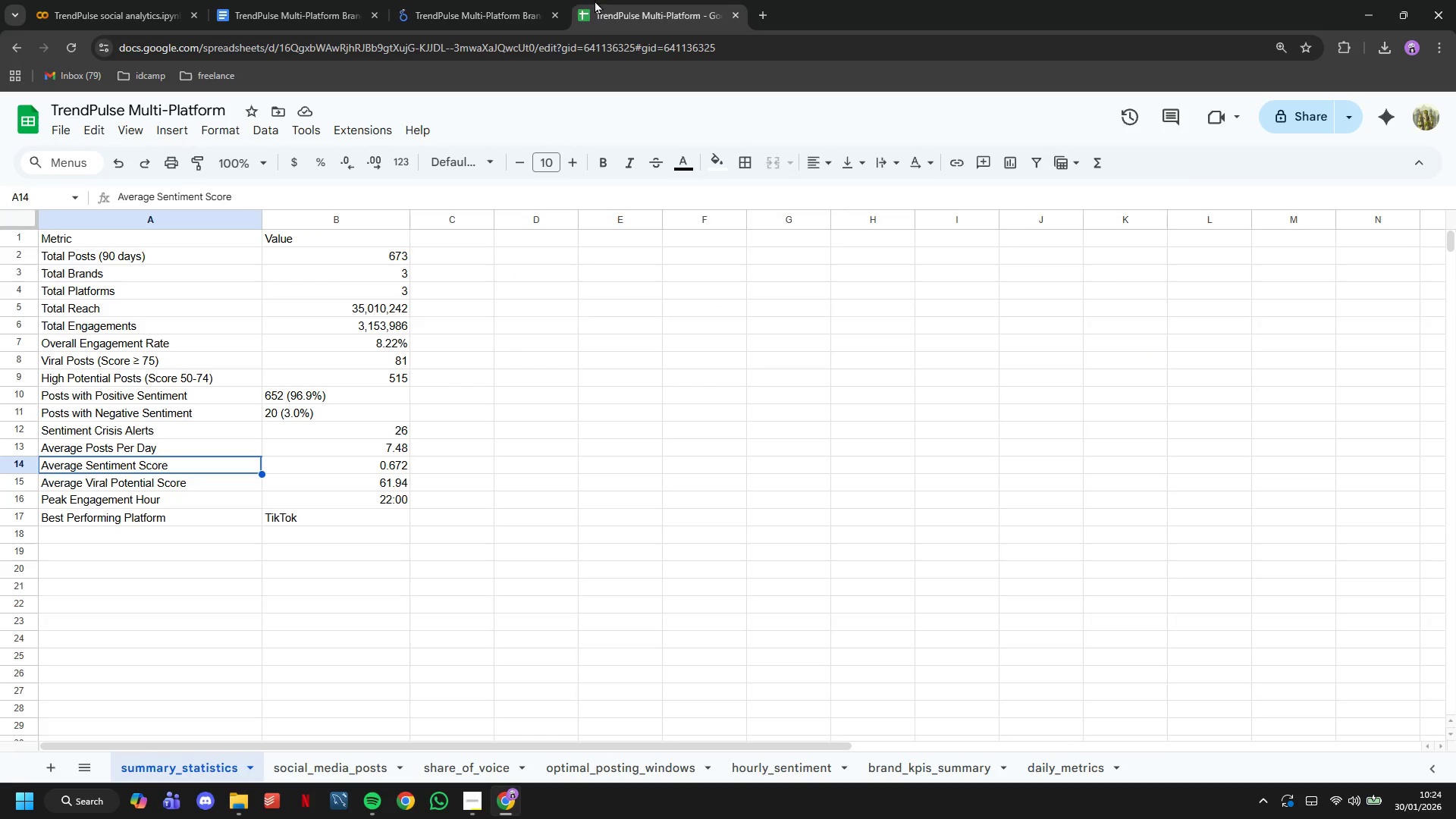 
left_click([533, 0])
 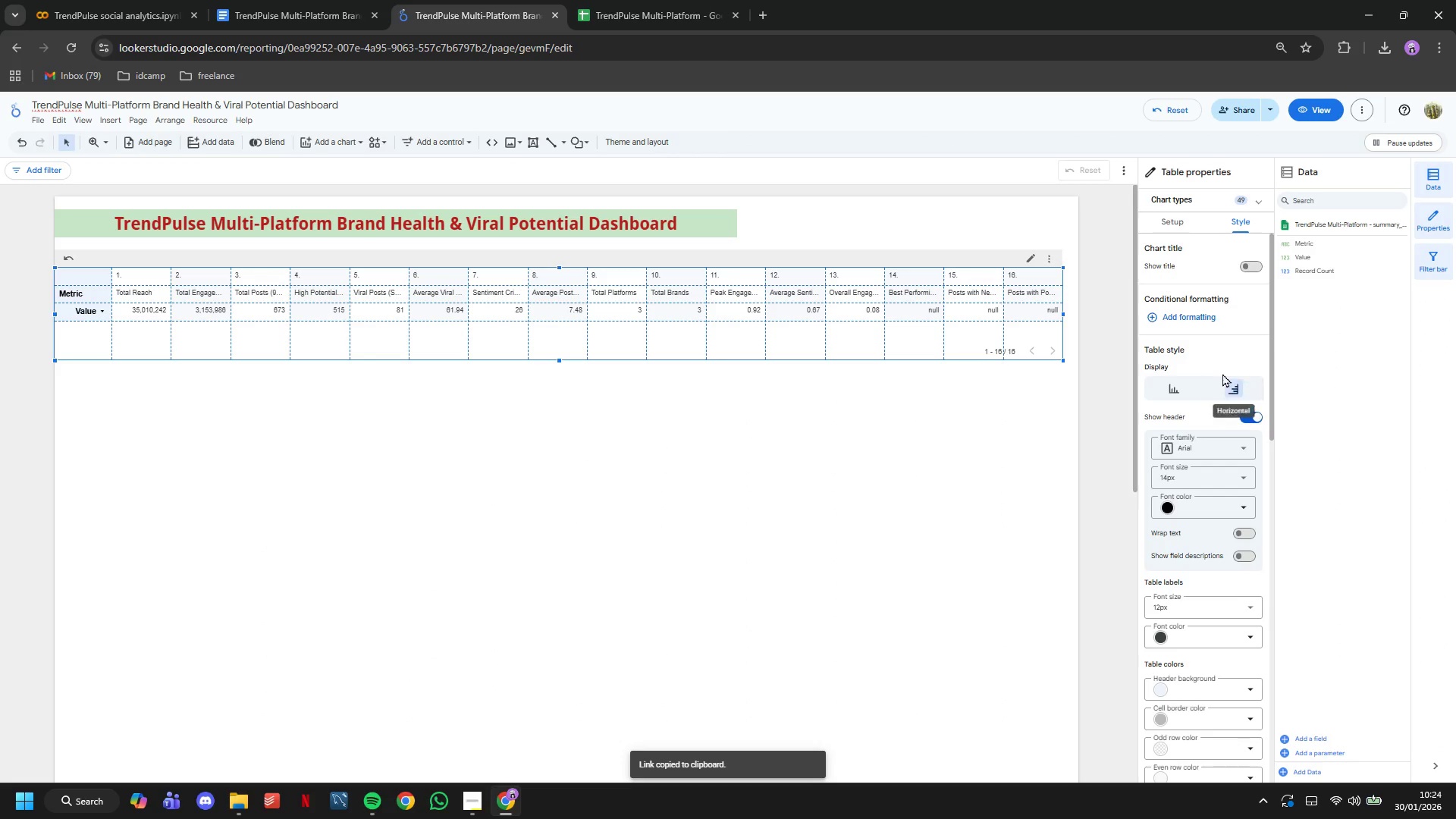 
scroll: coordinate [1222, 373], scroll_direction: down, amount: 1.0
 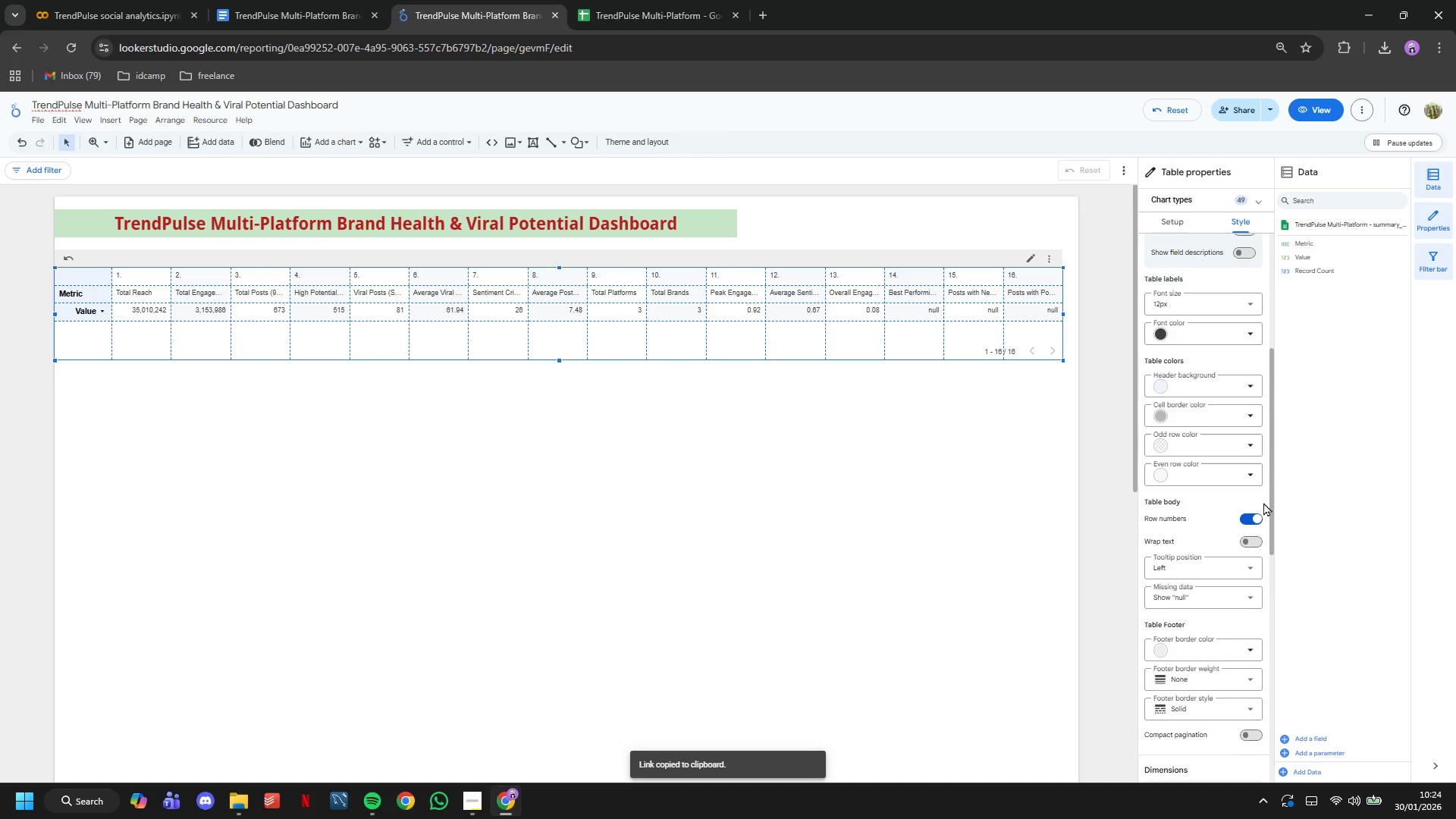 
left_click([1256, 523])
 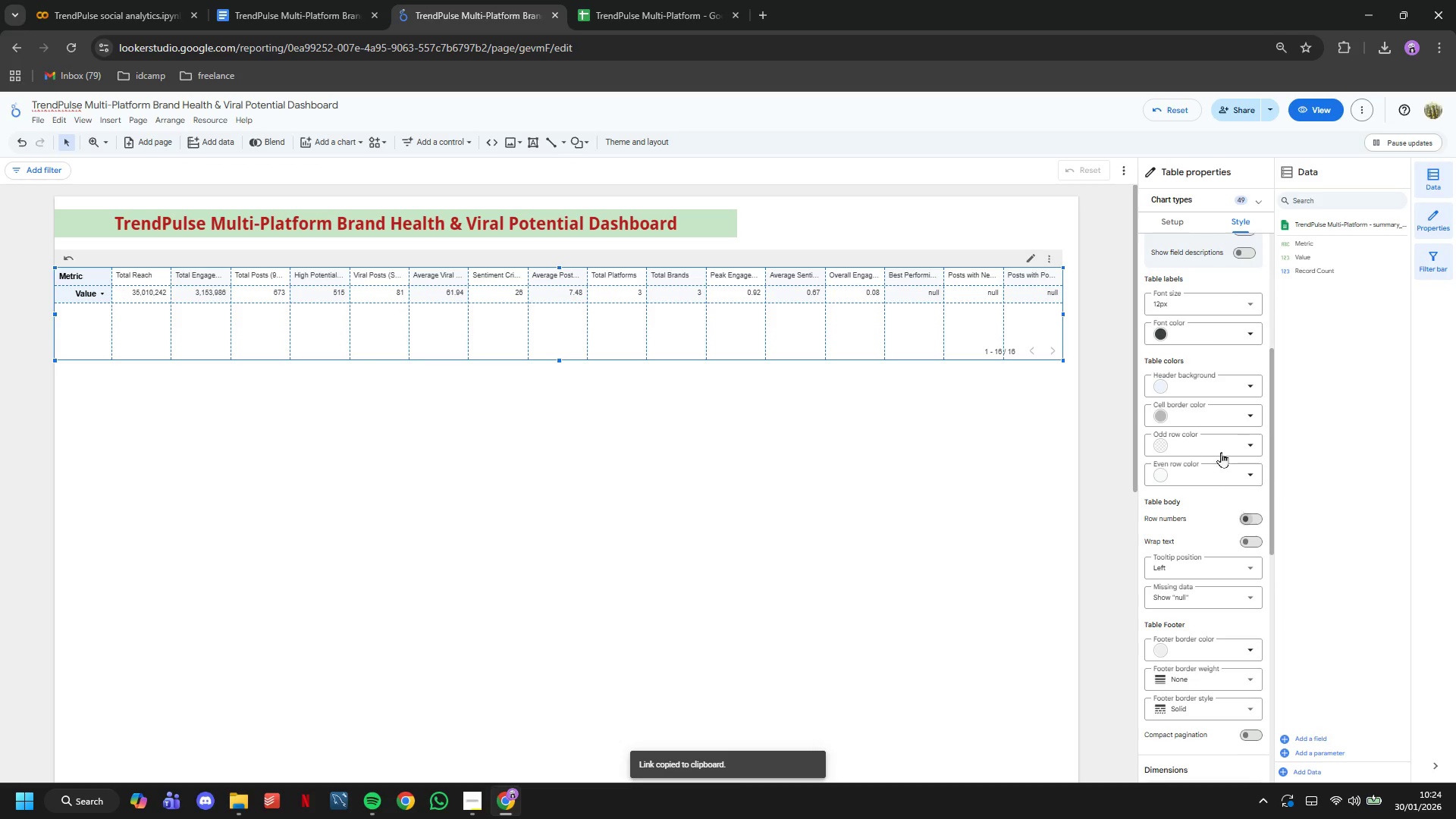 
scroll: coordinate [1216, 437], scroll_direction: up, amount: 5.0
 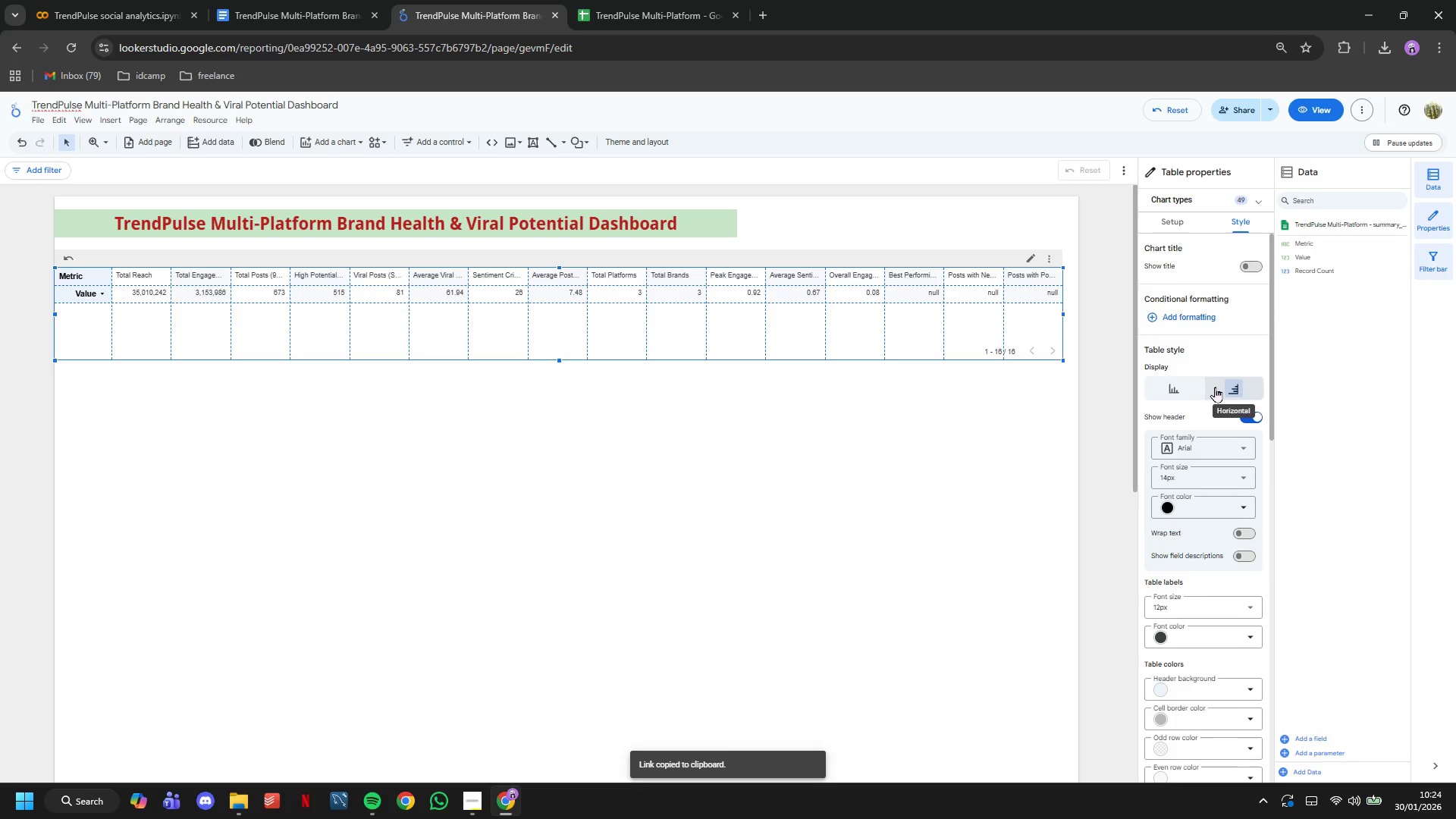 
scroll: coordinate [1215, 386], scroll_direction: down, amount: 9.0
 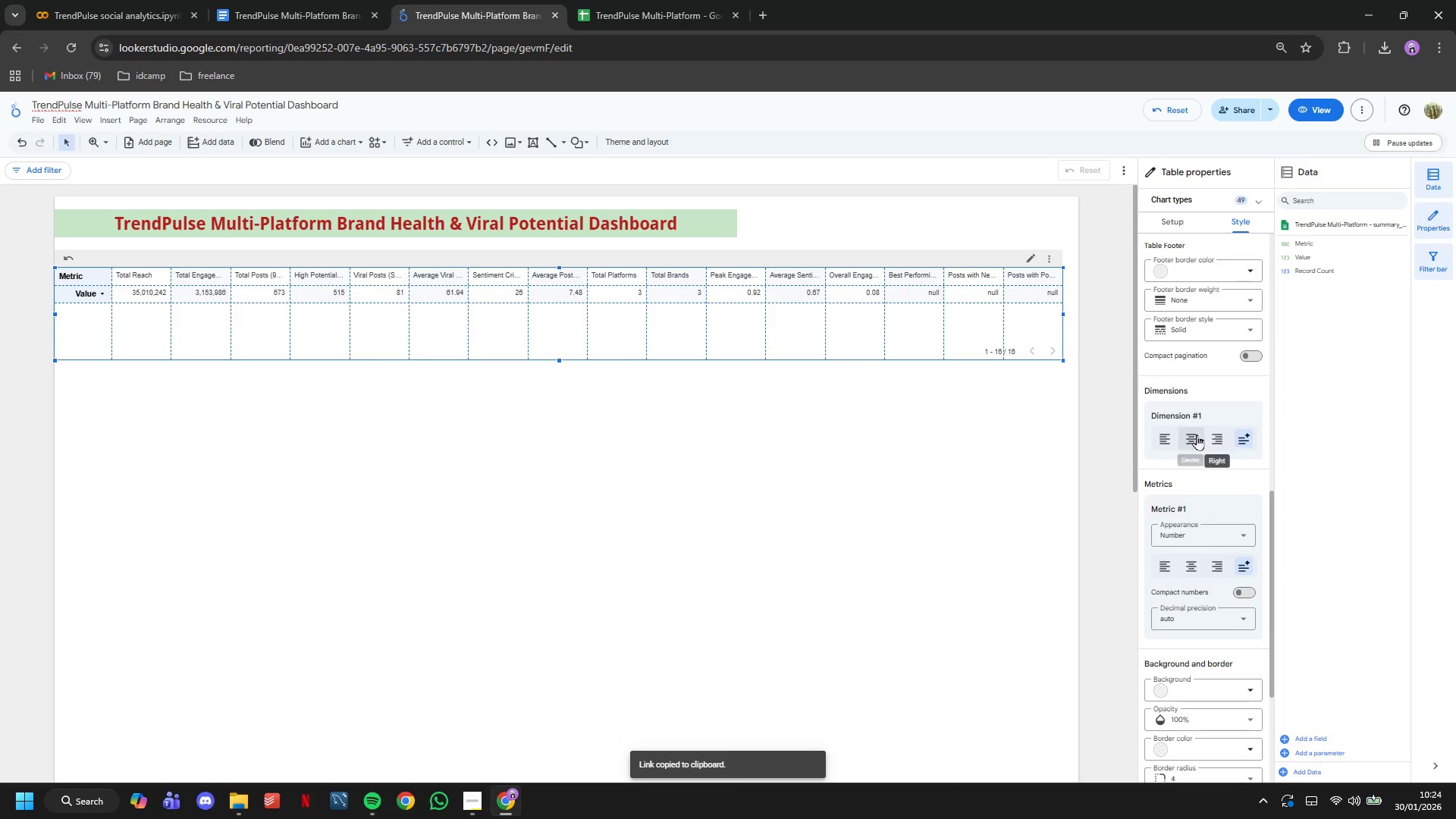 
left_click([1195, 436])
 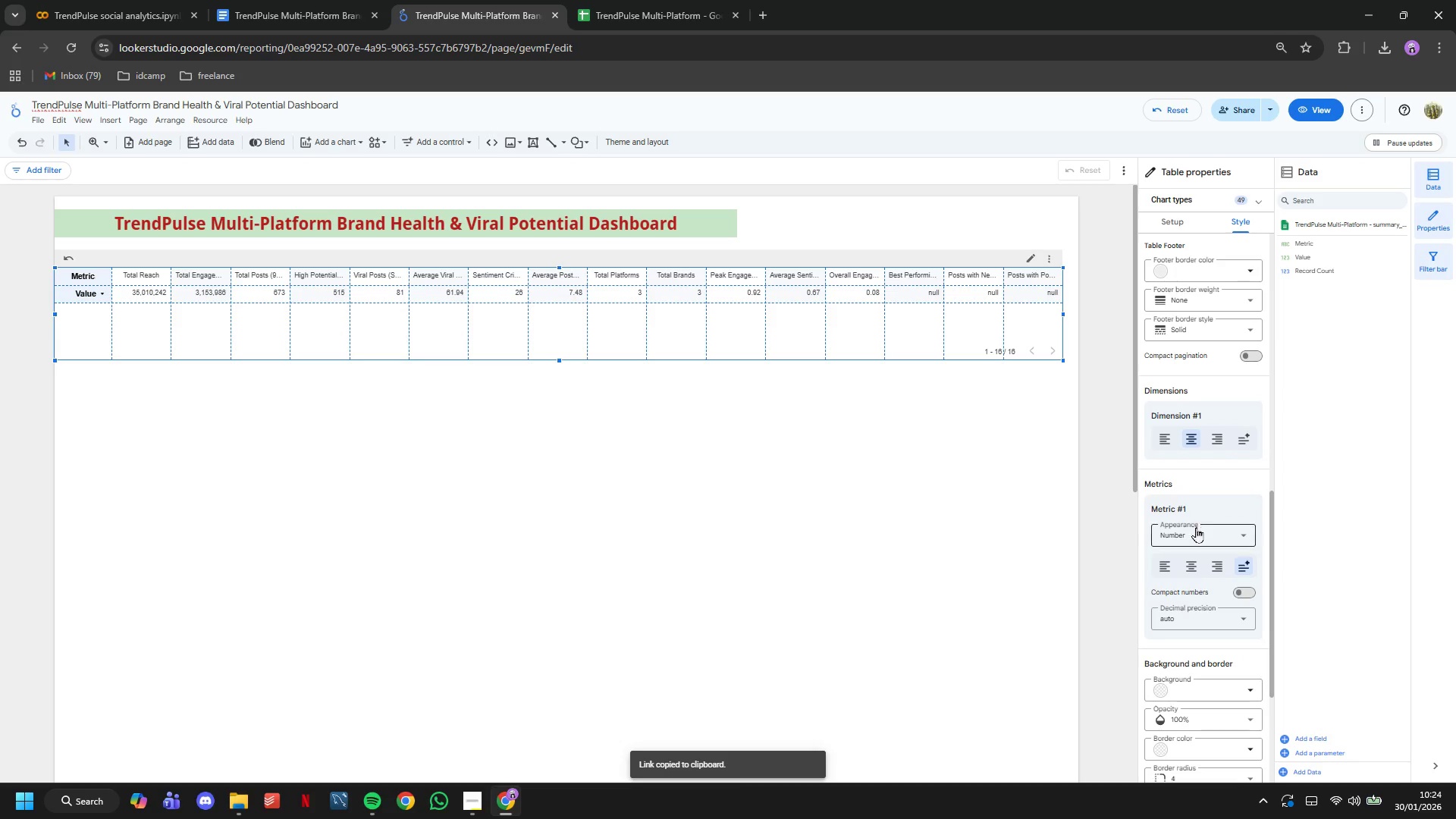 
left_click([1190, 560])
 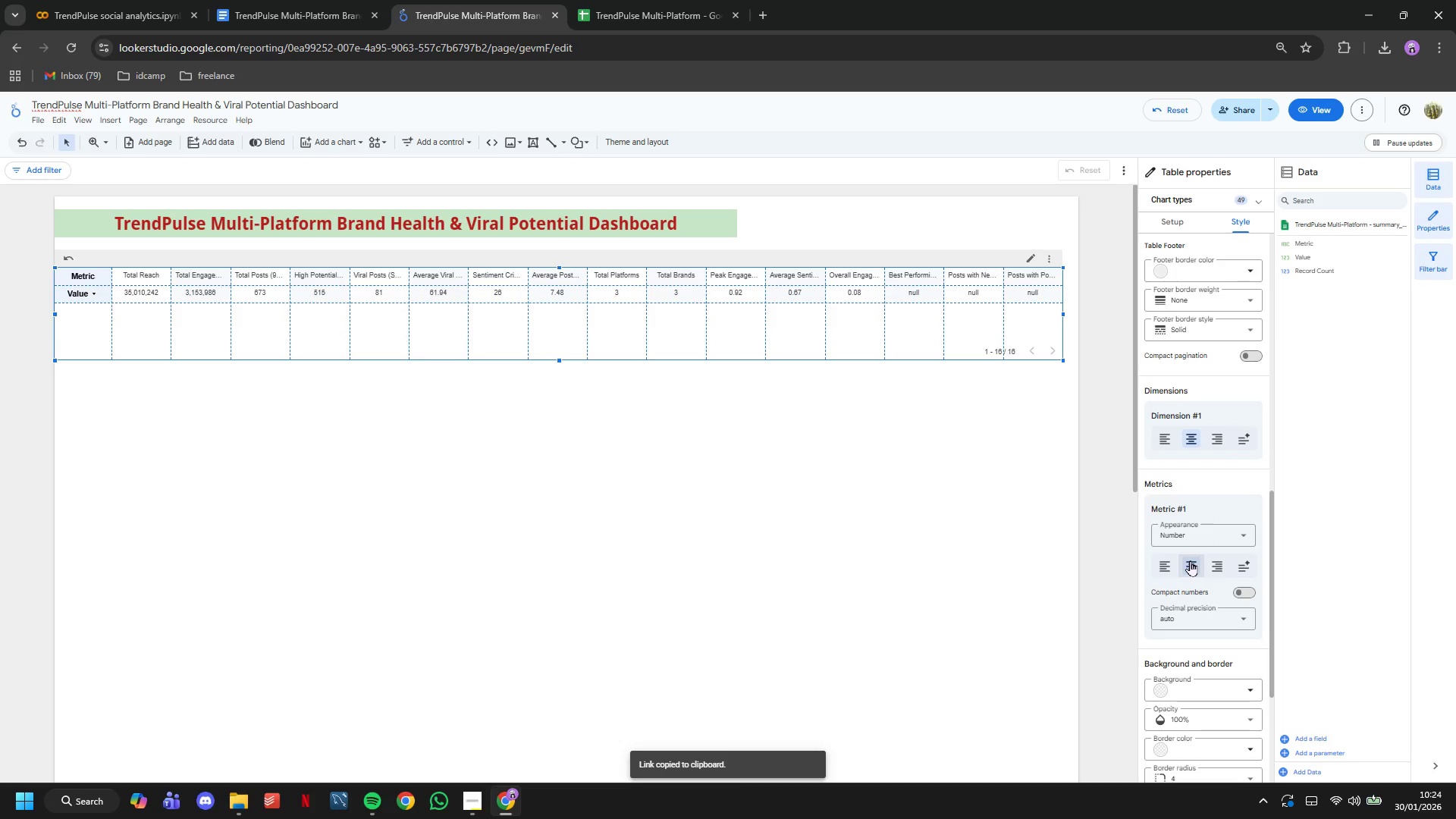 
scroll: coordinate [1191, 567], scroll_direction: down, amount: 6.0
 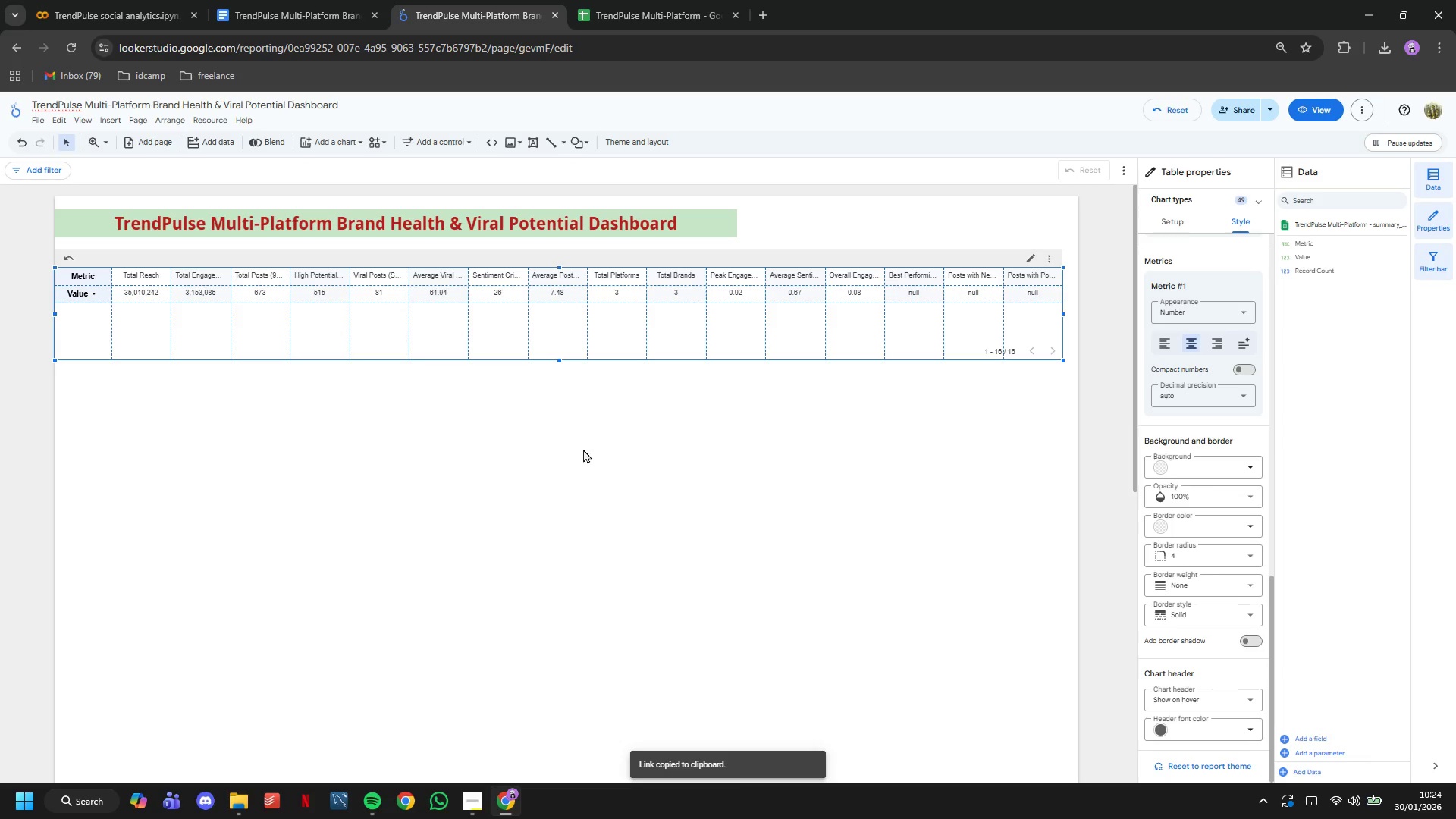 
scroll: coordinate [1235, 441], scroll_direction: up, amount: 11.0
 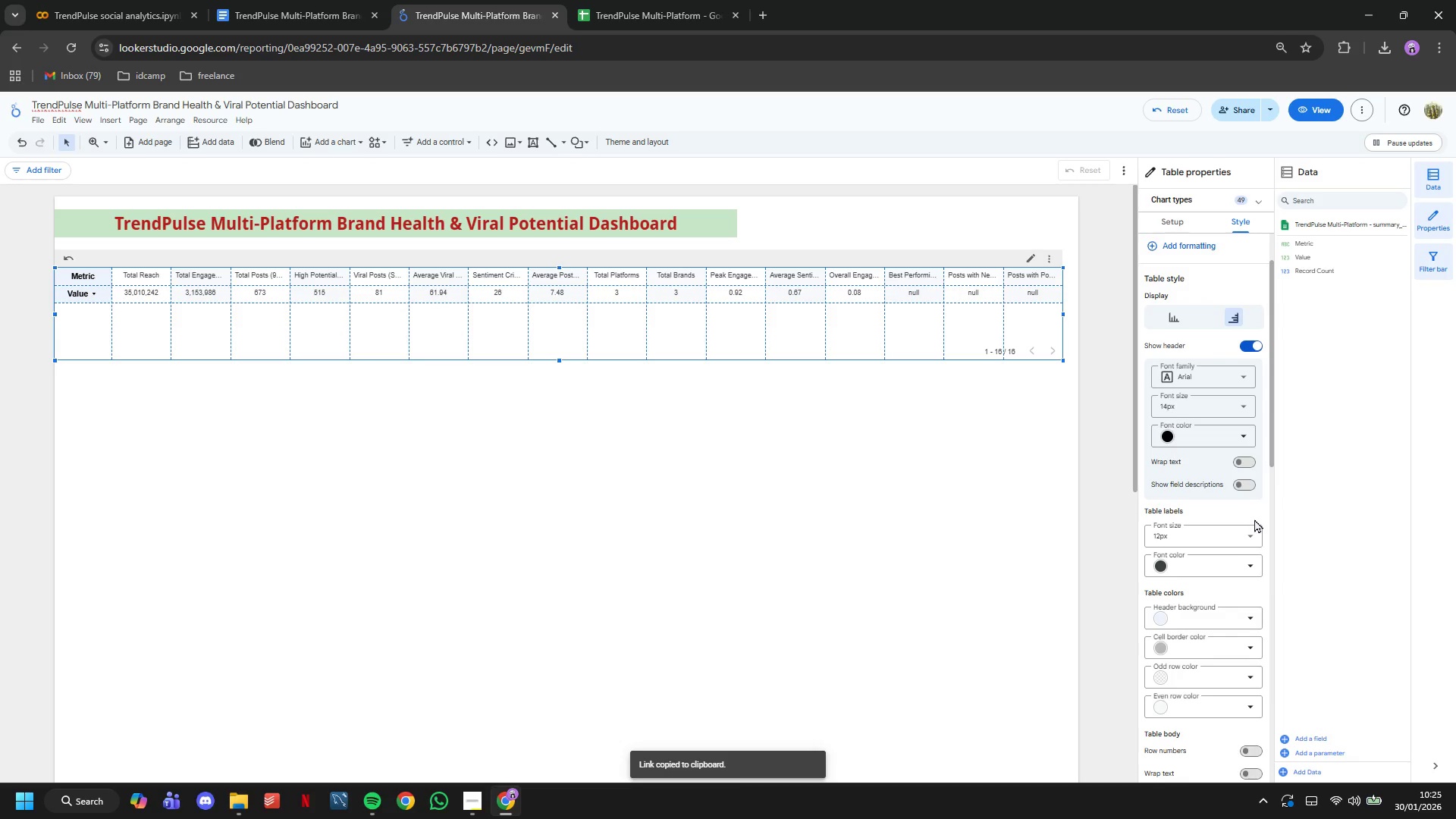 
scroll: coordinate [1254, 519], scroll_direction: down, amount: 2.0
 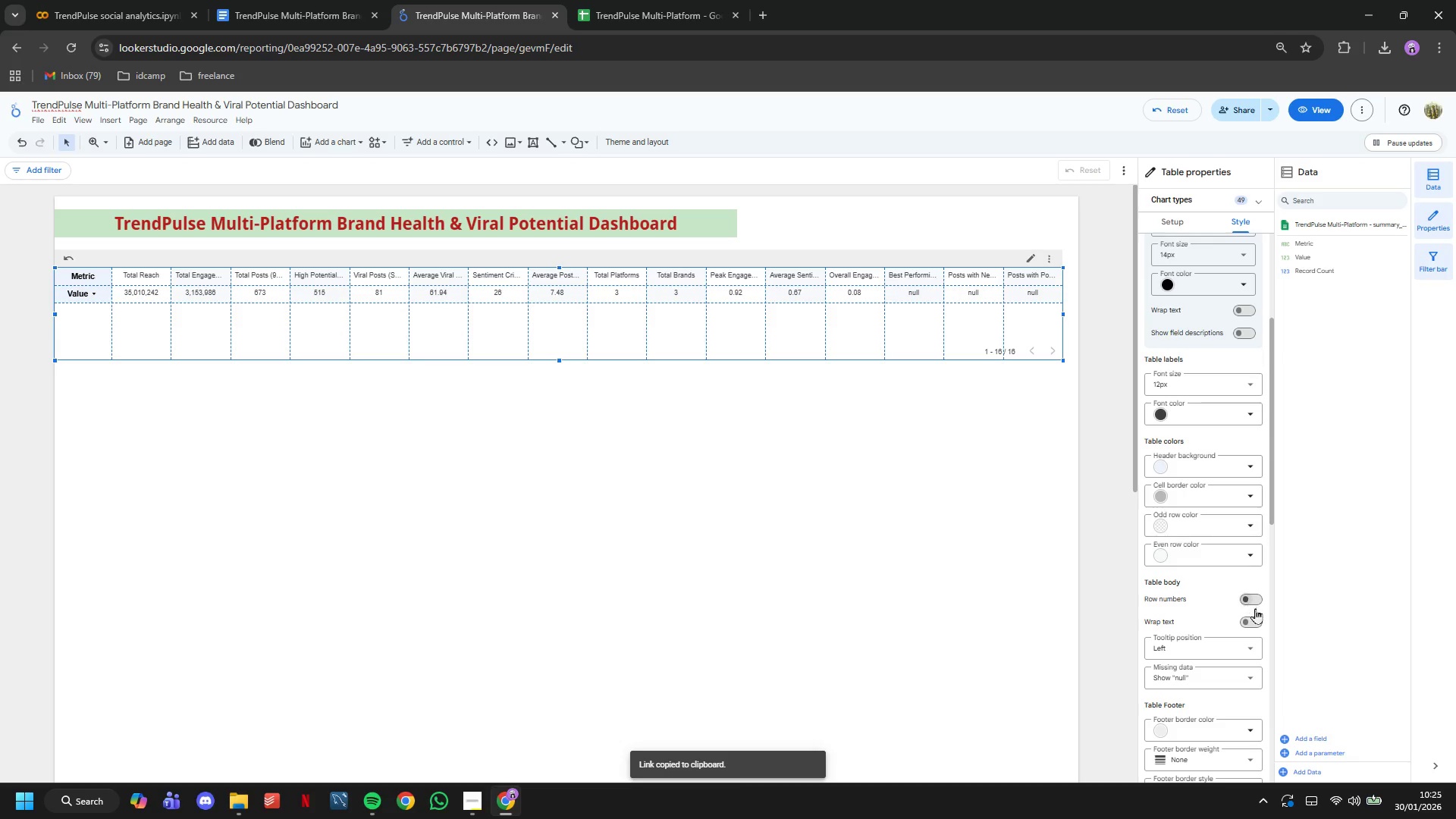 
left_click([1256, 617])
 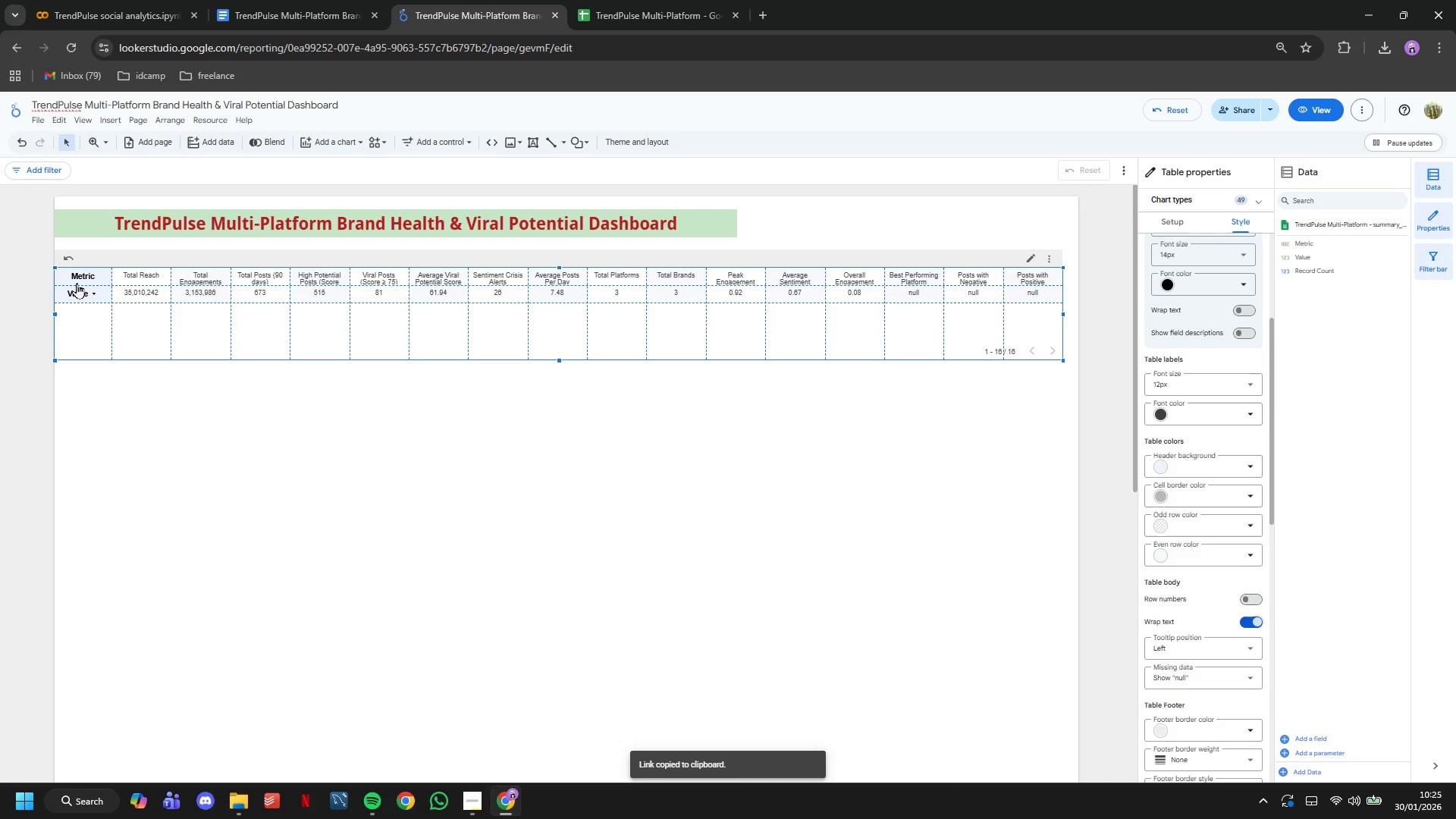 
wait(6.09)
 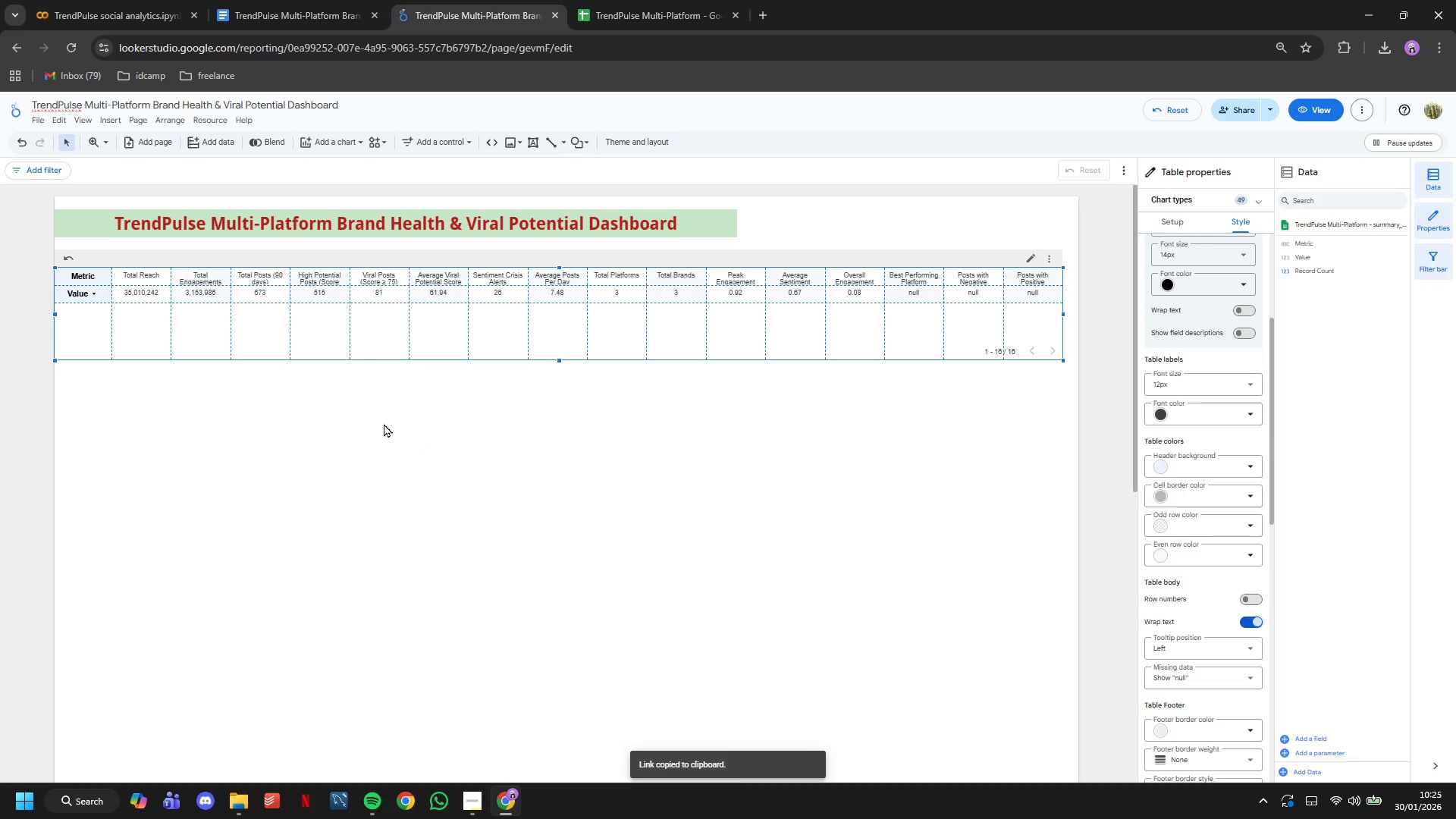 
left_click_drag(start_coordinate=[75, 286], to_coordinate=[69, 326])
 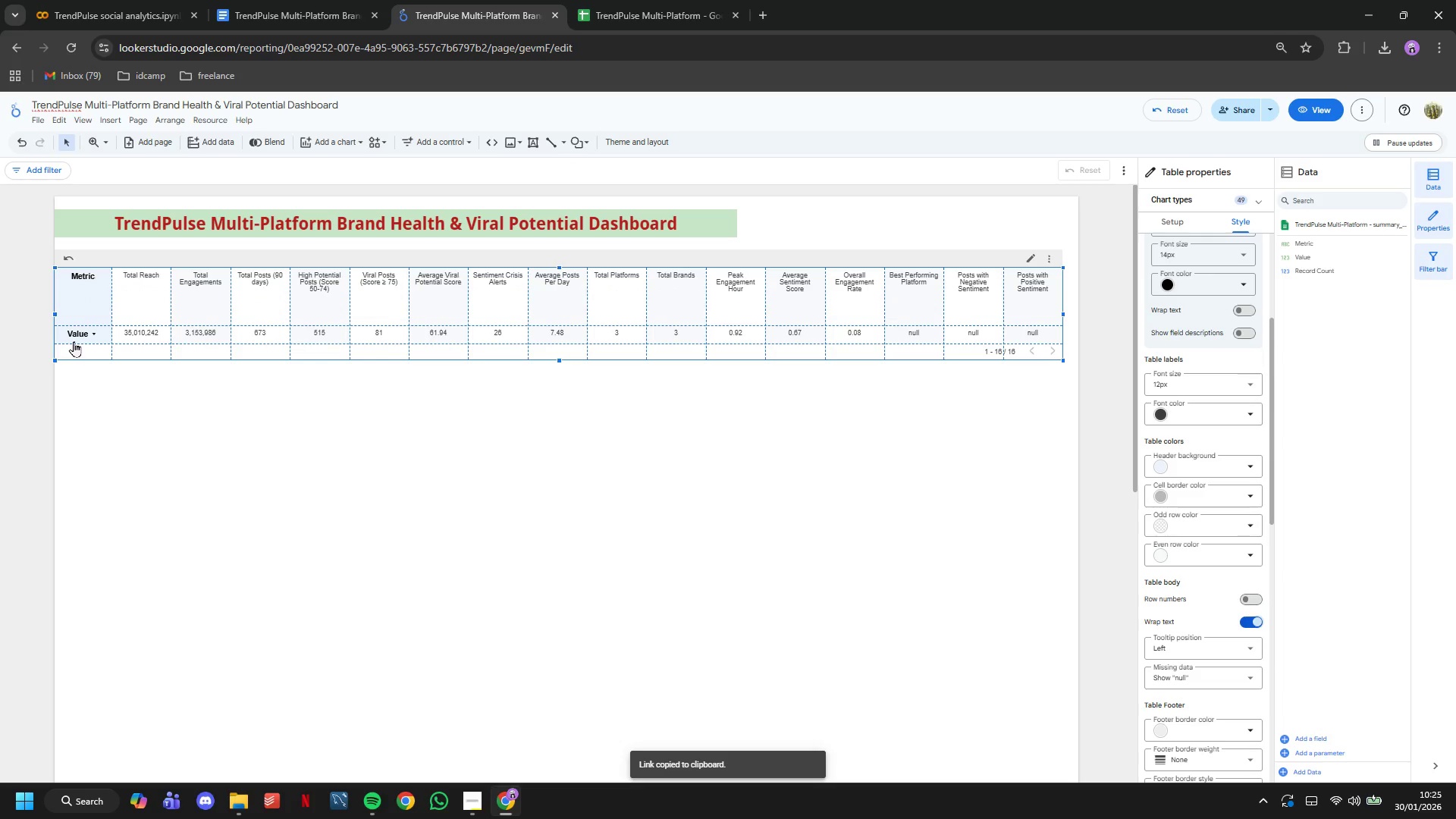 
left_click_drag(start_coordinate=[72, 344], to_coordinate=[69, 369])
 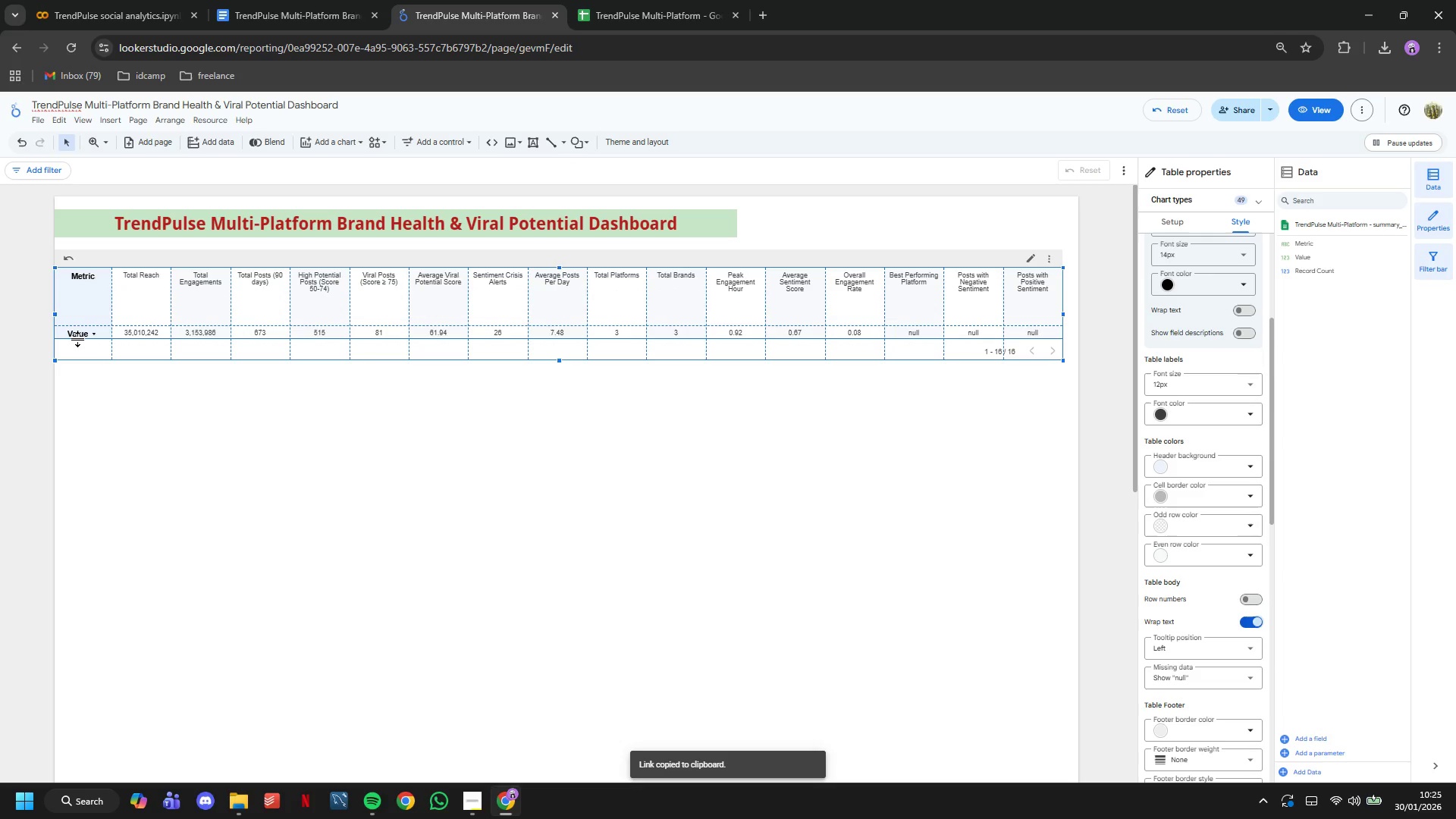 
left_click_drag(start_coordinate=[78, 339], to_coordinate=[80, 358])
 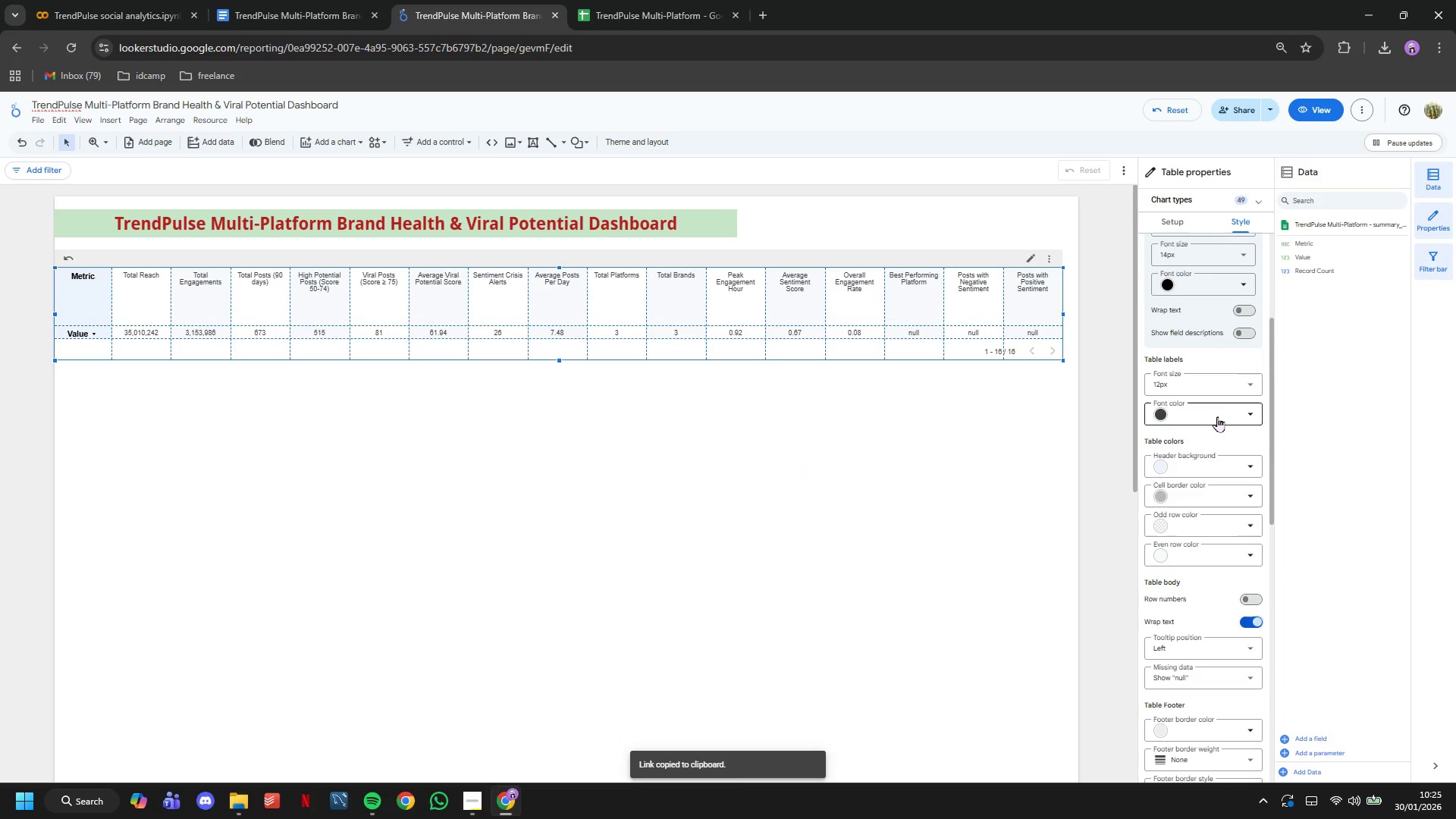 
left_click([1223, 378])
 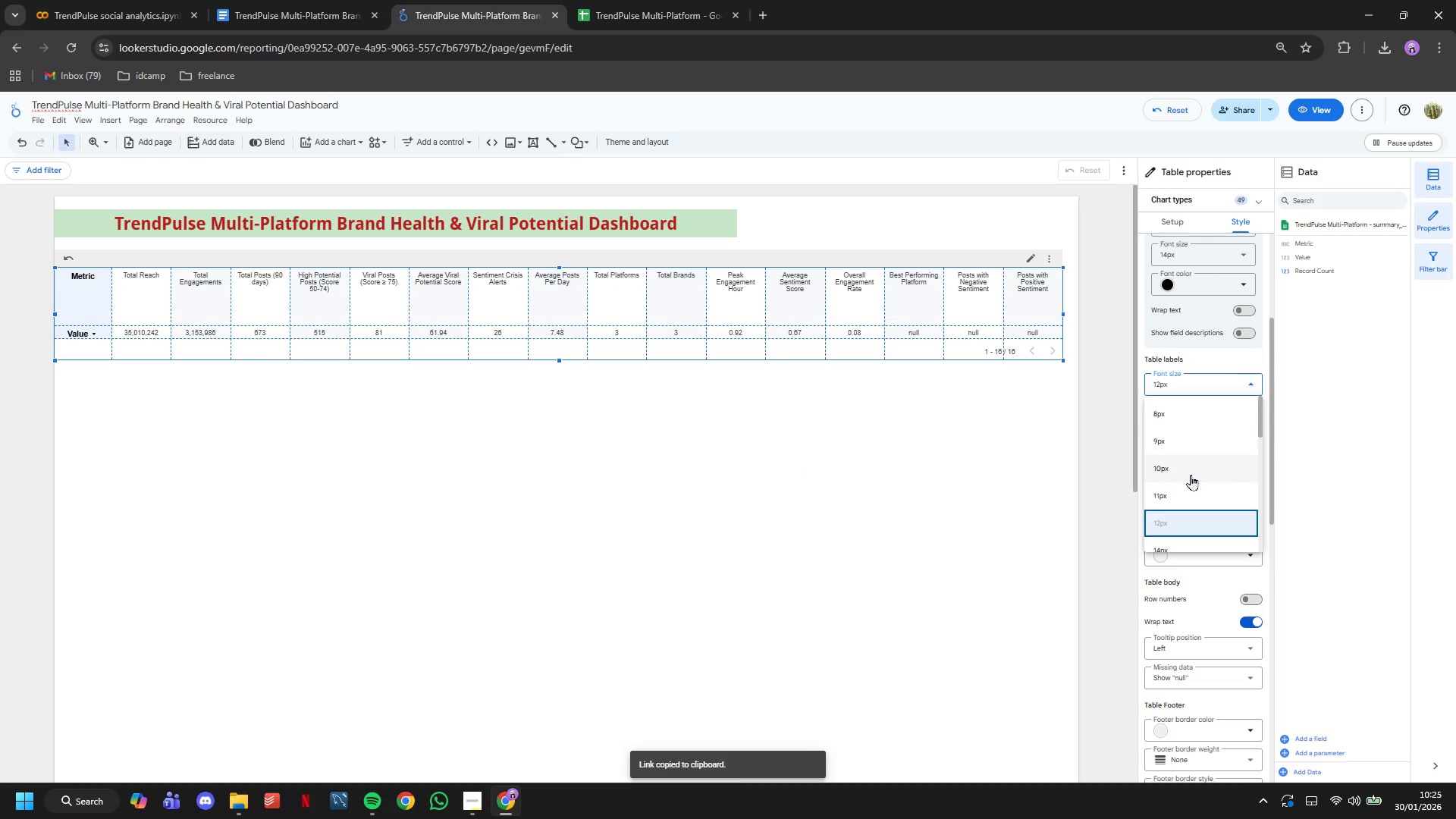 
scroll: coordinate [1191, 471], scroll_direction: down, amount: 2.0
 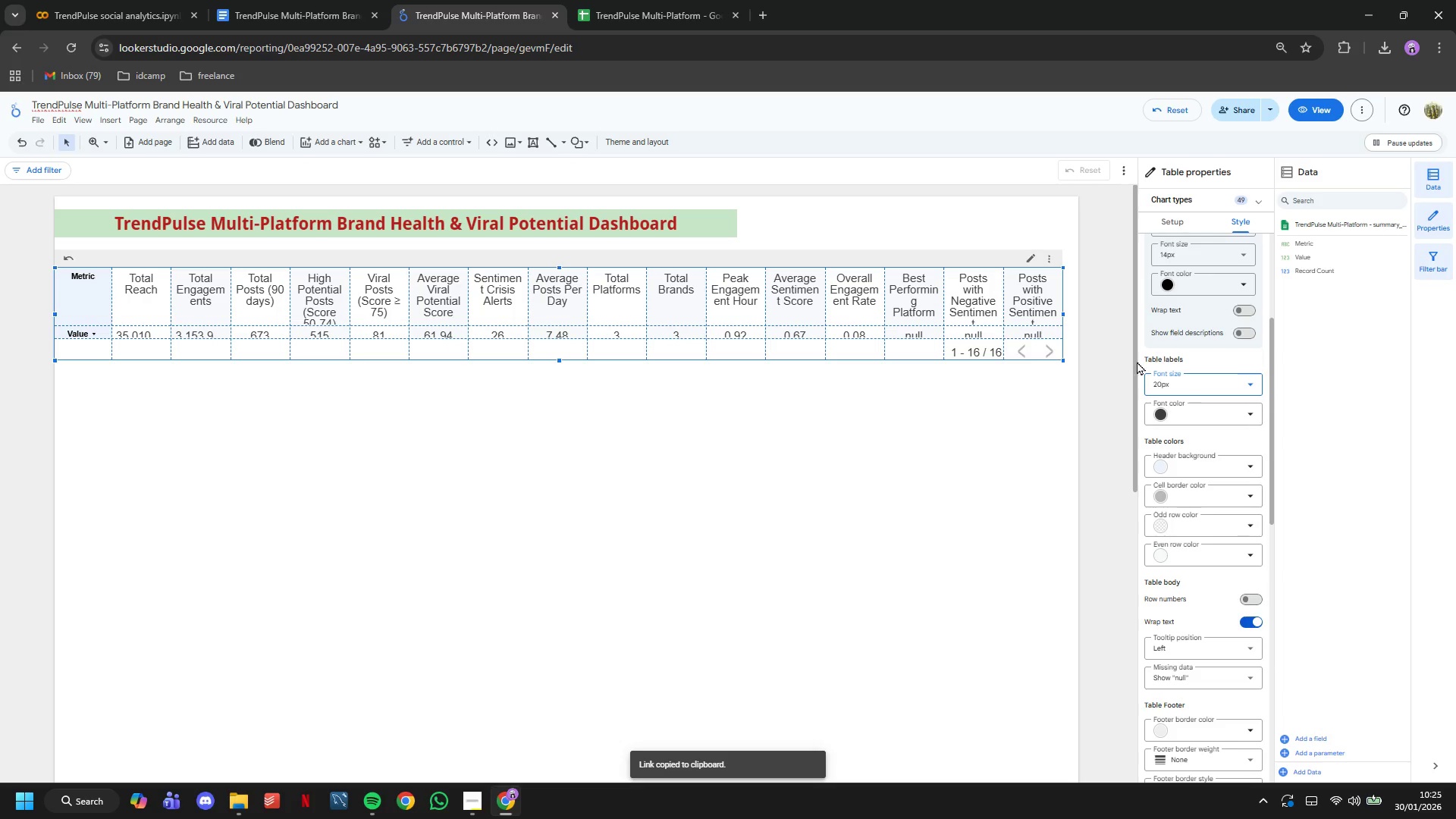 
double_click([1185, 384])
 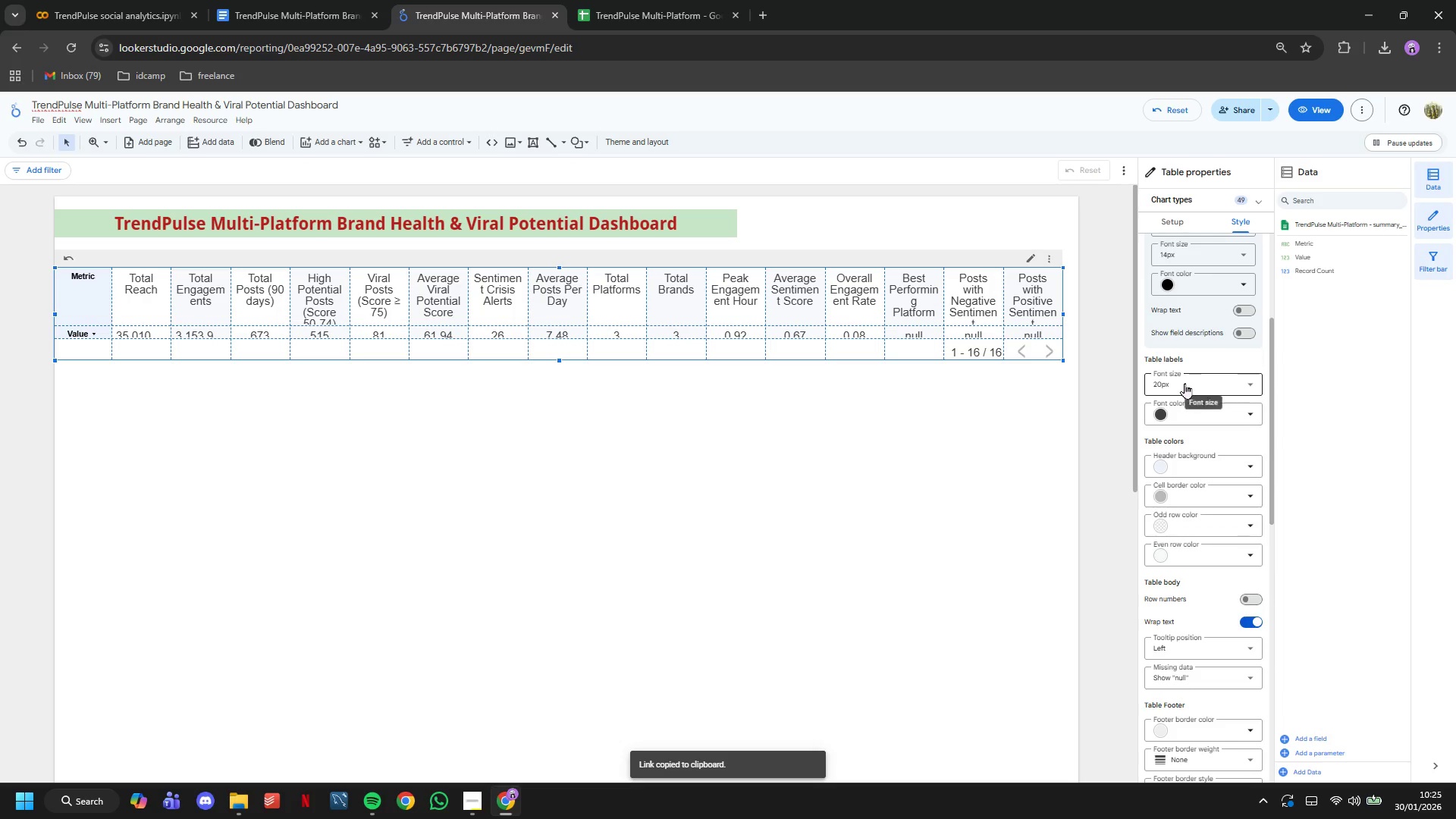 
left_click([1185, 383])
 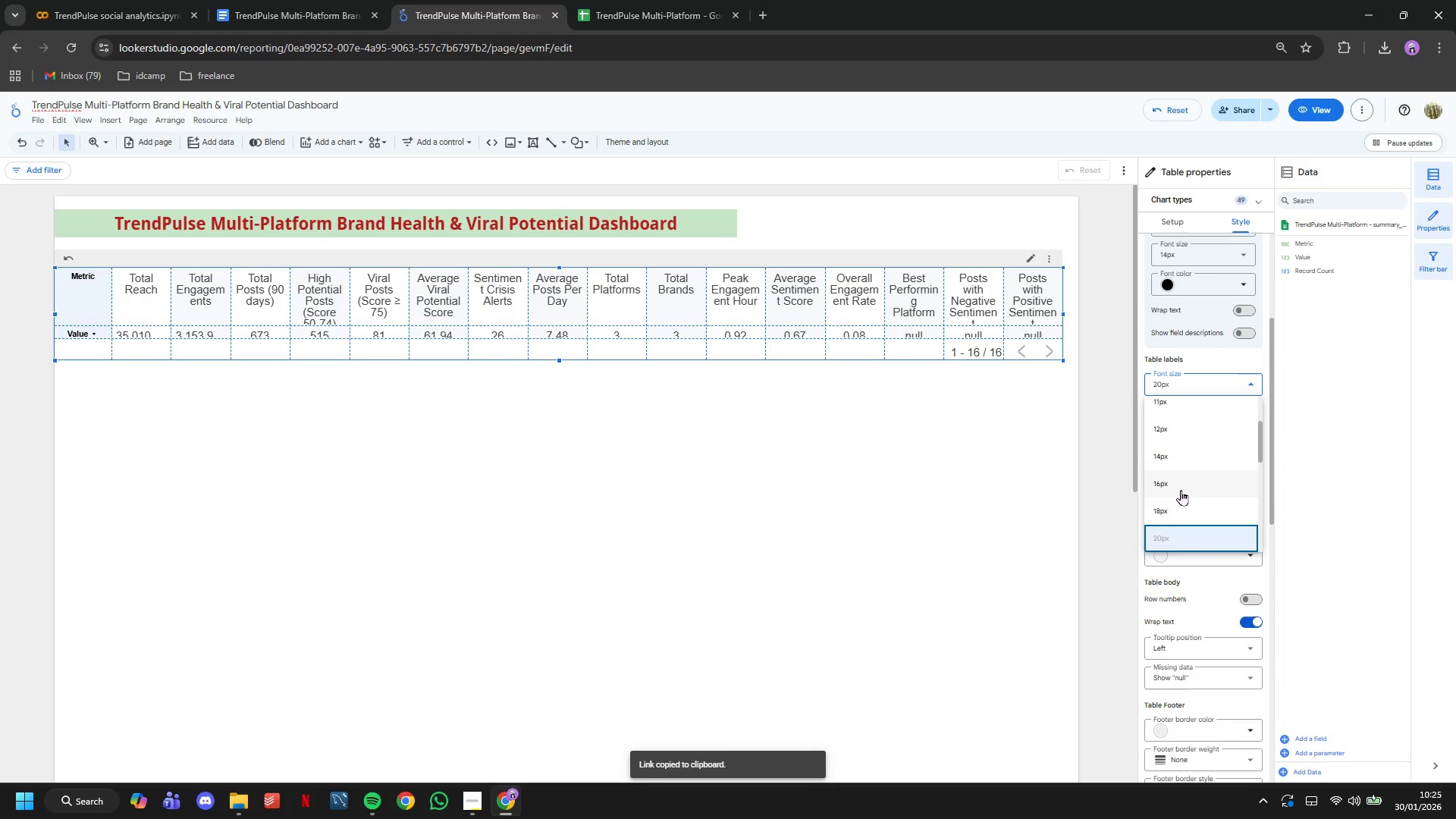 
left_click([1178, 490])
 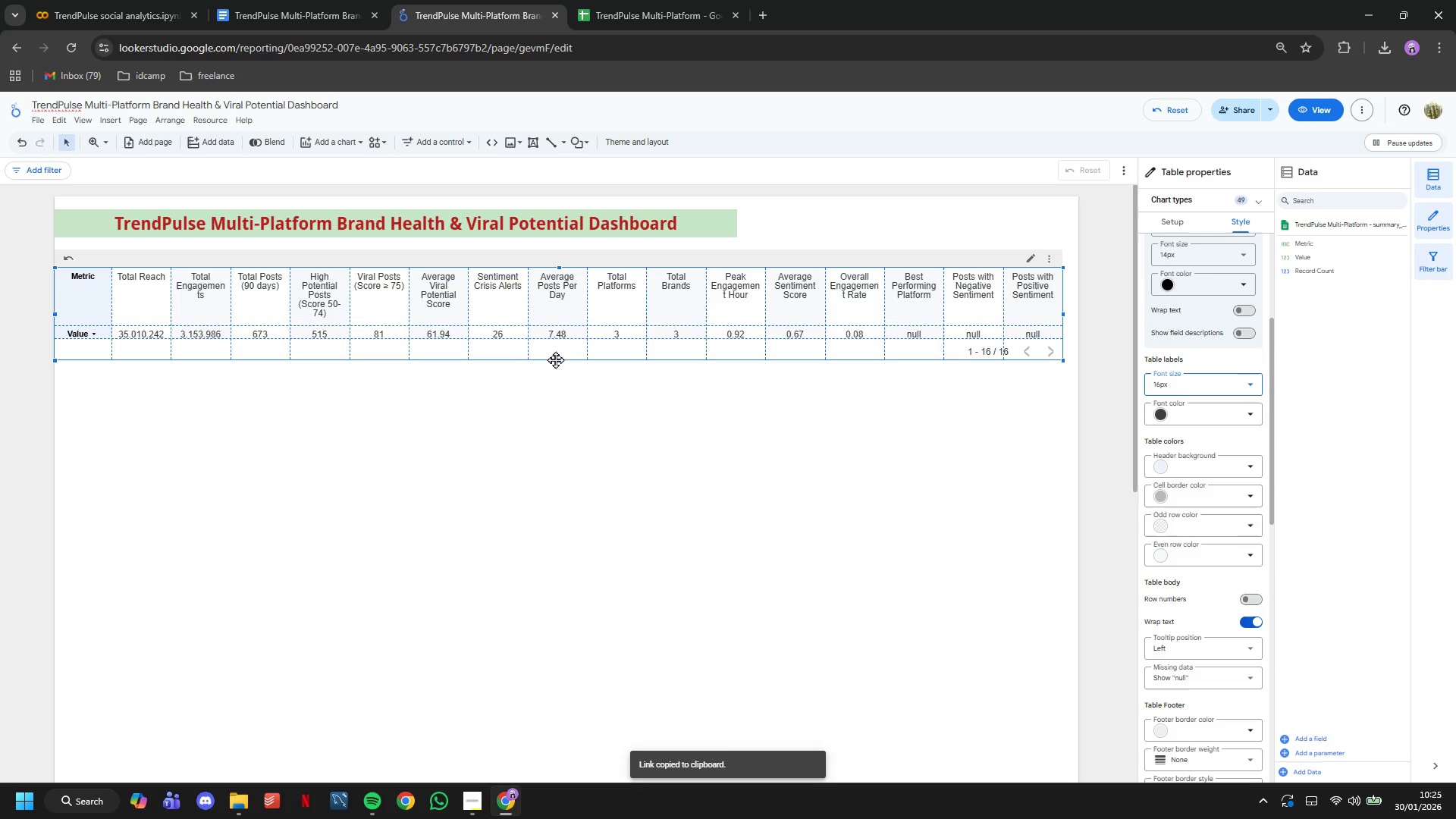 
left_click_drag(start_coordinate=[559, 361], to_coordinate=[559, 380])
 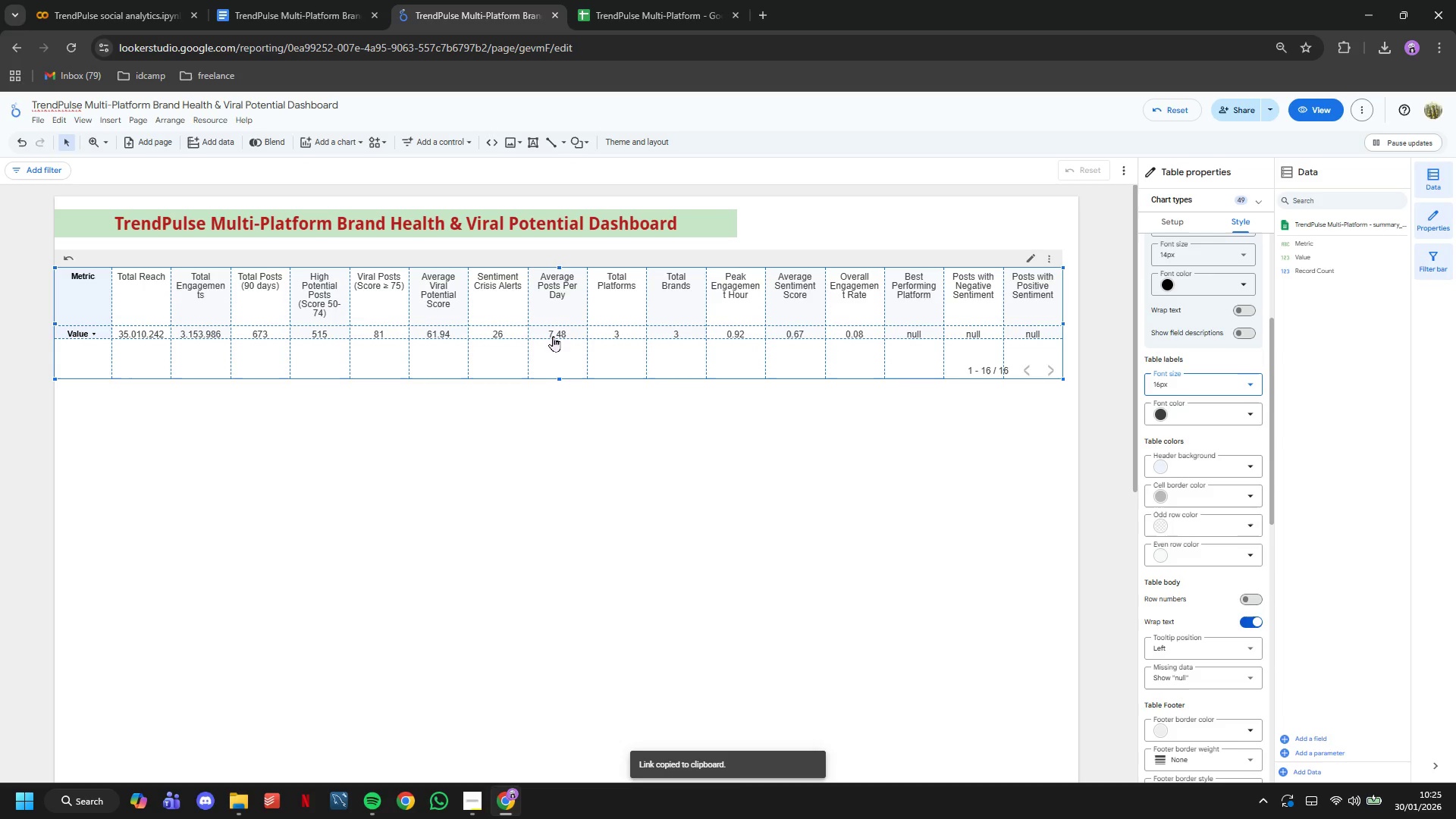 
left_click([551, 340])
 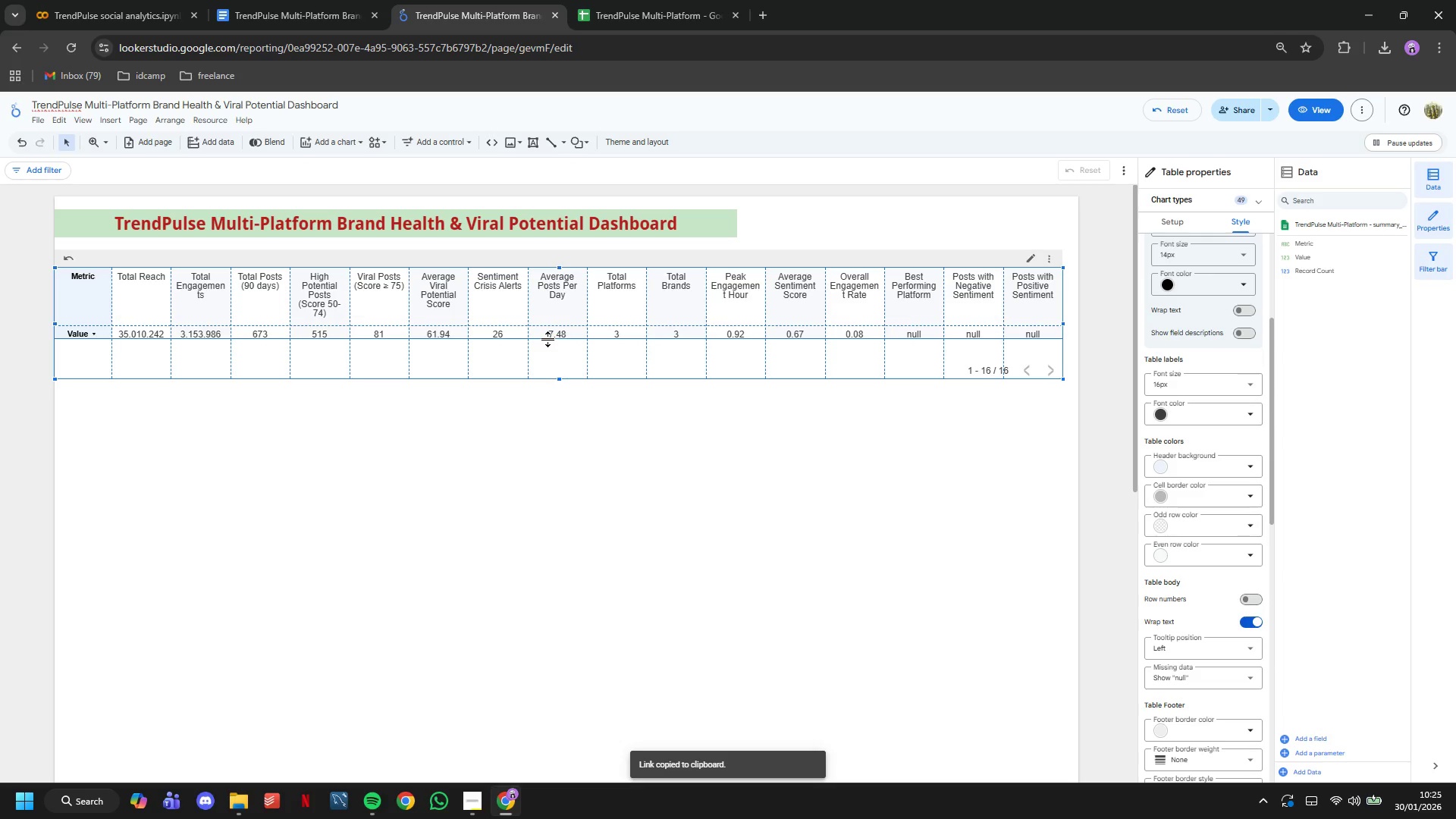 
left_click_drag(start_coordinate=[548, 339], to_coordinate=[548, 372])
 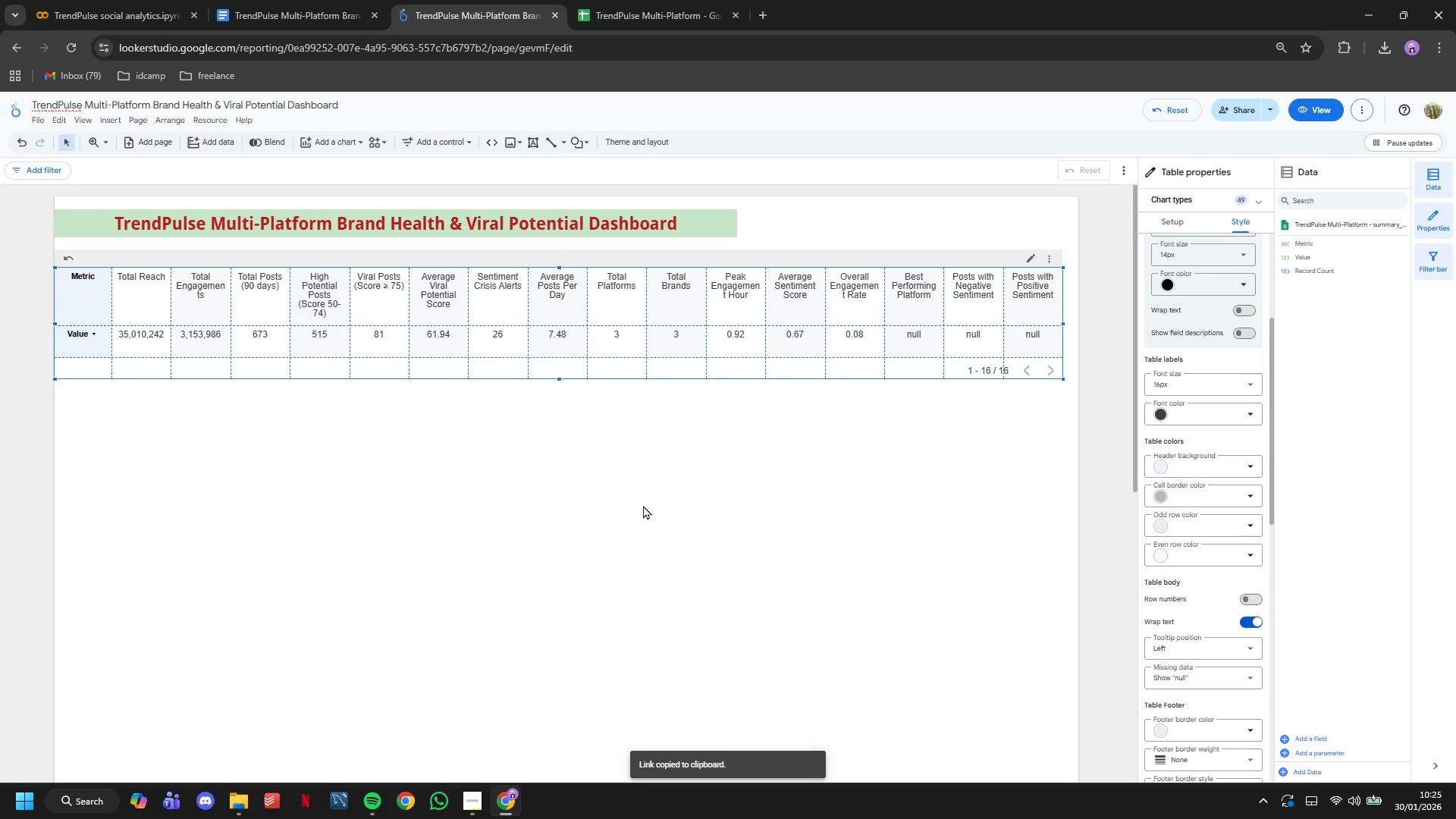 
left_click([643, 505])
 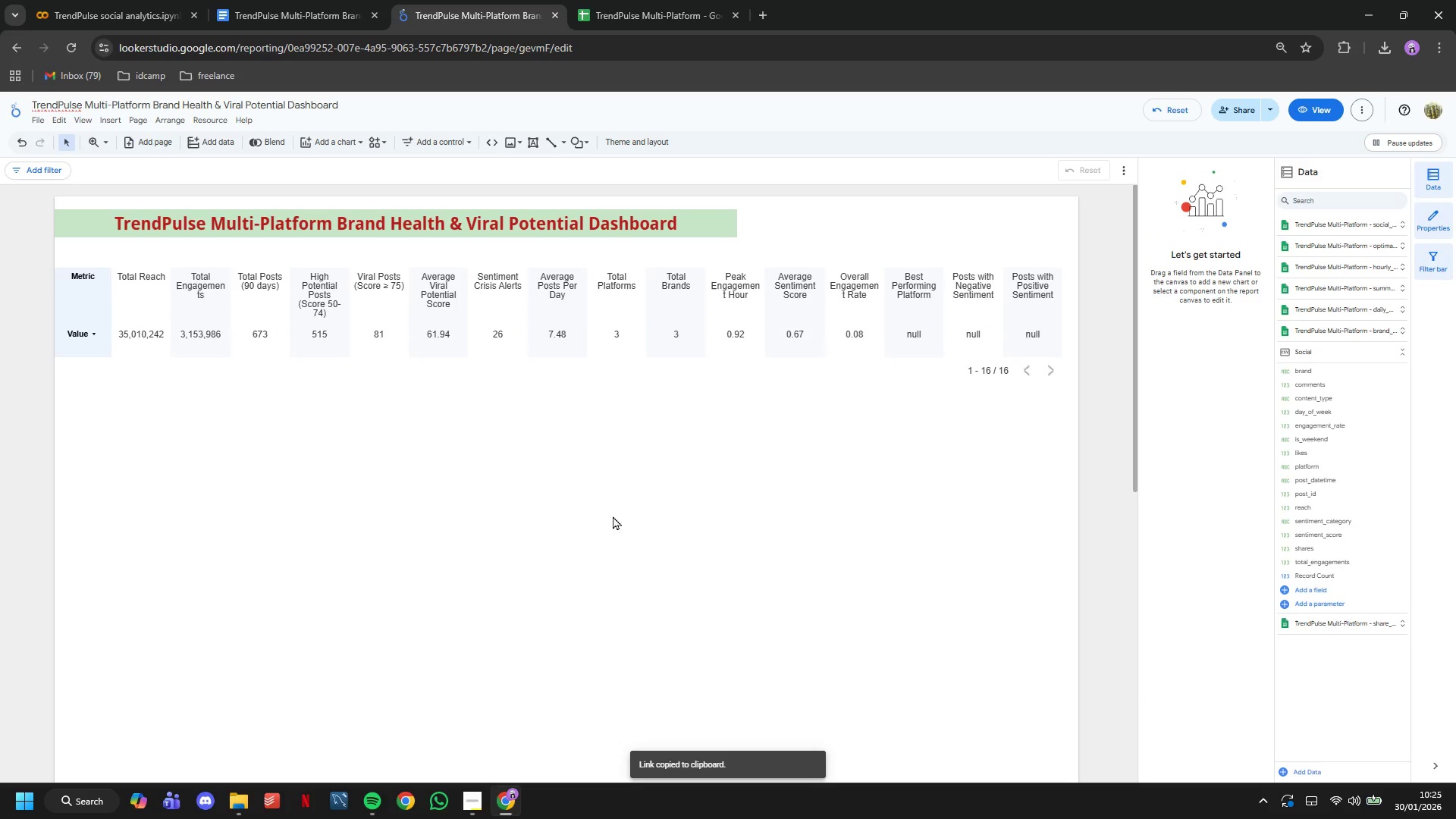 
left_click([836, 373])
 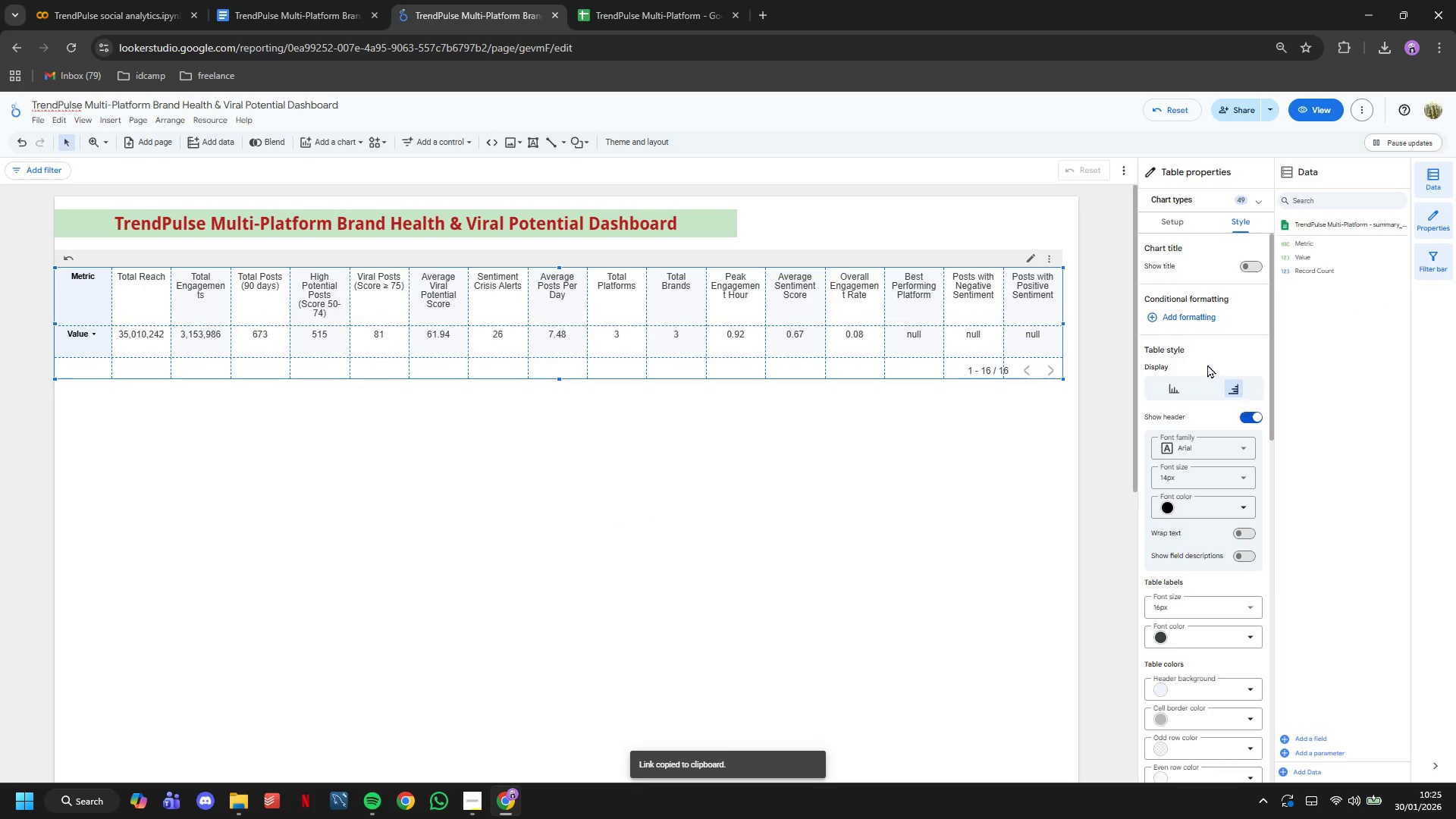 
scroll: coordinate [1207, 364], scroll_direction: down, amount: 3.0
 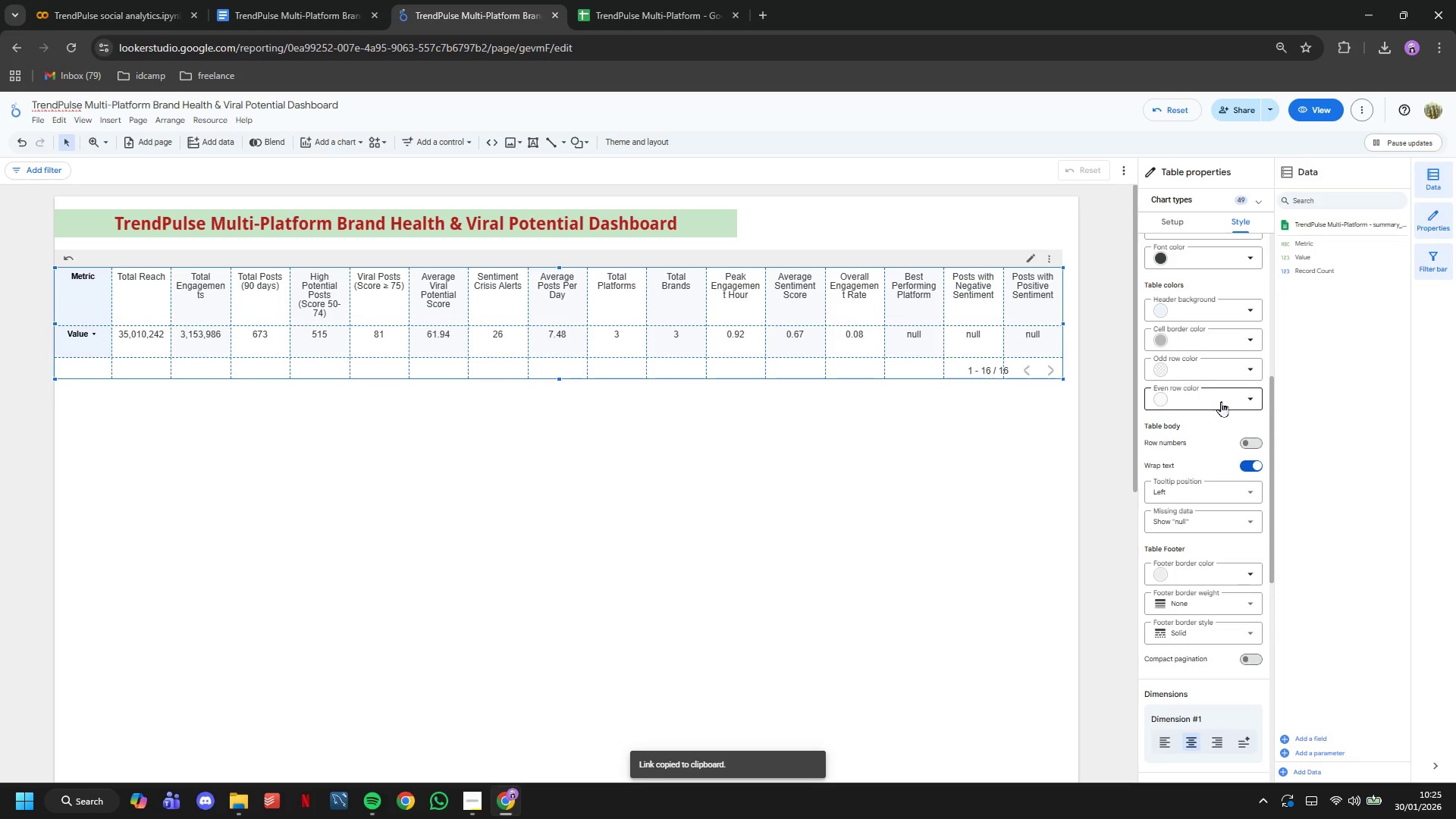 
scroll: coordinate [1221, 401], scroll_direction: up, amount: 3.0
 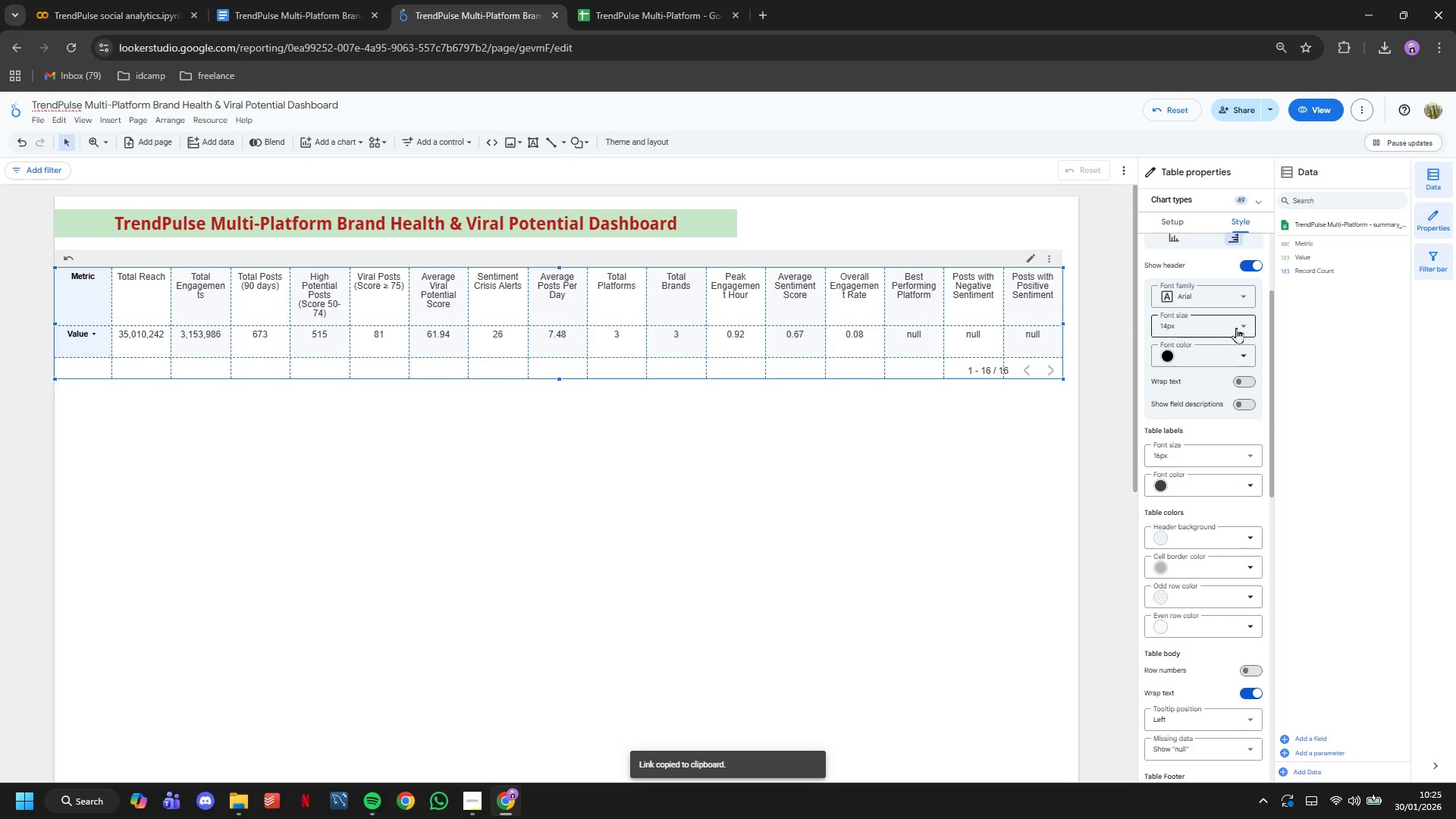 
left_click([1219, 353])
 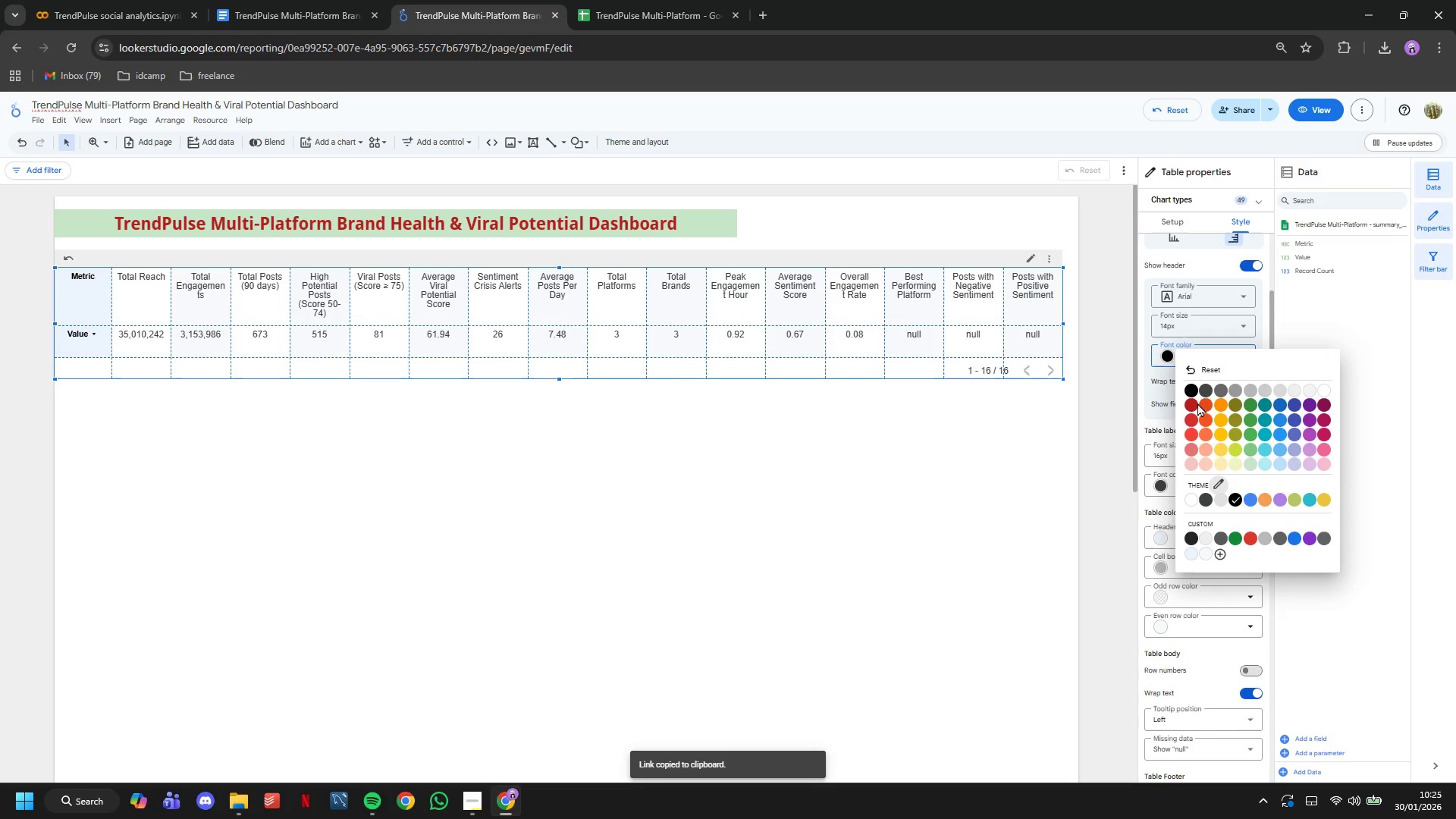 
left_click([1196, 403])
 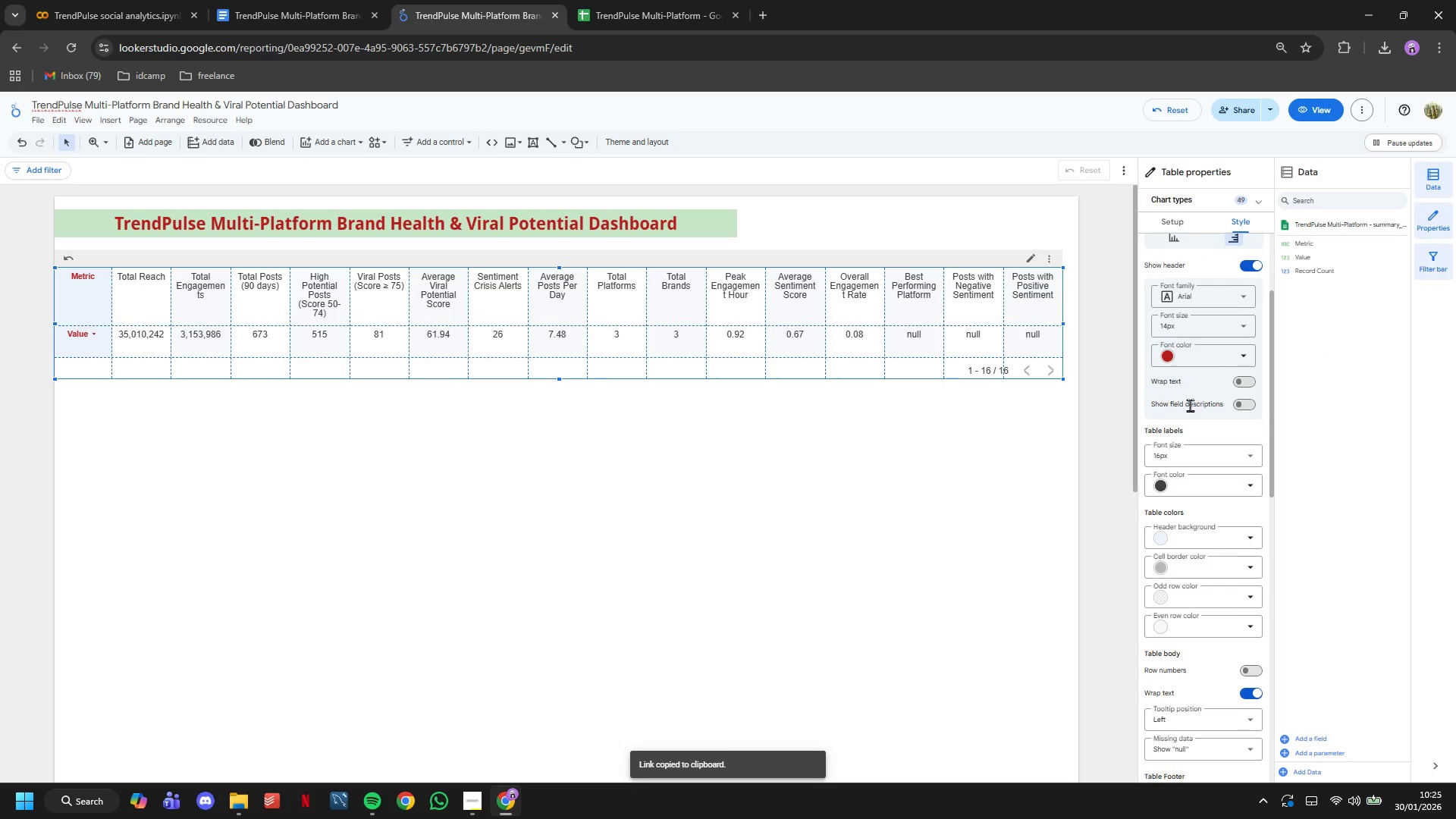 
scroll: coordinate [1188, 406], scroll_direction: down, amount: 3.0
 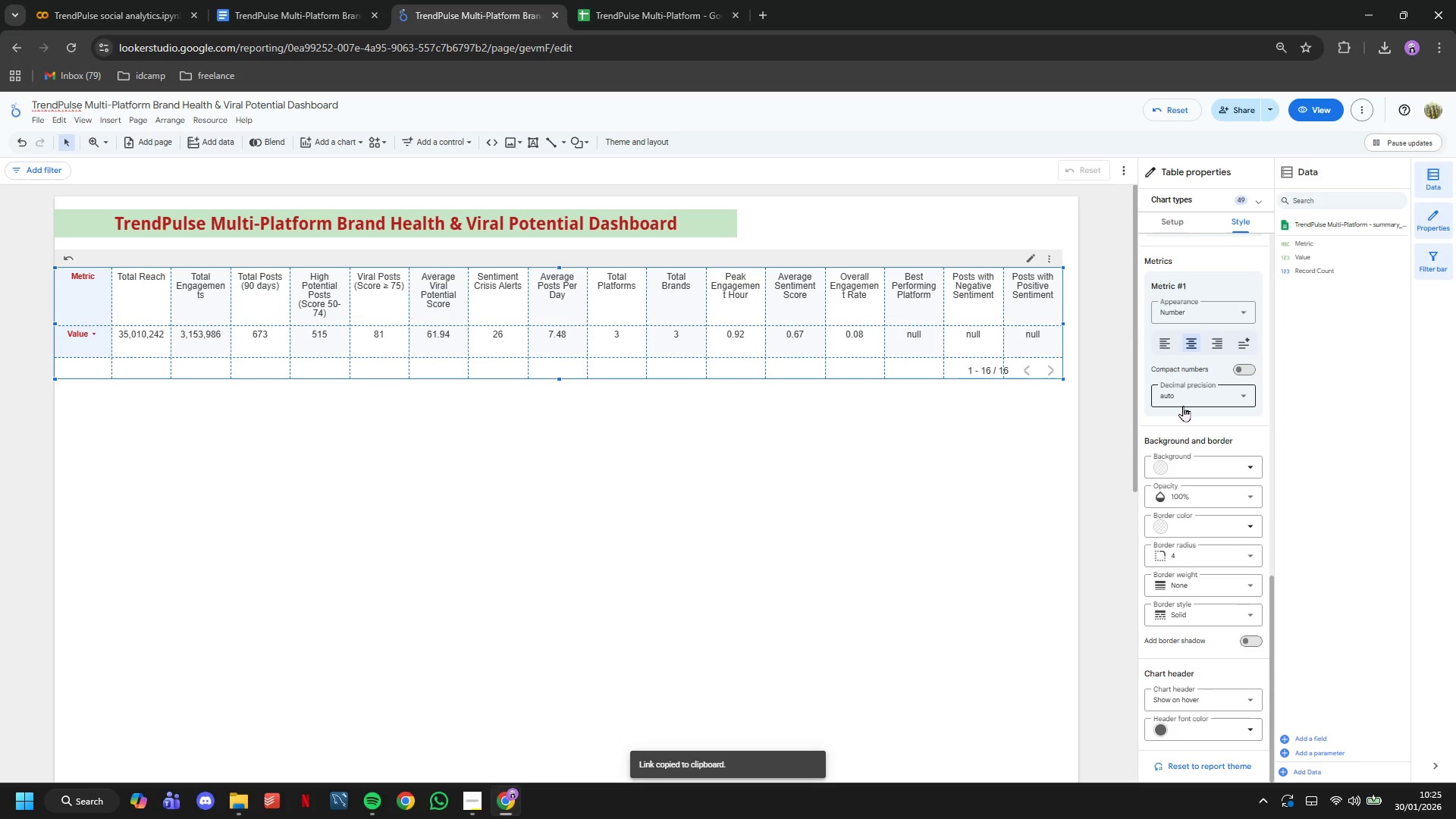 
left_click([1230, 467])
 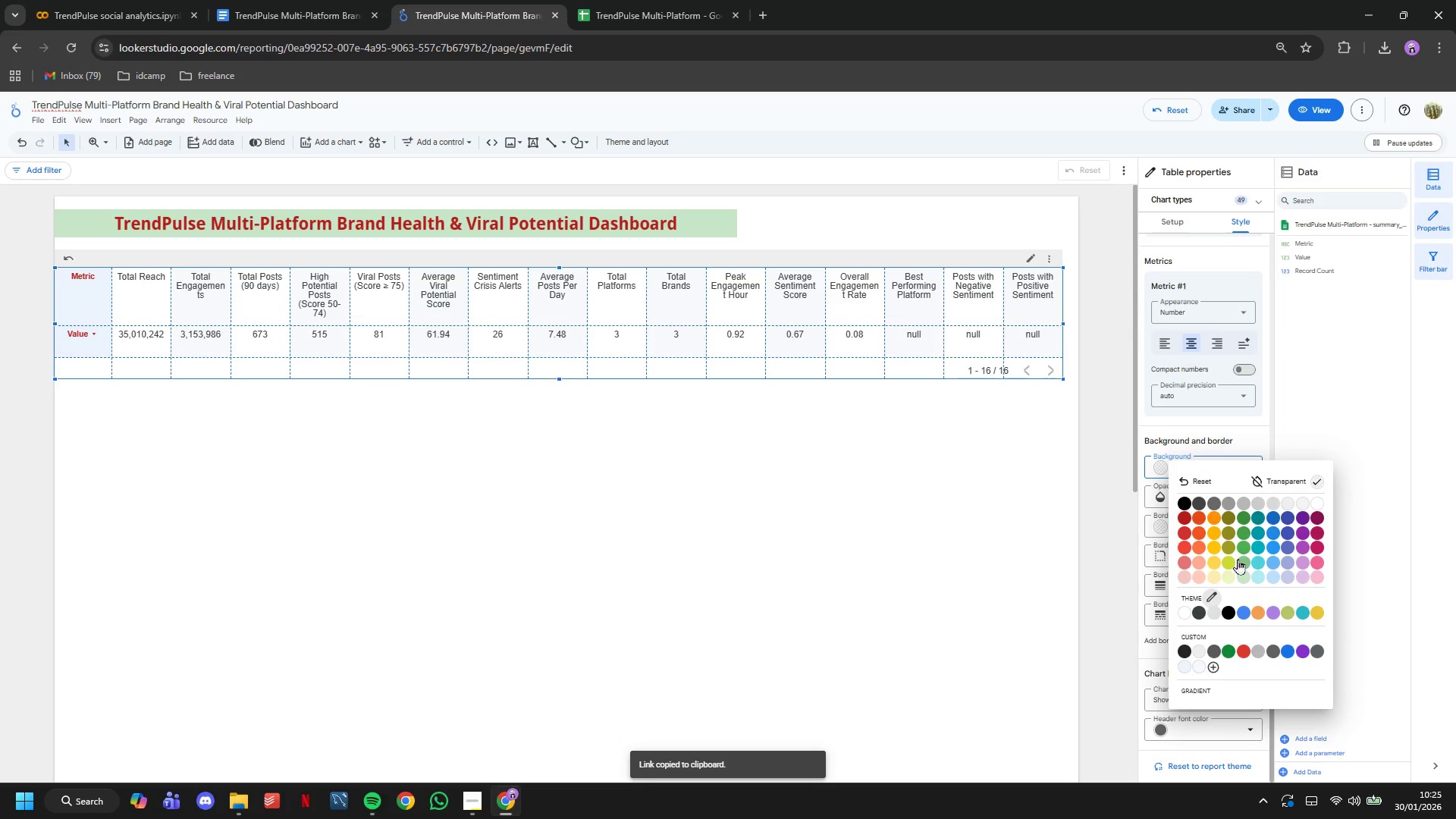 
left_click_drag(start_coordinate=[1201, 572], to_coordinate=[1185, 522])
 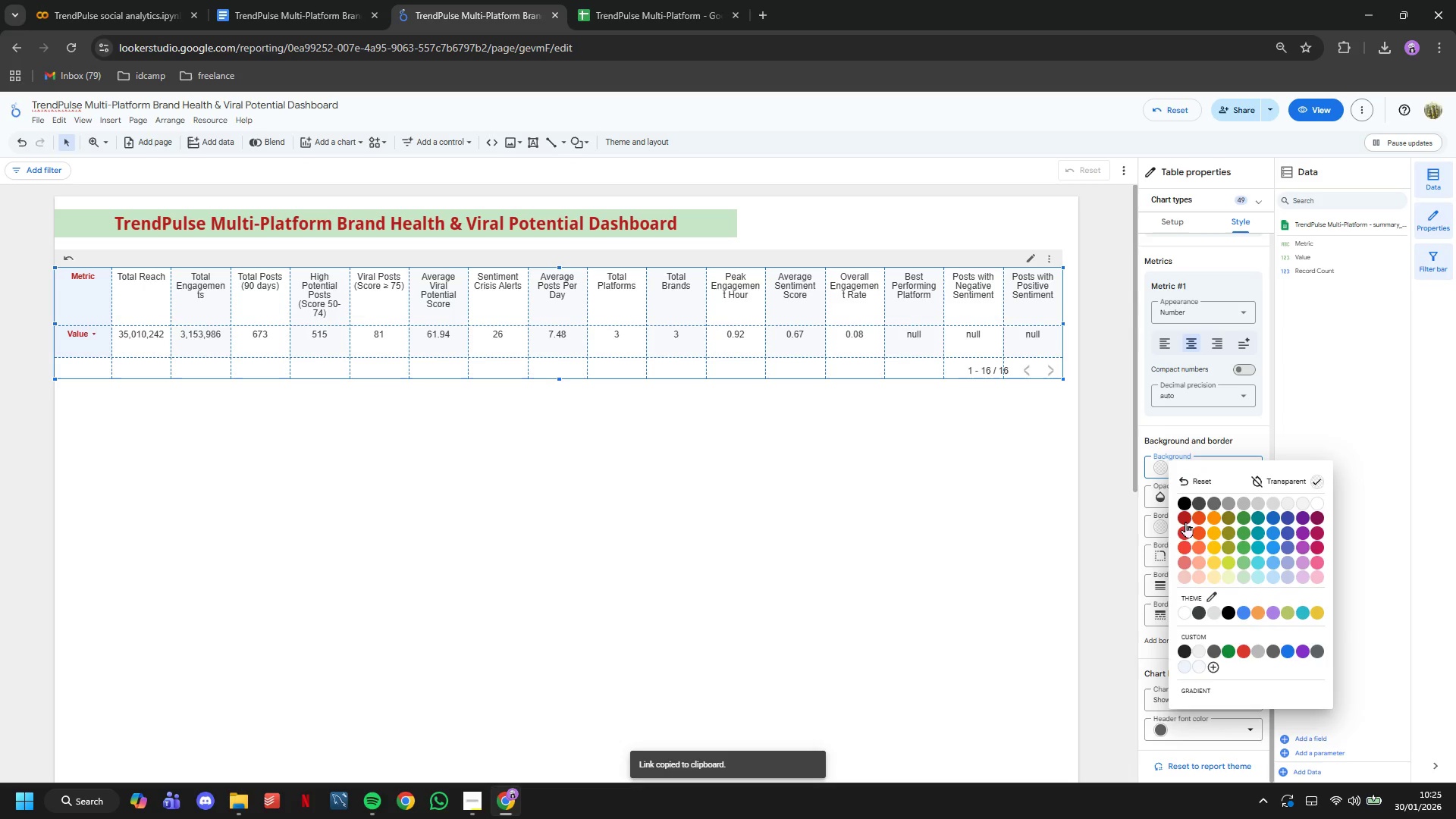 
left_click([1185, 522])
 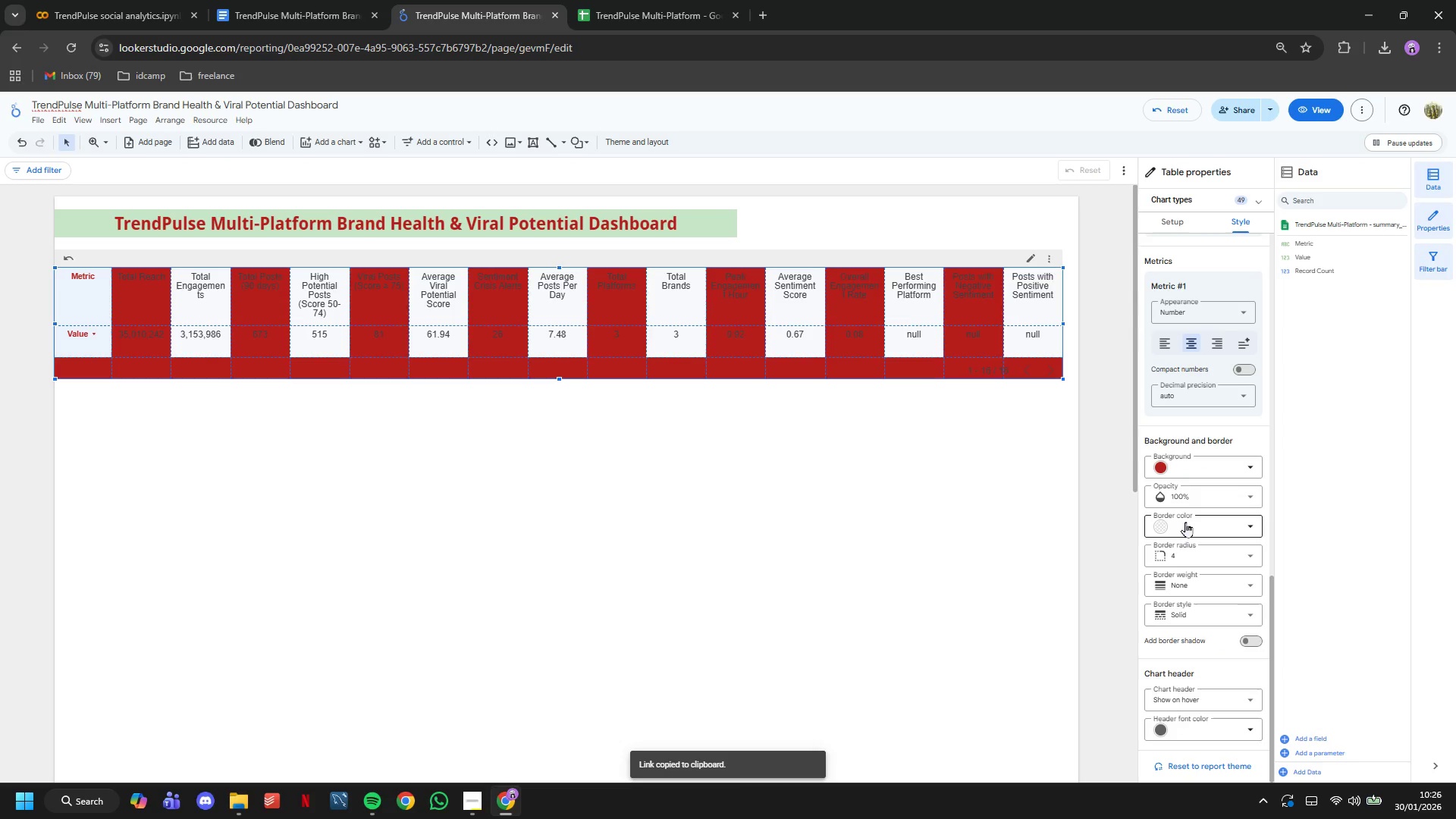 
key(Control+Z)
 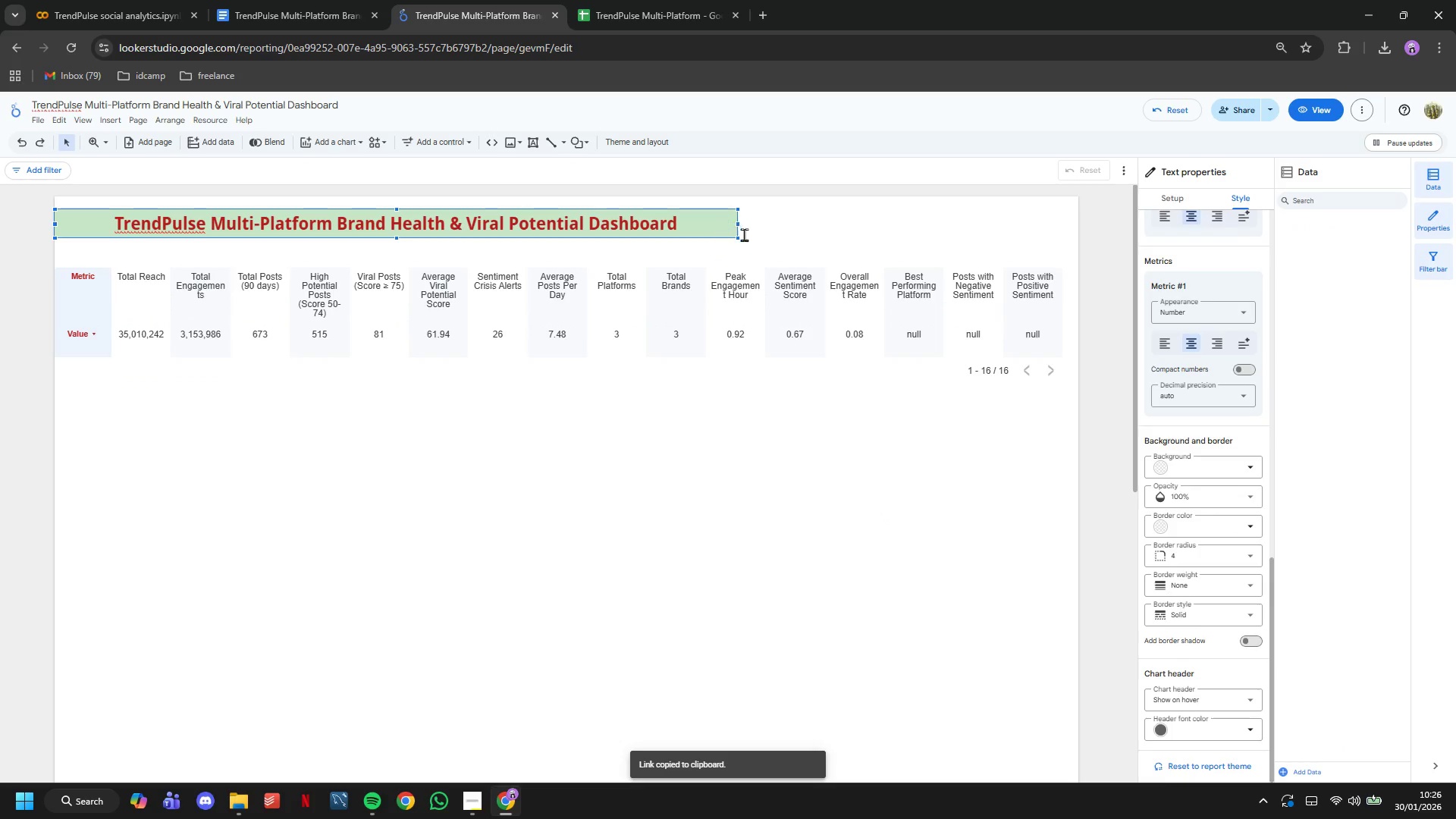 
left_click_drag(start_coordinate=[738, 224], to_coordinate=[1077, 228])
 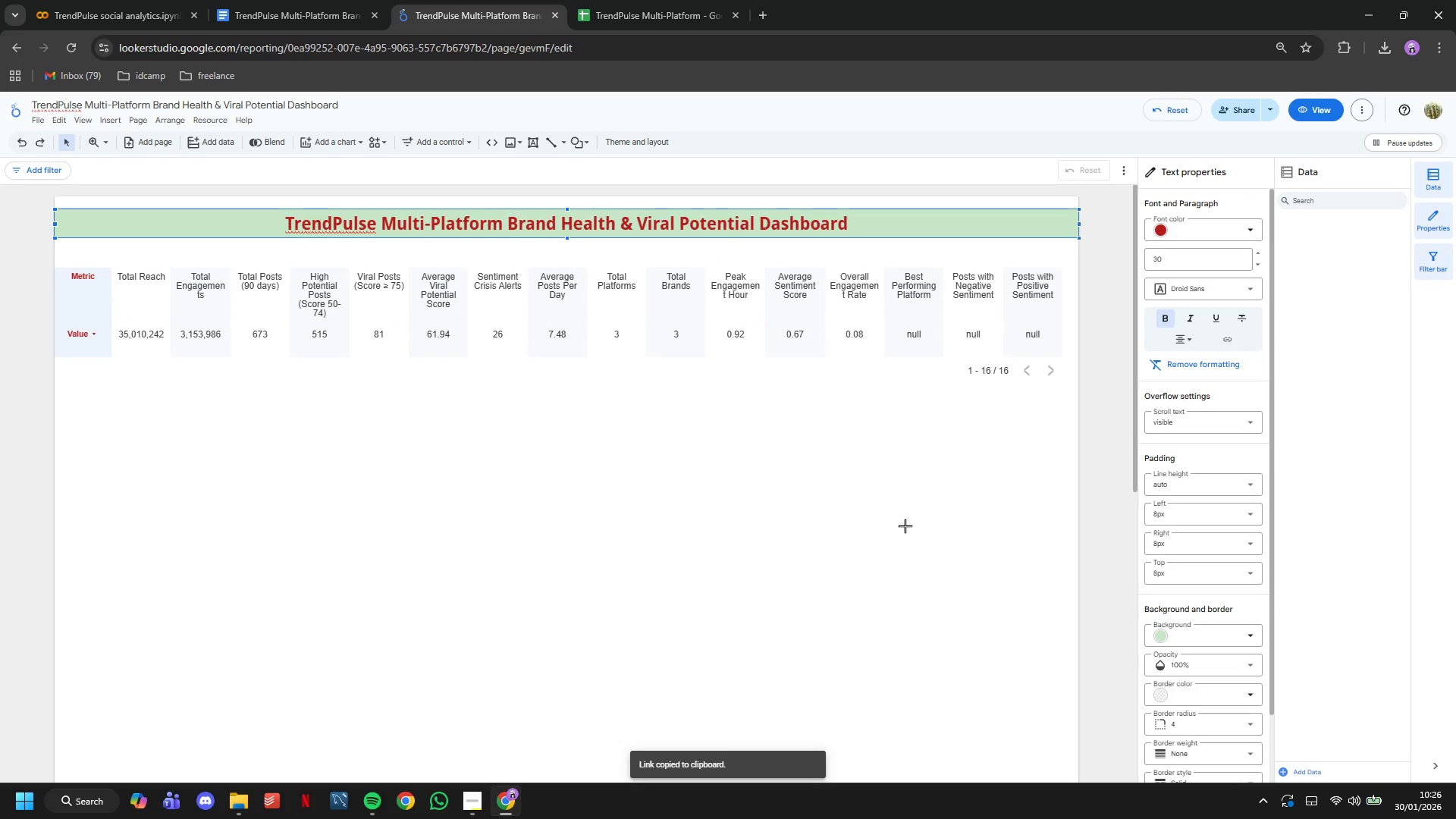 
left_click([905, 526])
 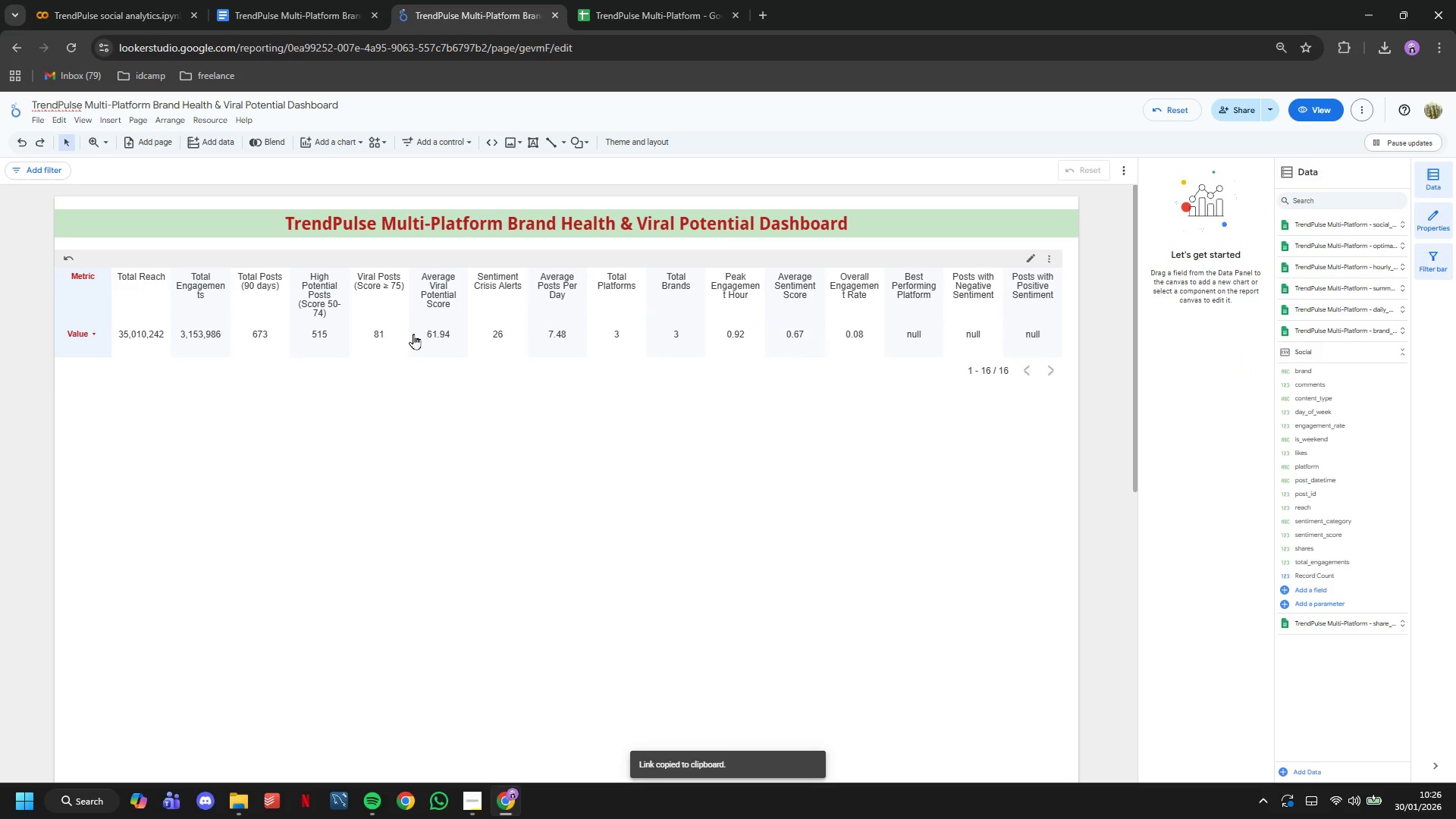 
left_click_drag(start_coordinate=[431, 314], to_coordinate=[431, 341])
 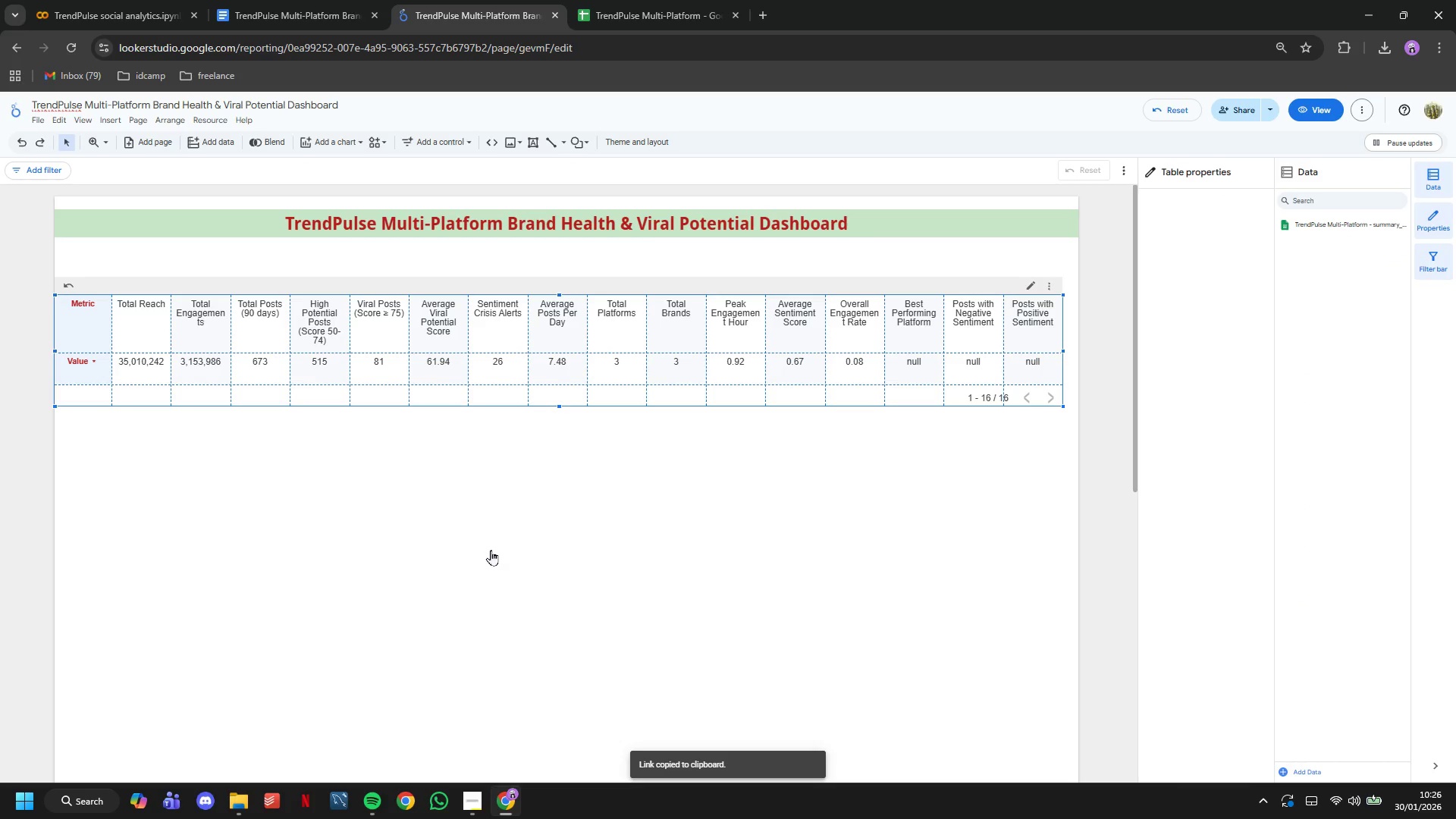 
left_click([491, 550])
 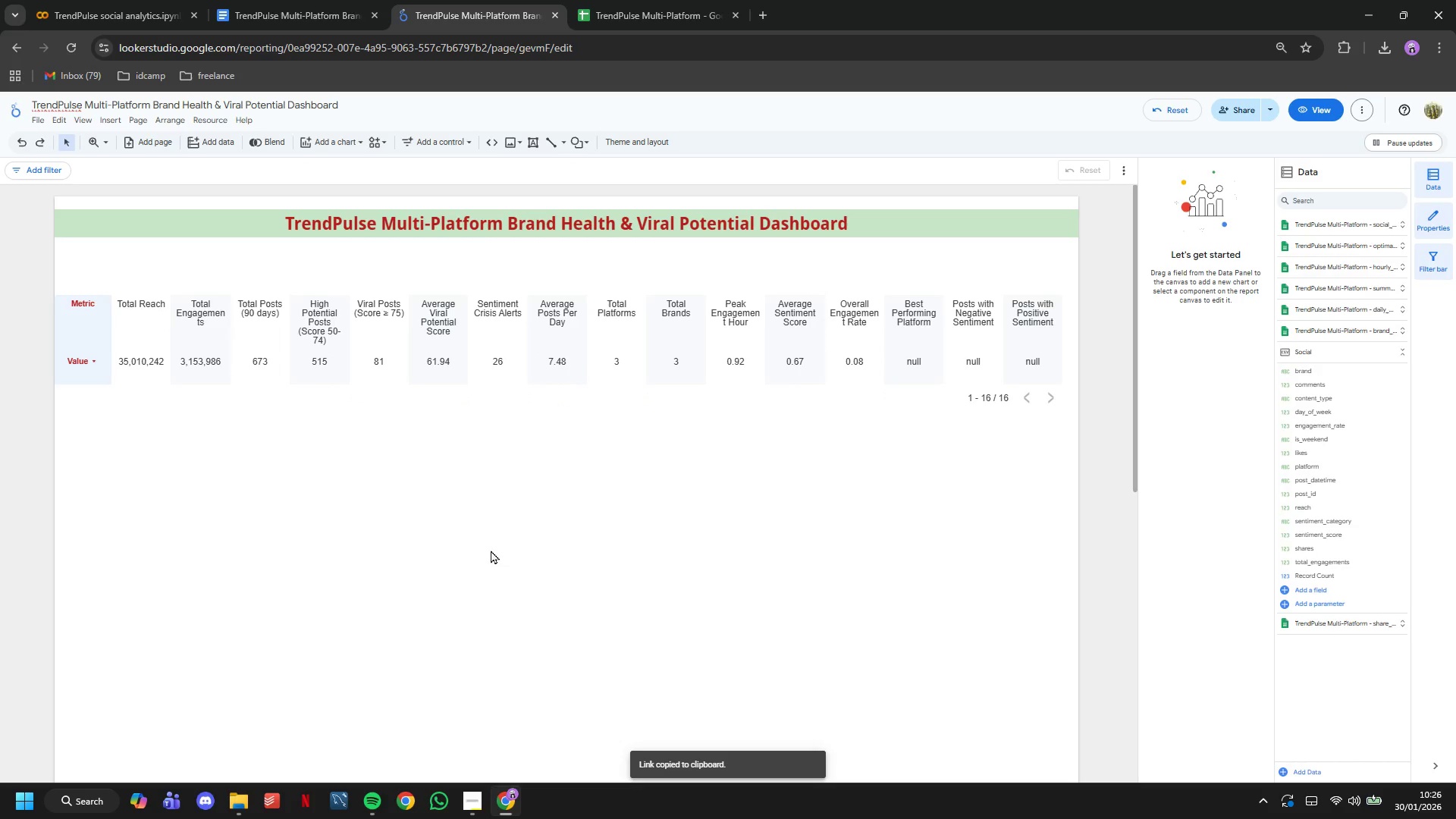 
left_click([587, 418])
 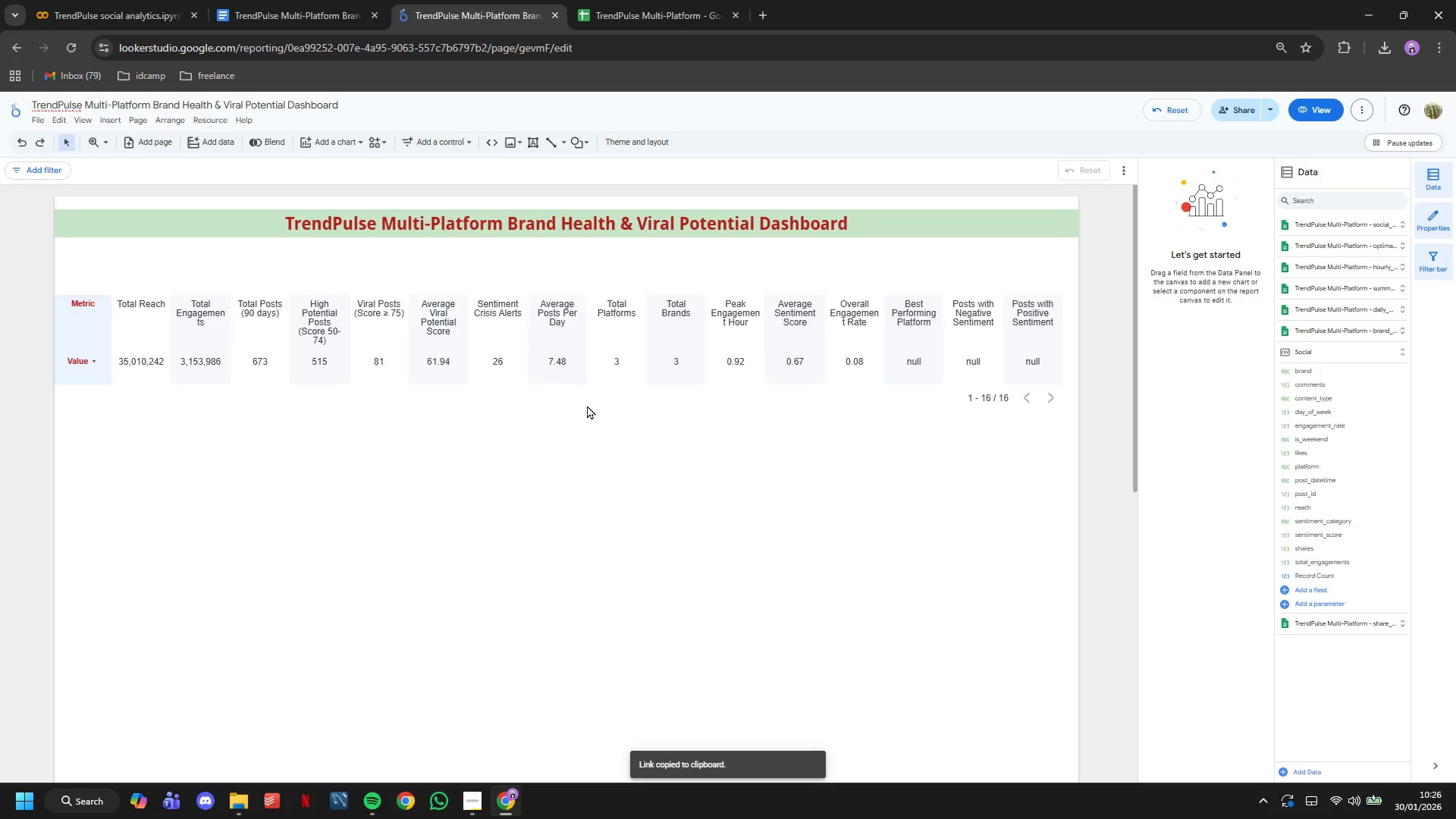 
left_click([587, 399])
 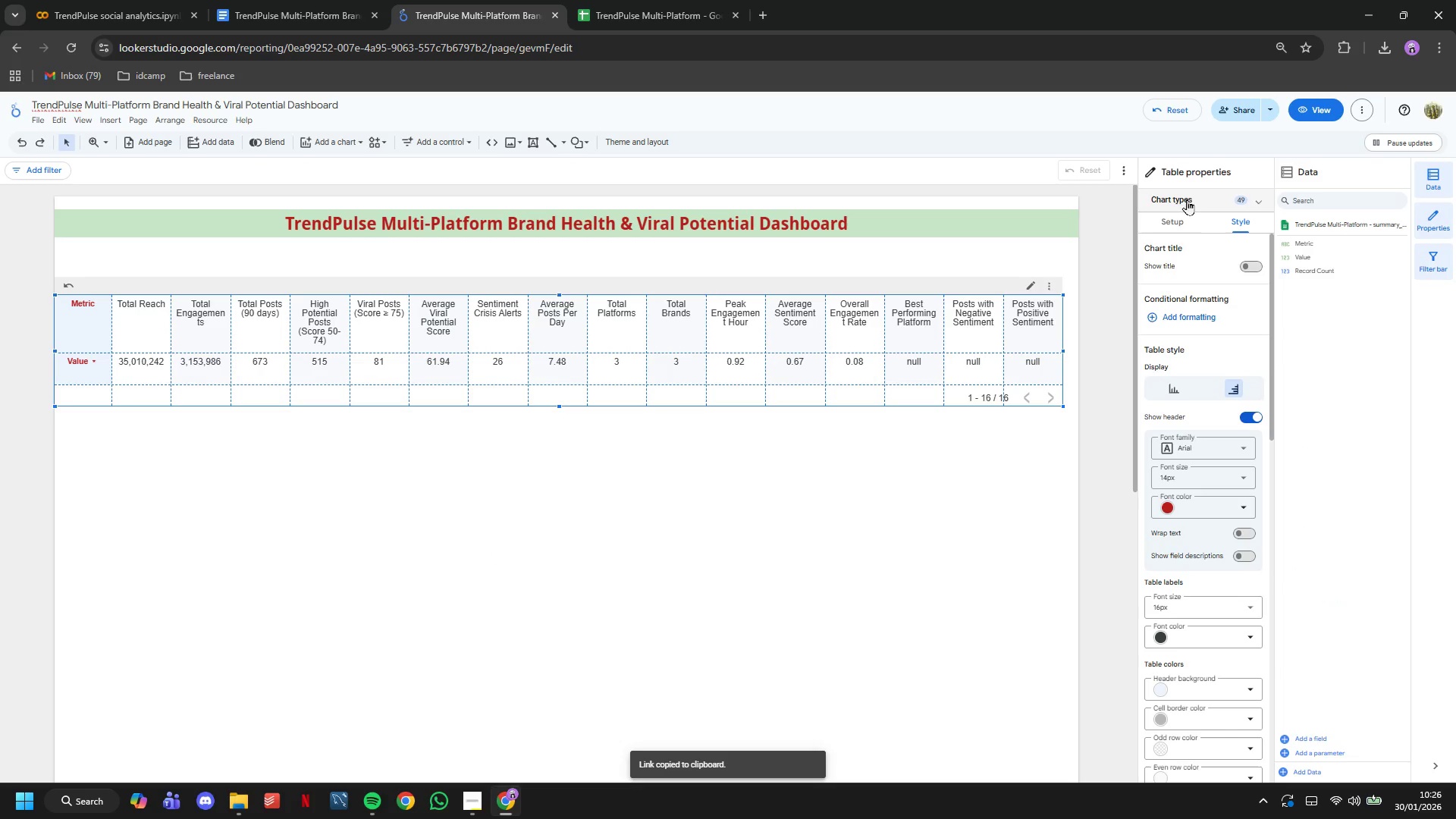 
left_click([1175, 213])
 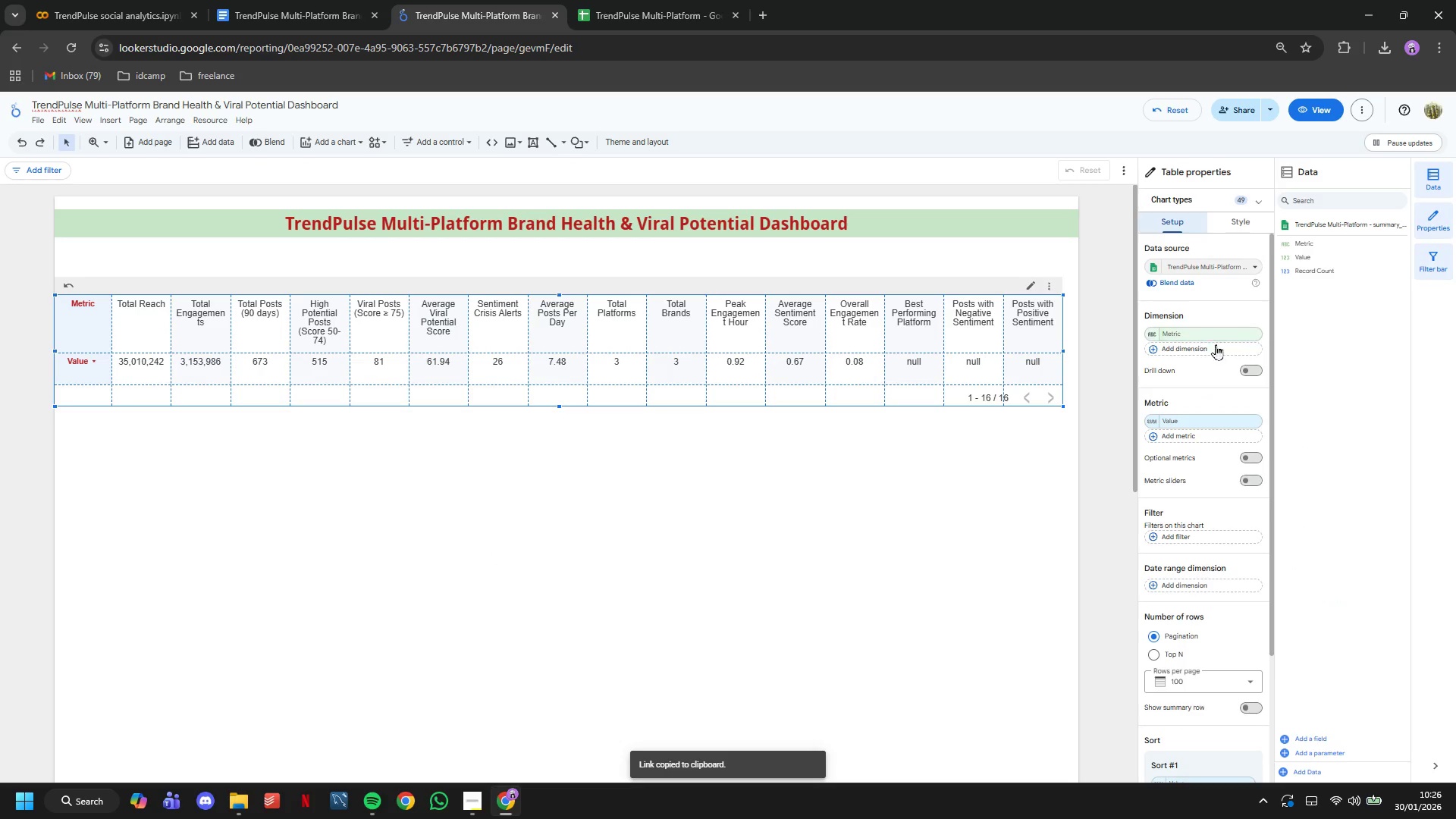 
scroll: coordinate [1216, 332], scroll_direction: down, amount: 5.0
 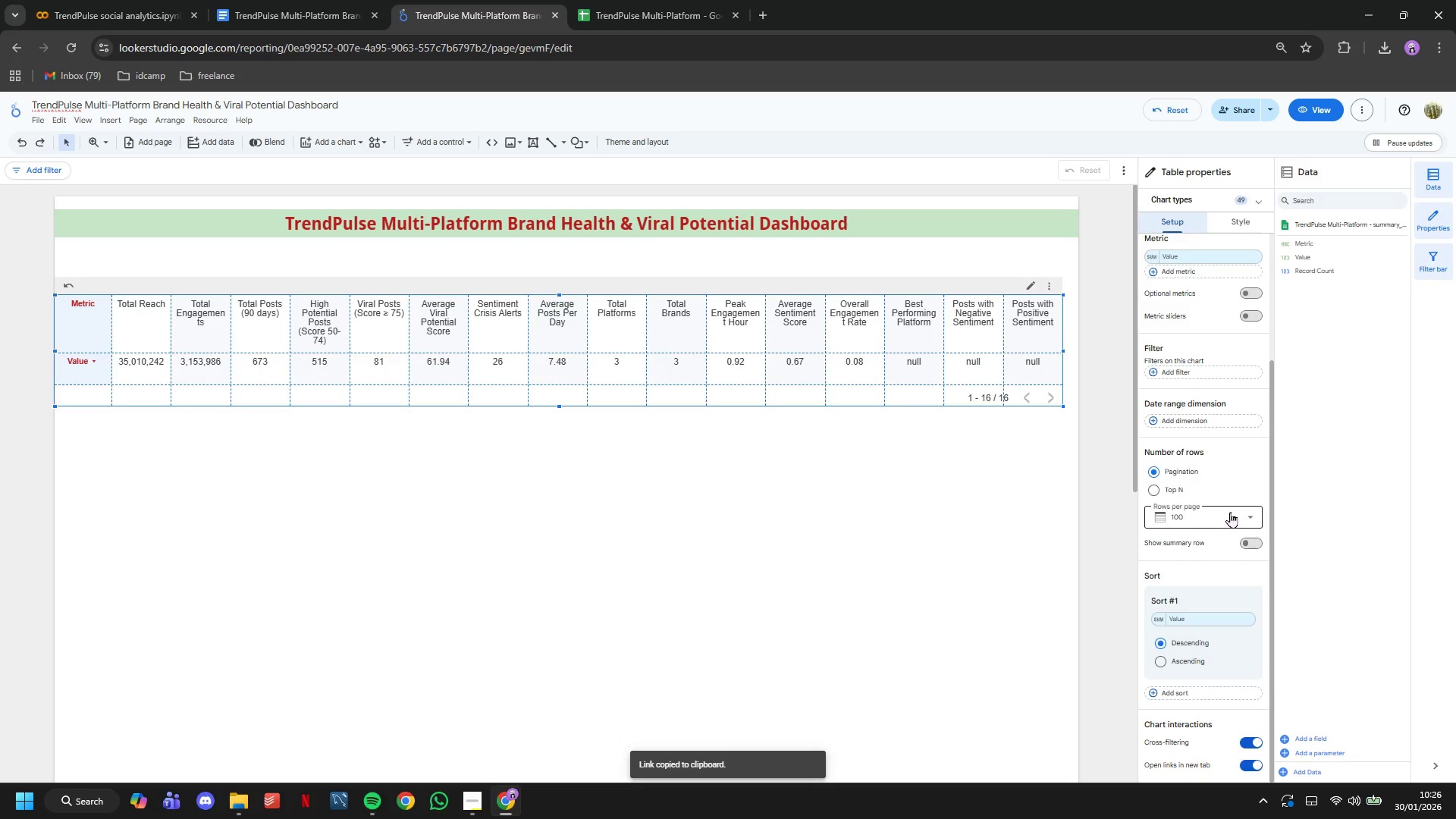 
left_click([1156, 489])
 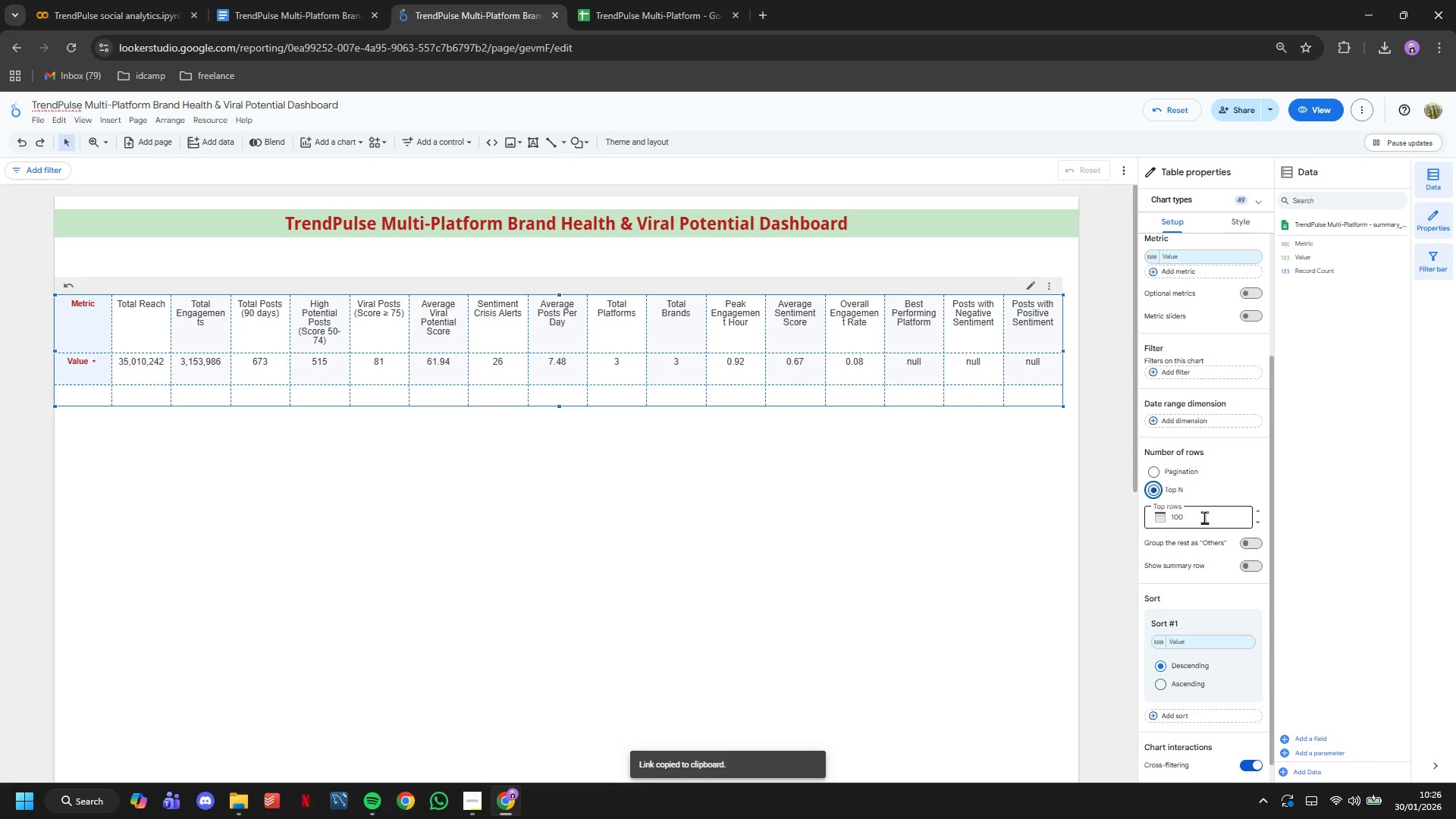 
left_click([1204, 517])
 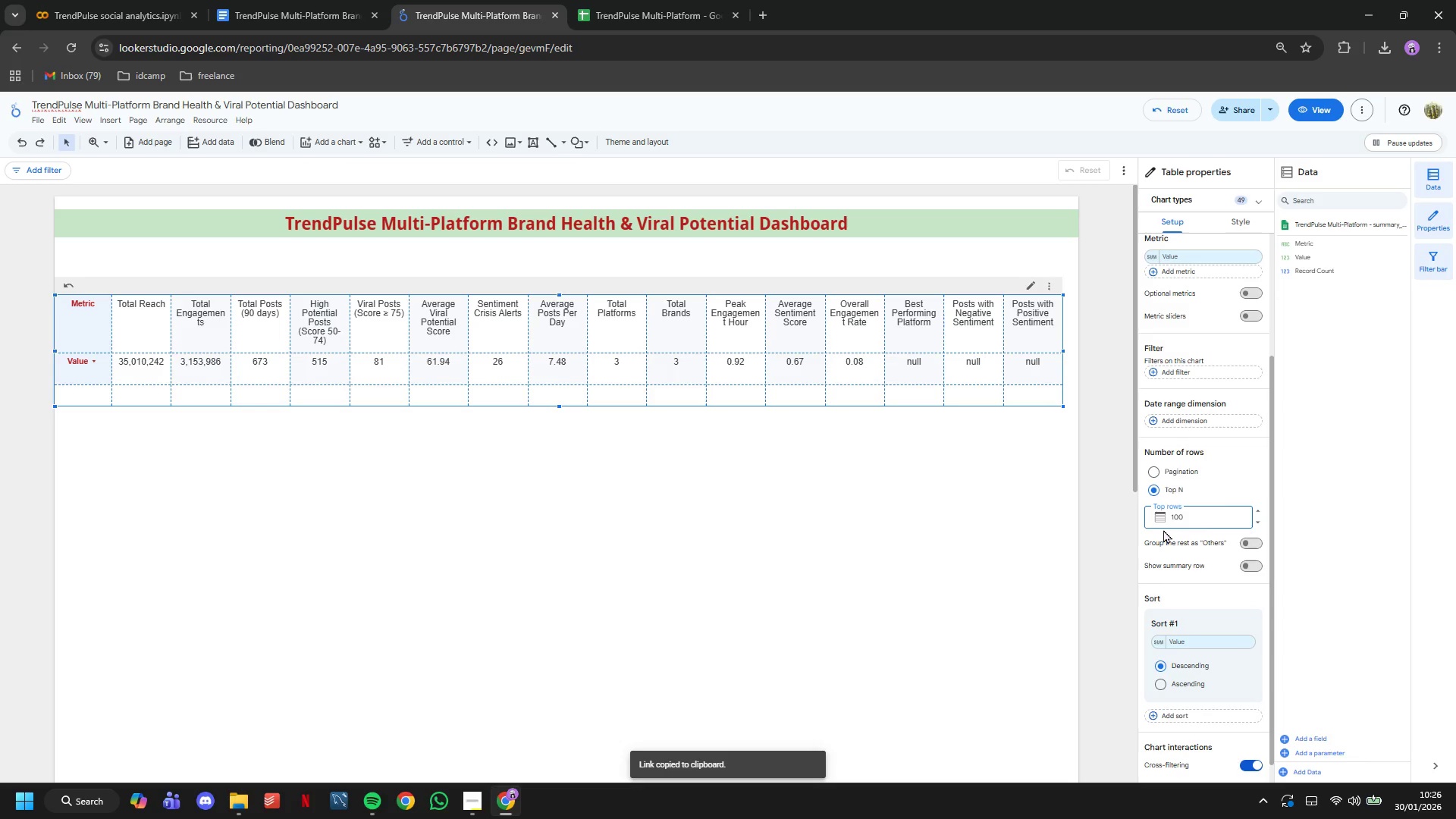 
key(Backspace)
 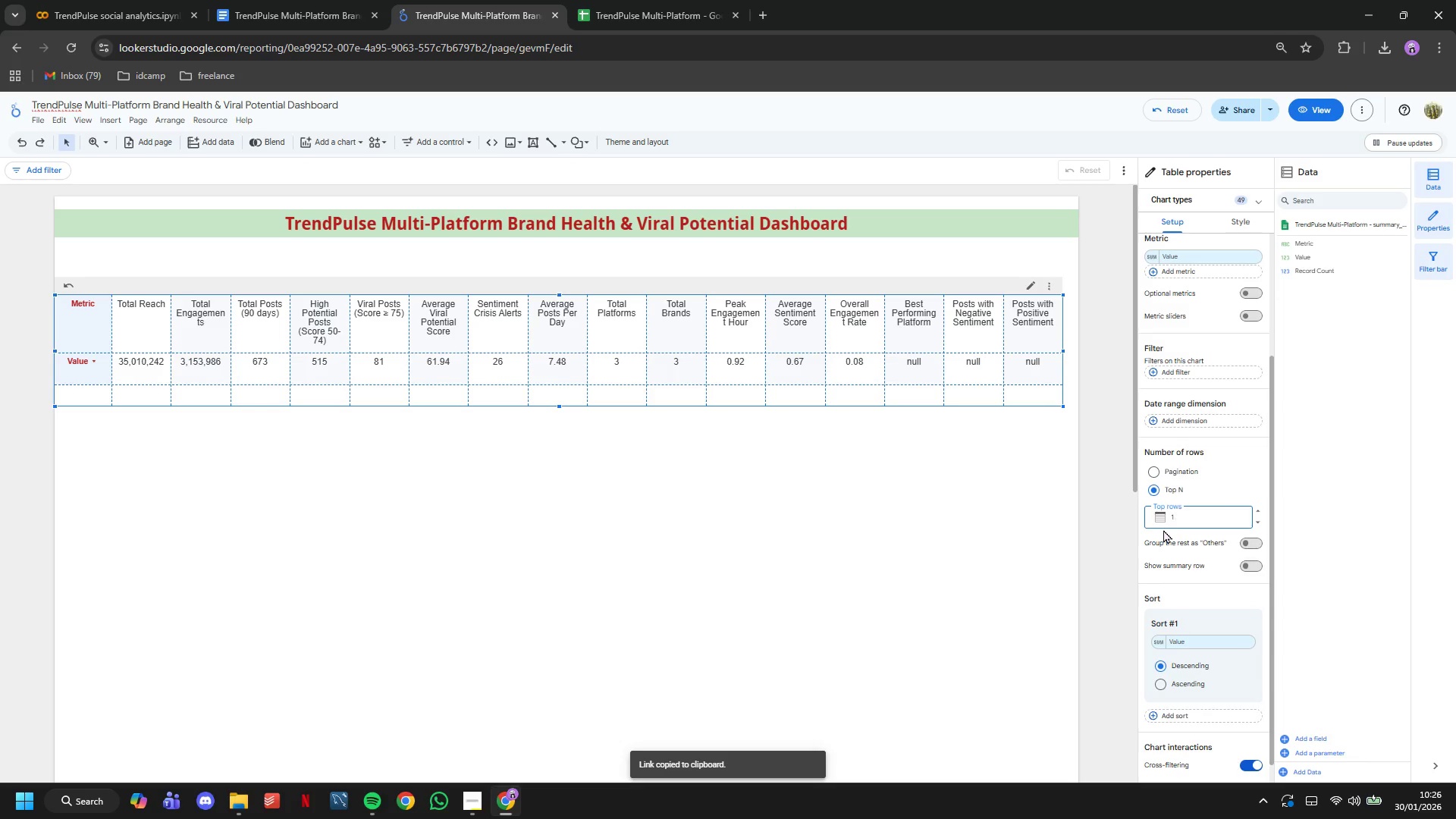 
key(Backspace)
 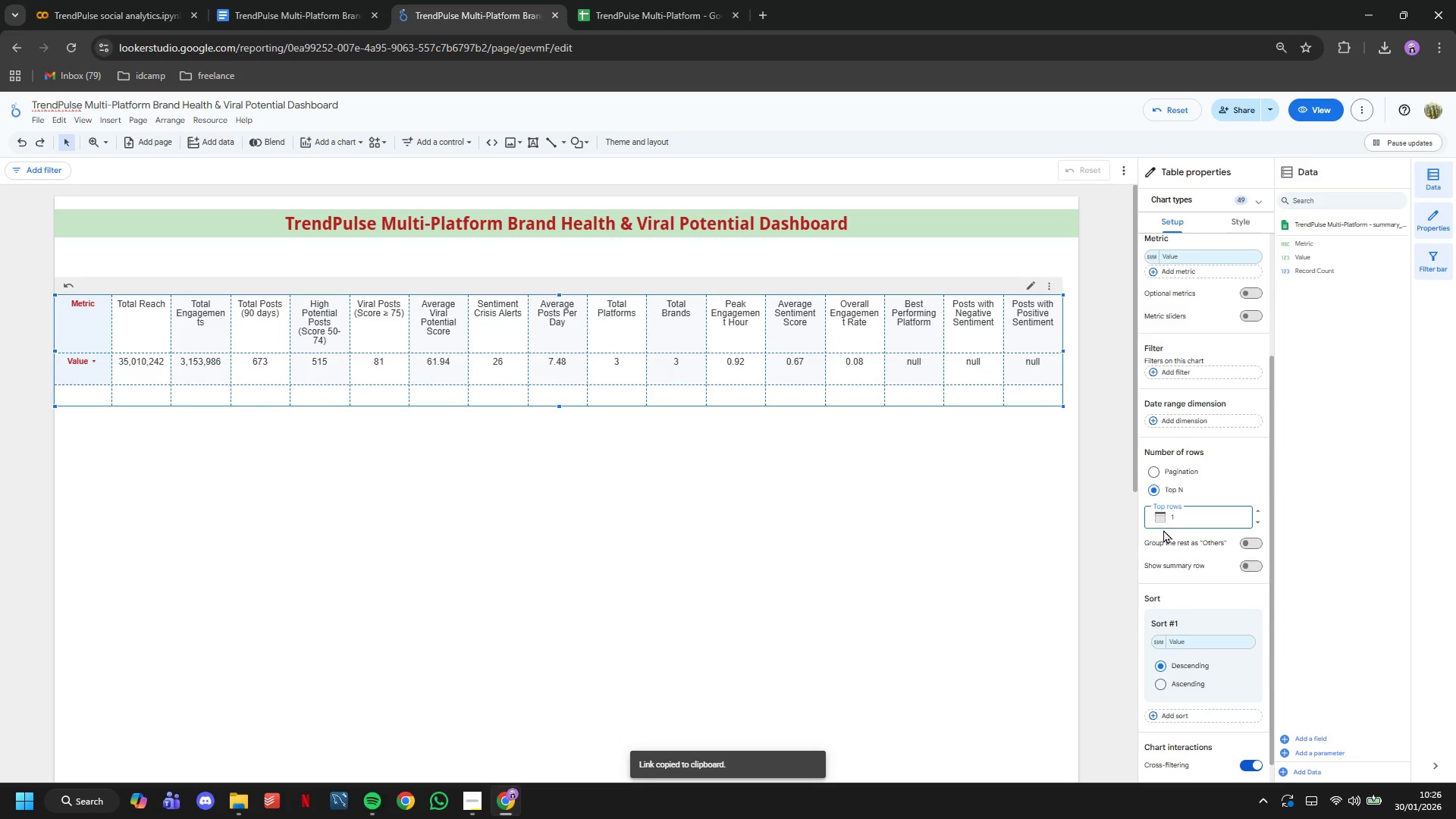 
key(2)
 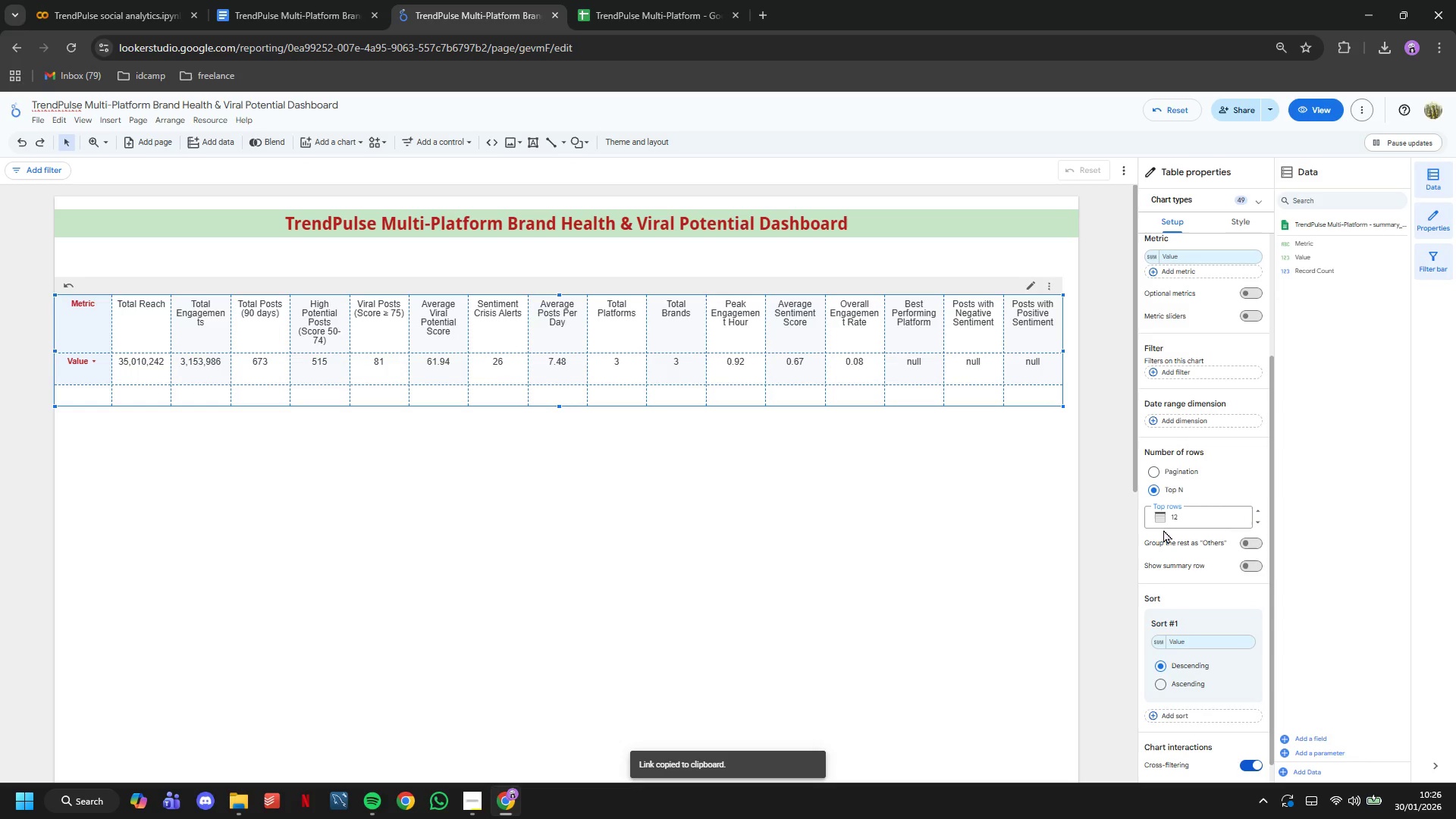 
key(Enter)
 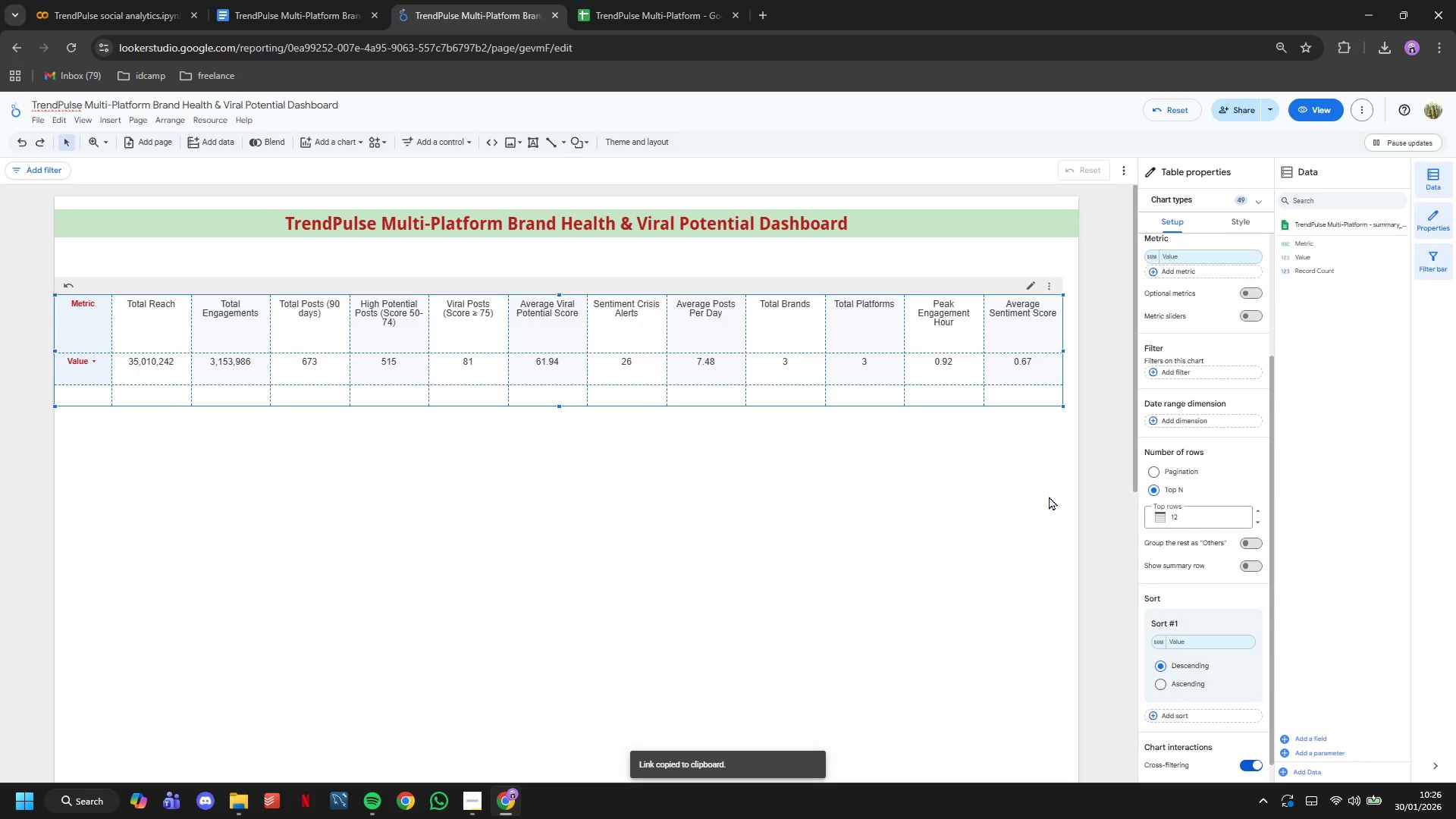 
scroll: coordinate [1180, 496], scroll_direction: down, amount: 4.0
 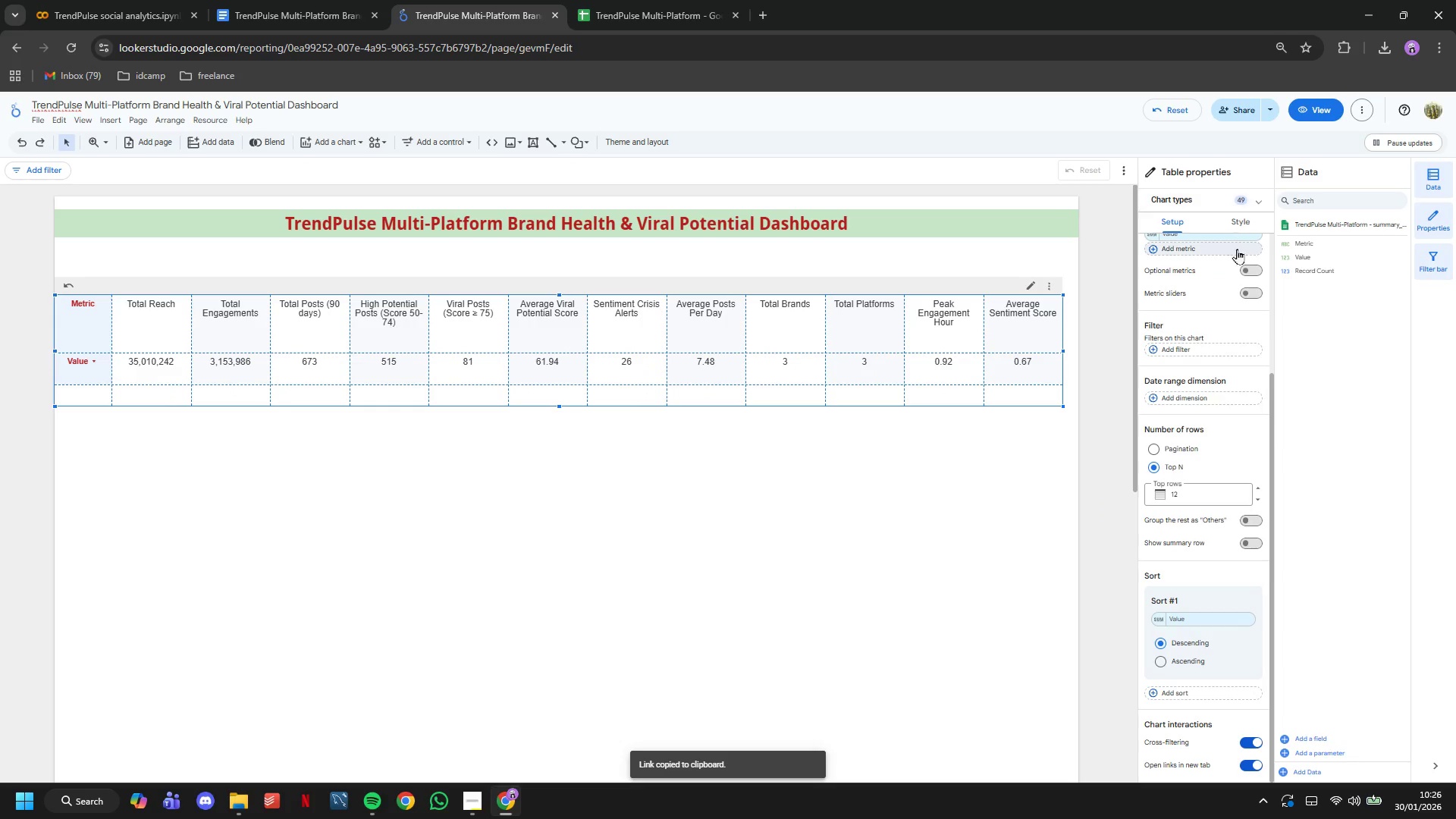 
left_click([1237, 218])
 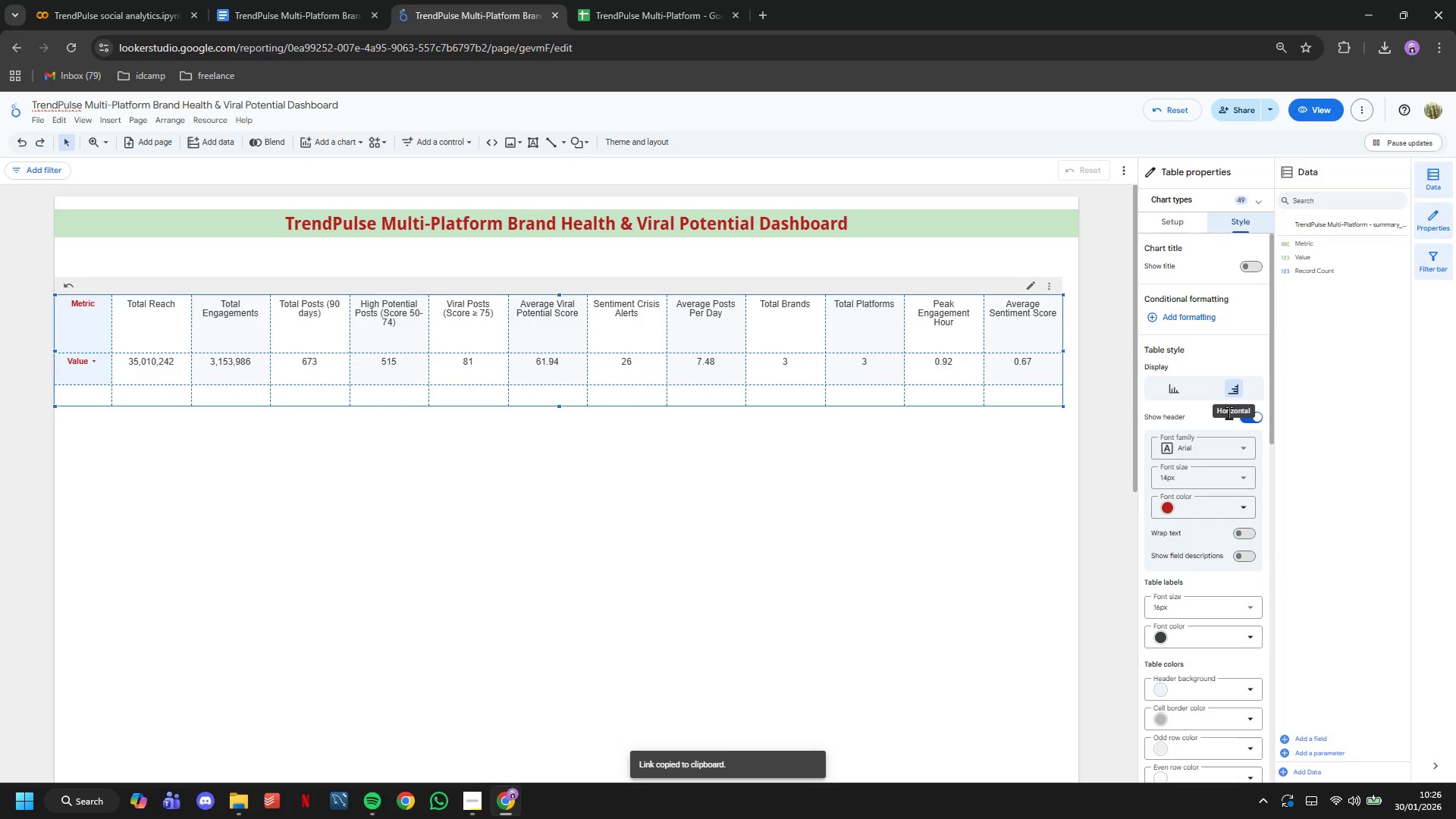 
scroll: coordinate [1228, 413], scroll_direction: down, amount: 1.0
 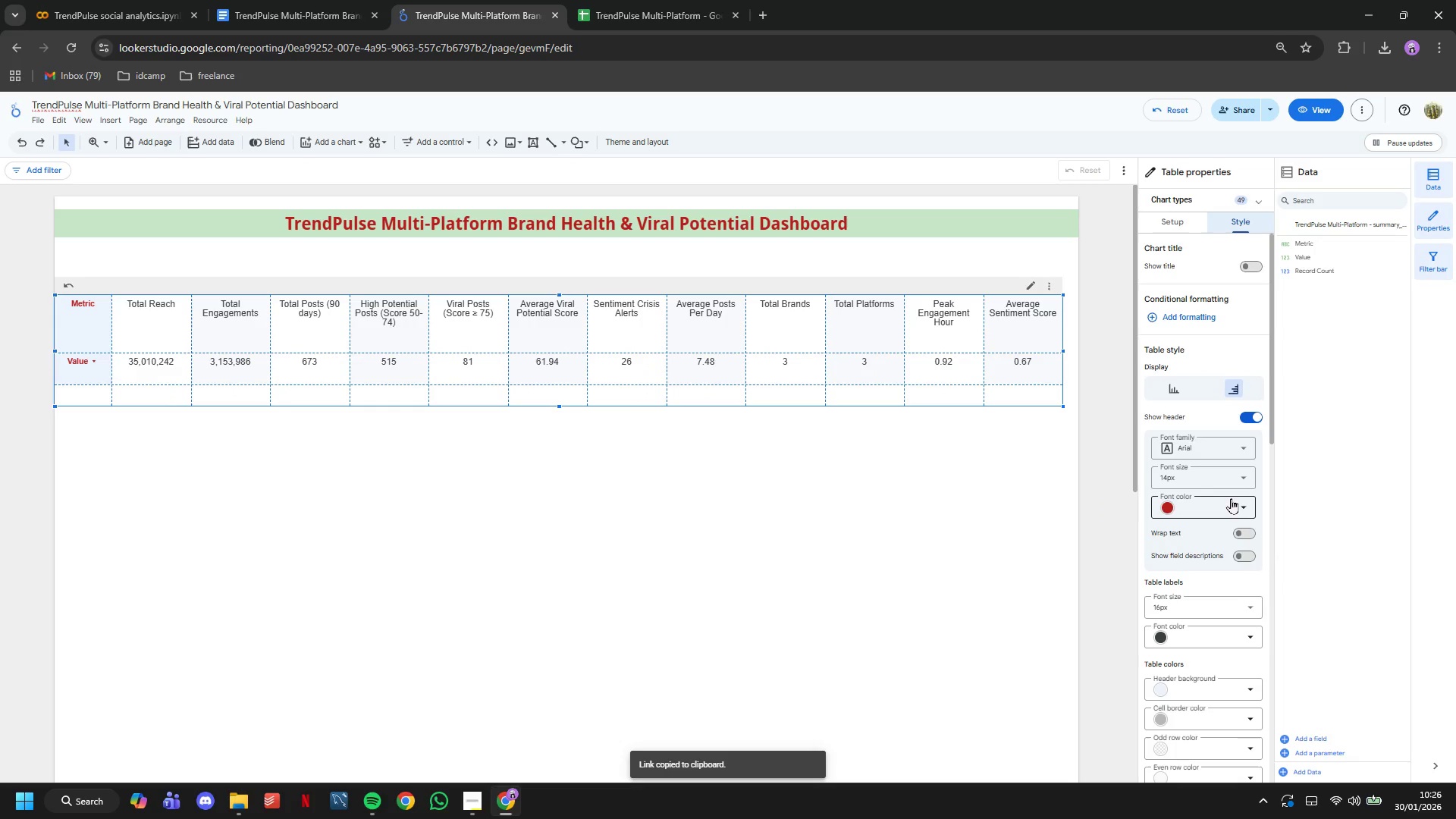 
left_click([1231, 498])
 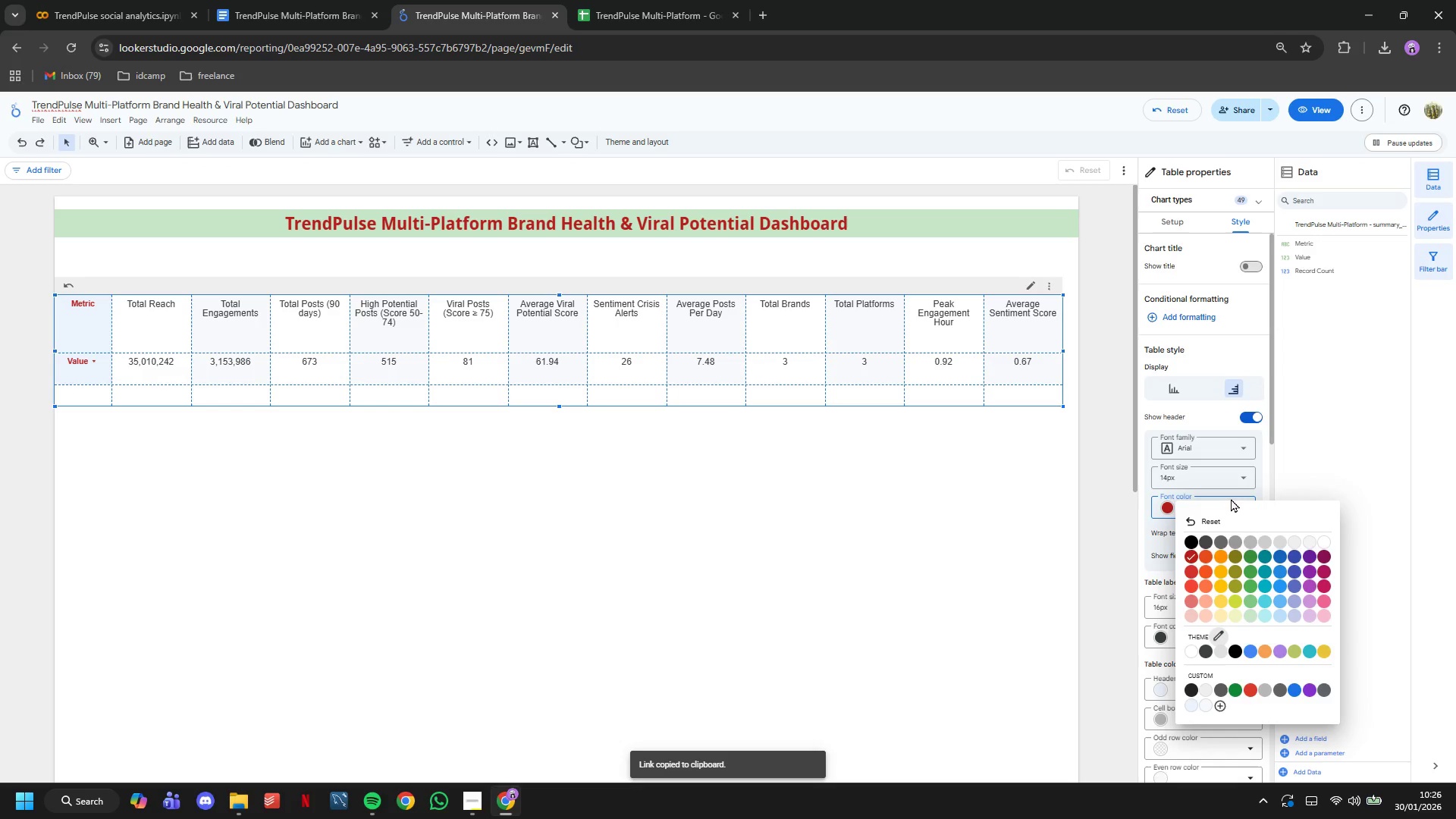 
left_click([1231, 498])
 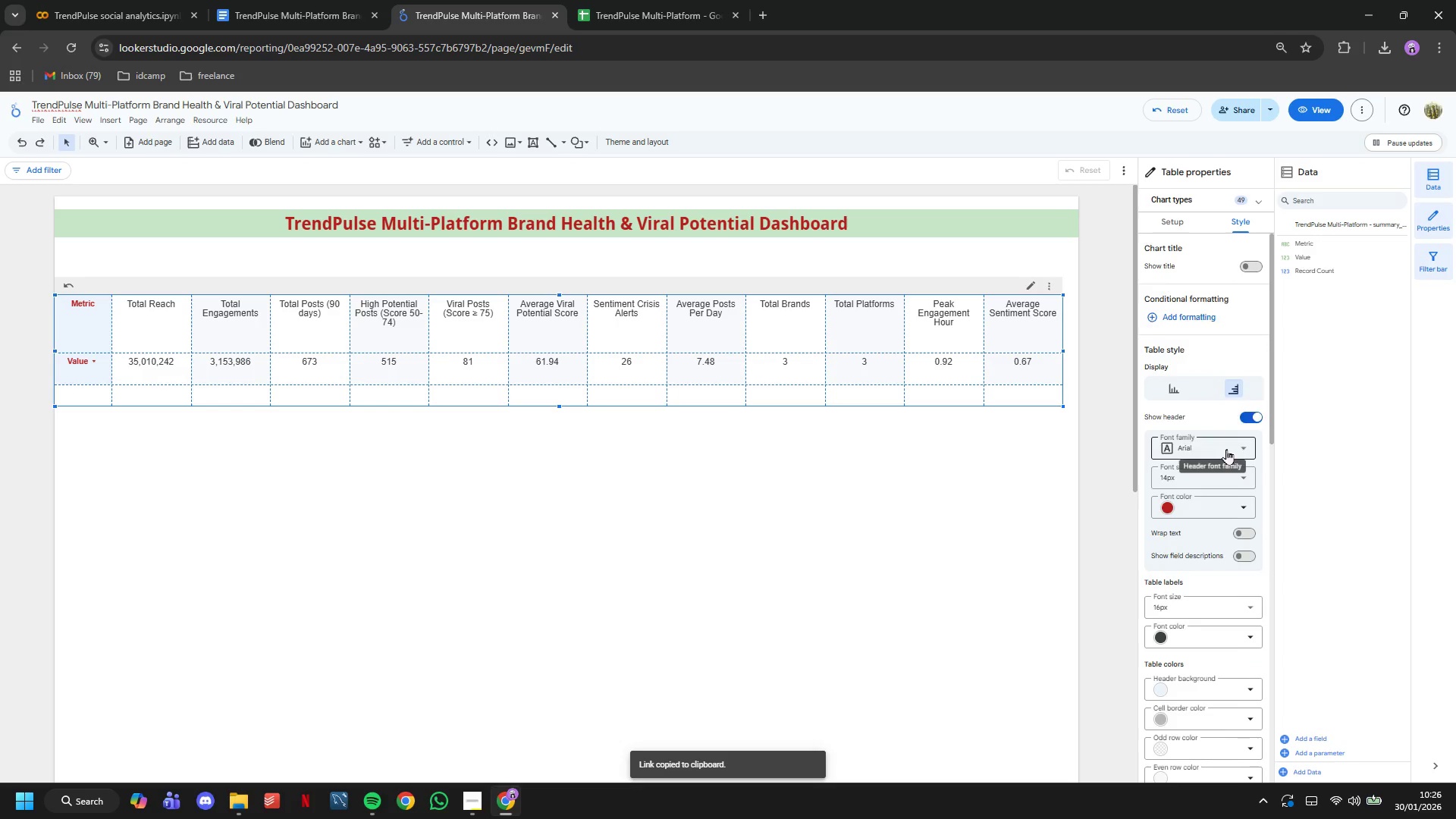 
scroll: coordinate [1226, 449], scroll_direction: down, amount: 2.0
 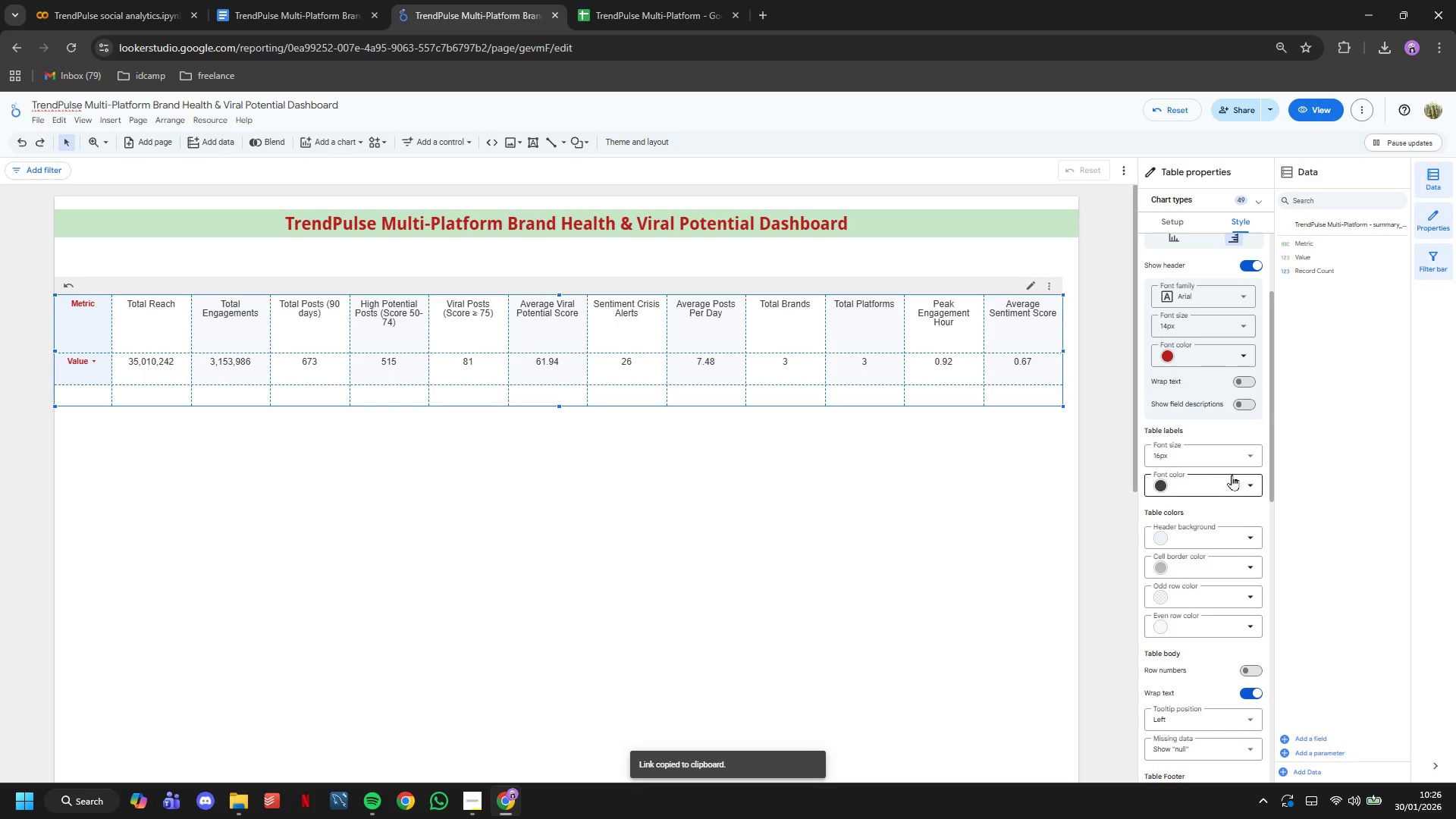 
left_click([1232, 475])
 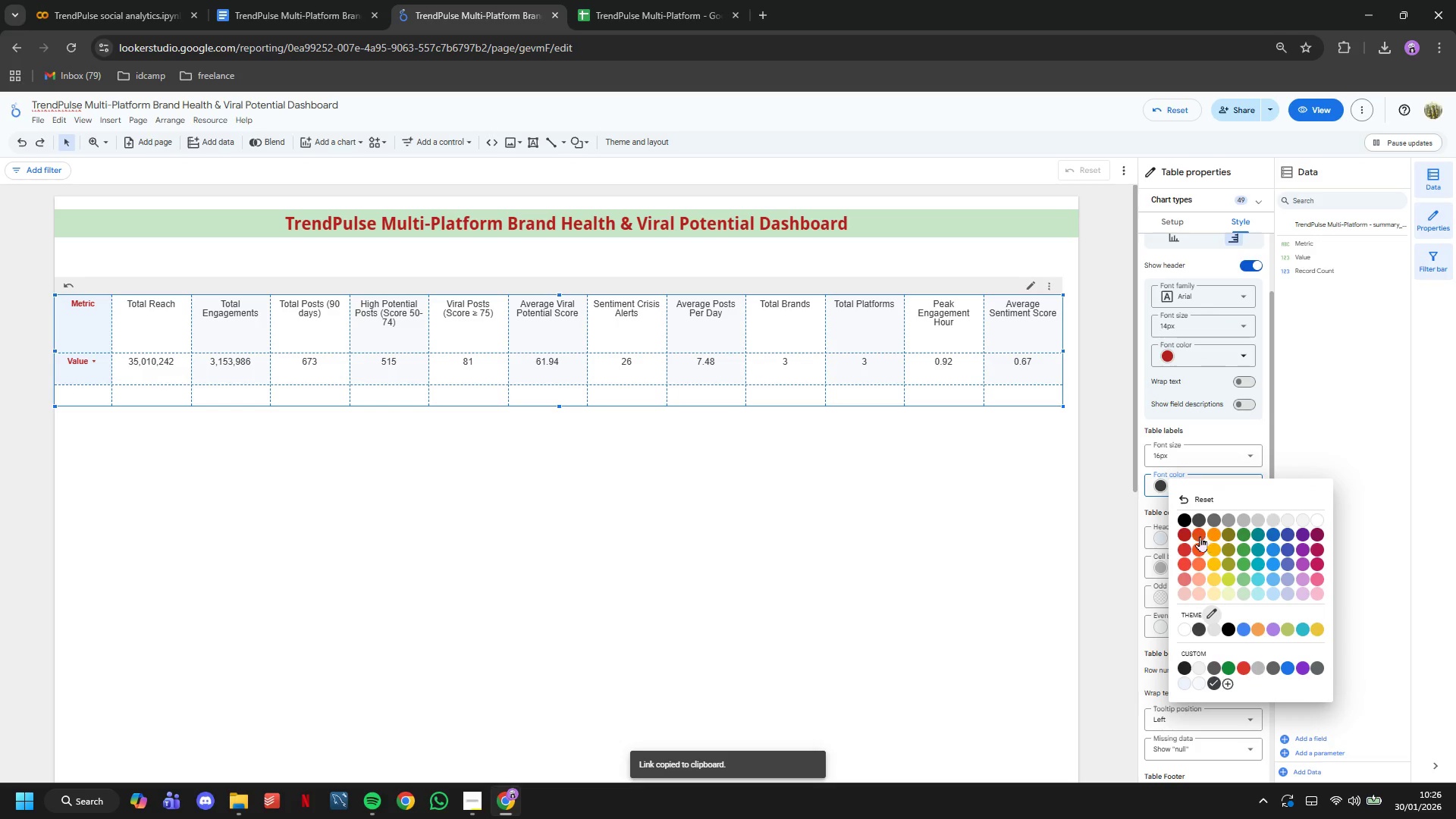 
left_click([1181, 533])
 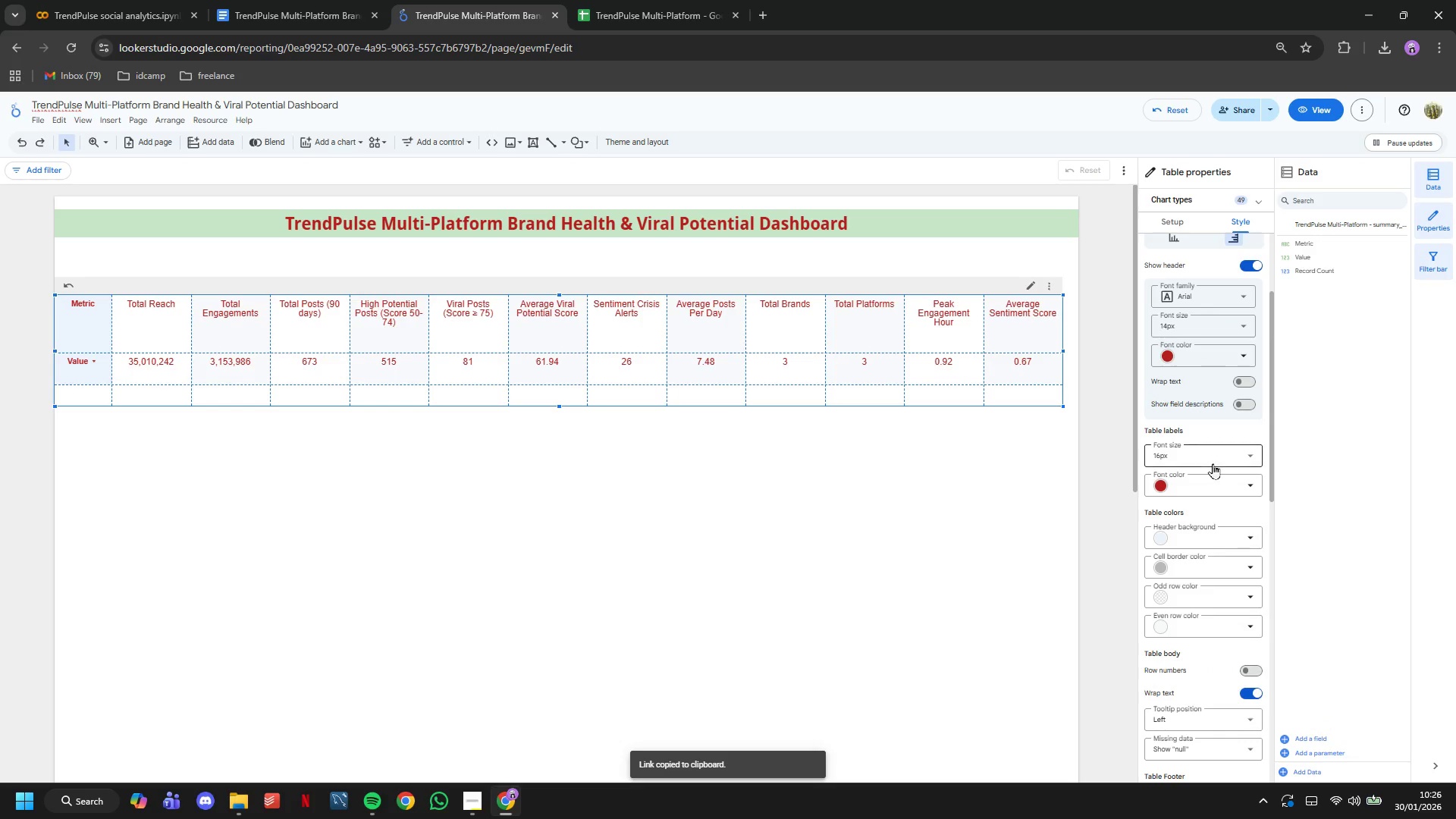 
left_click([1240, 529])
 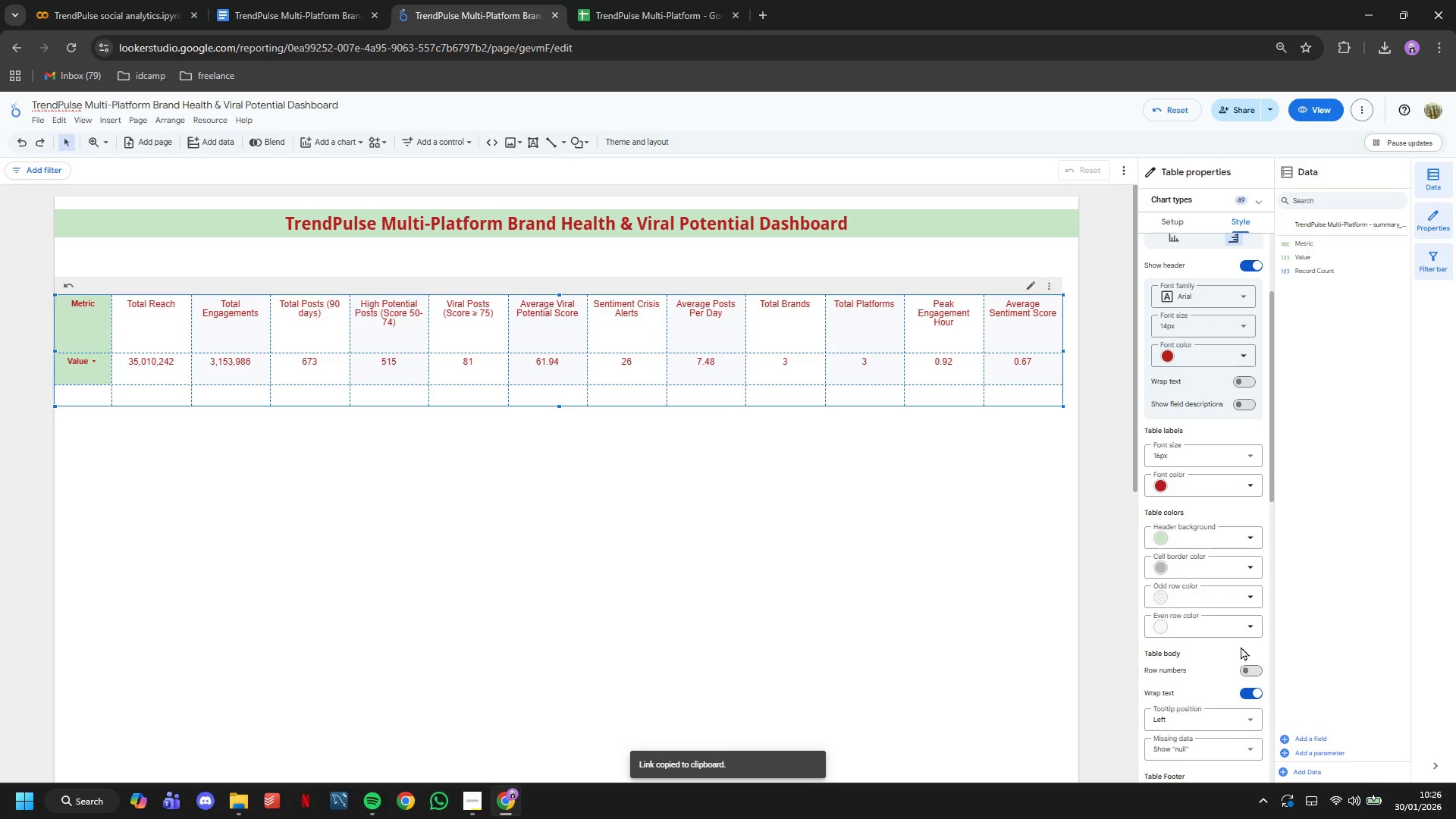 
wait(5.17)
 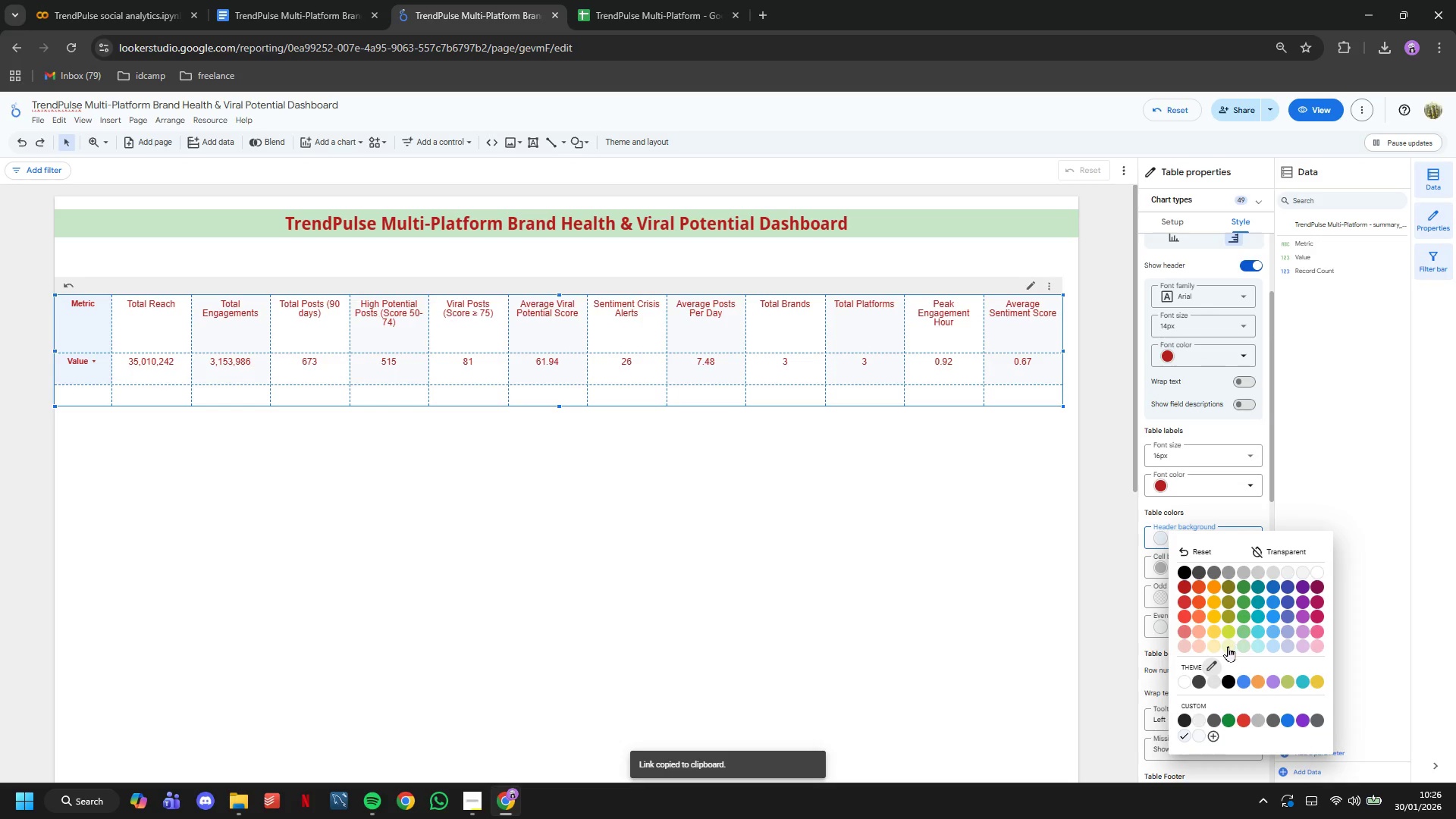 
scroll: coordinate [1223, 560], scroll_direction: down, amount: 11.0
 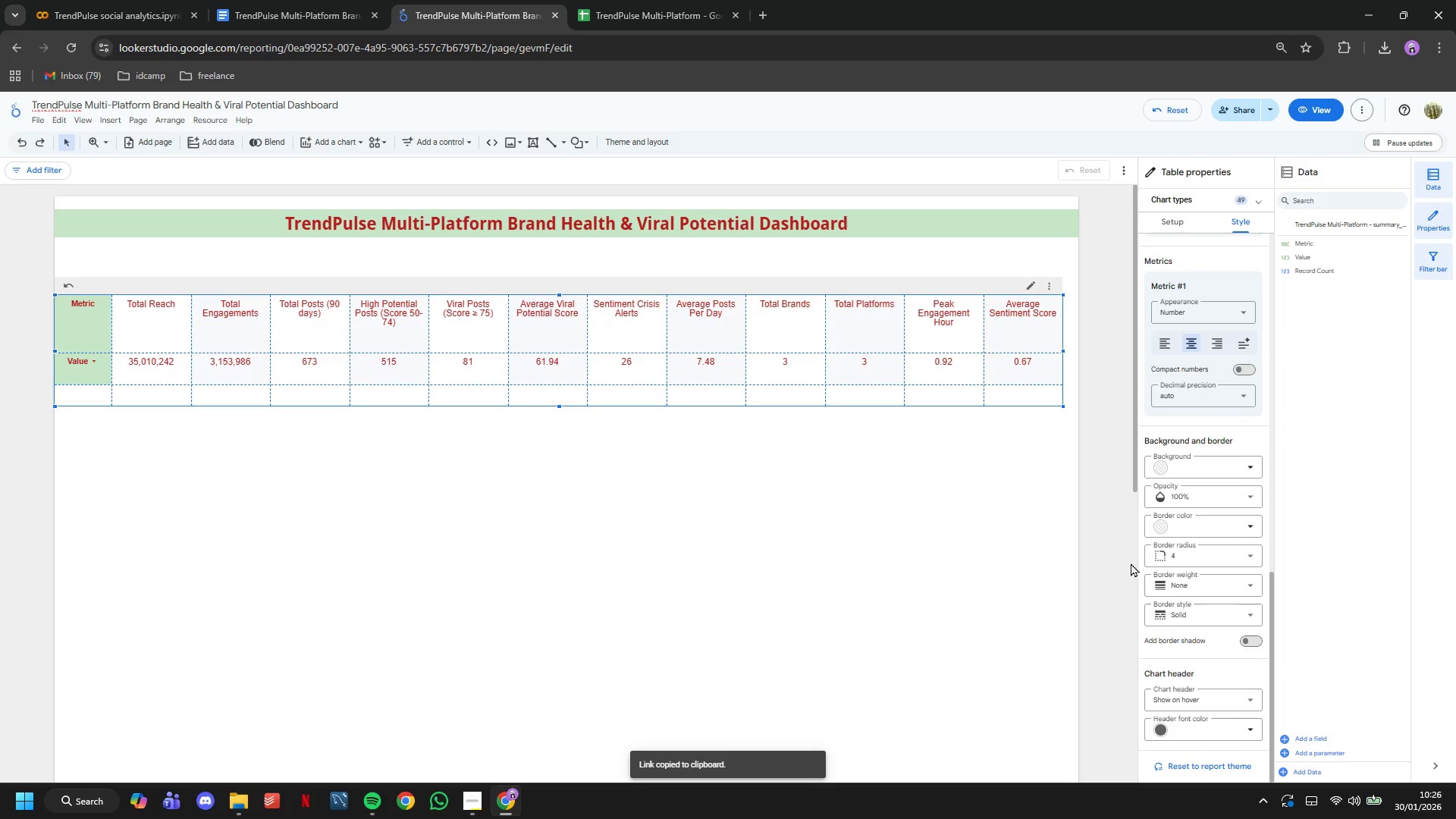 
left_click([1125, 560])
 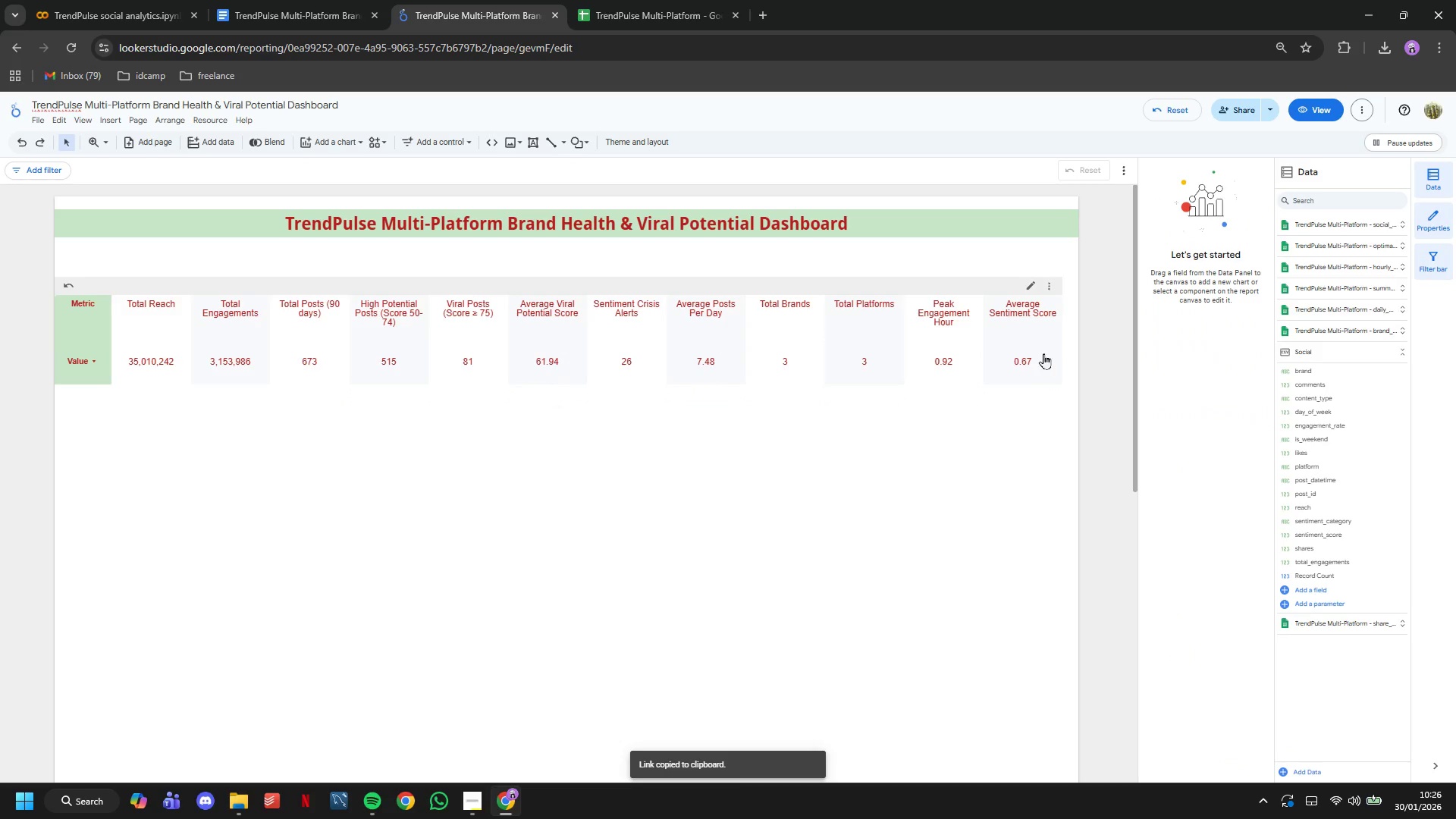 
left_click_drag(start_coordinate=[1040, 347], to_coordinate=[1049, 347])
 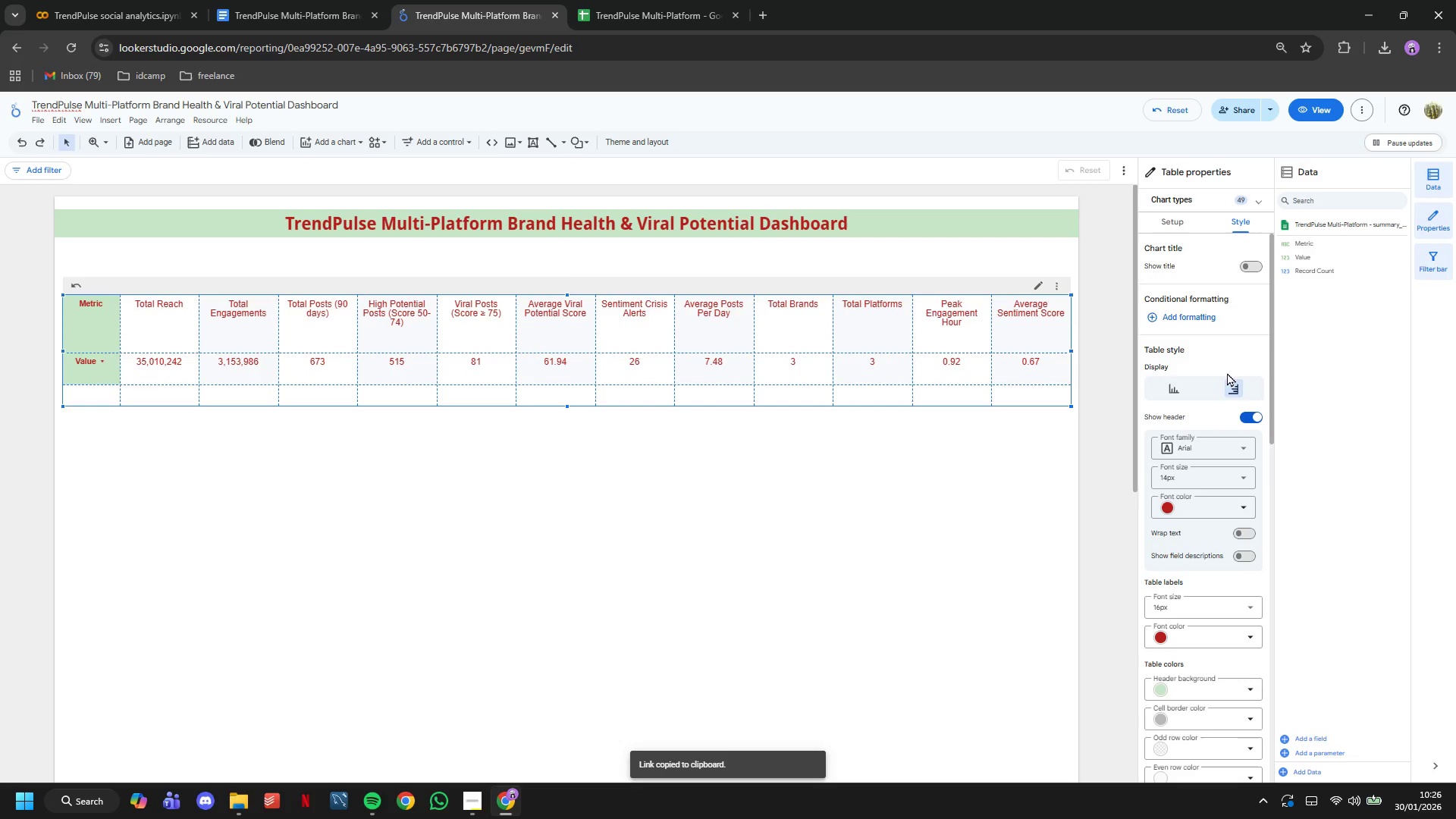 
scroll: coordinate [1228, 378], scroll_direction: down, amount: 5.0
 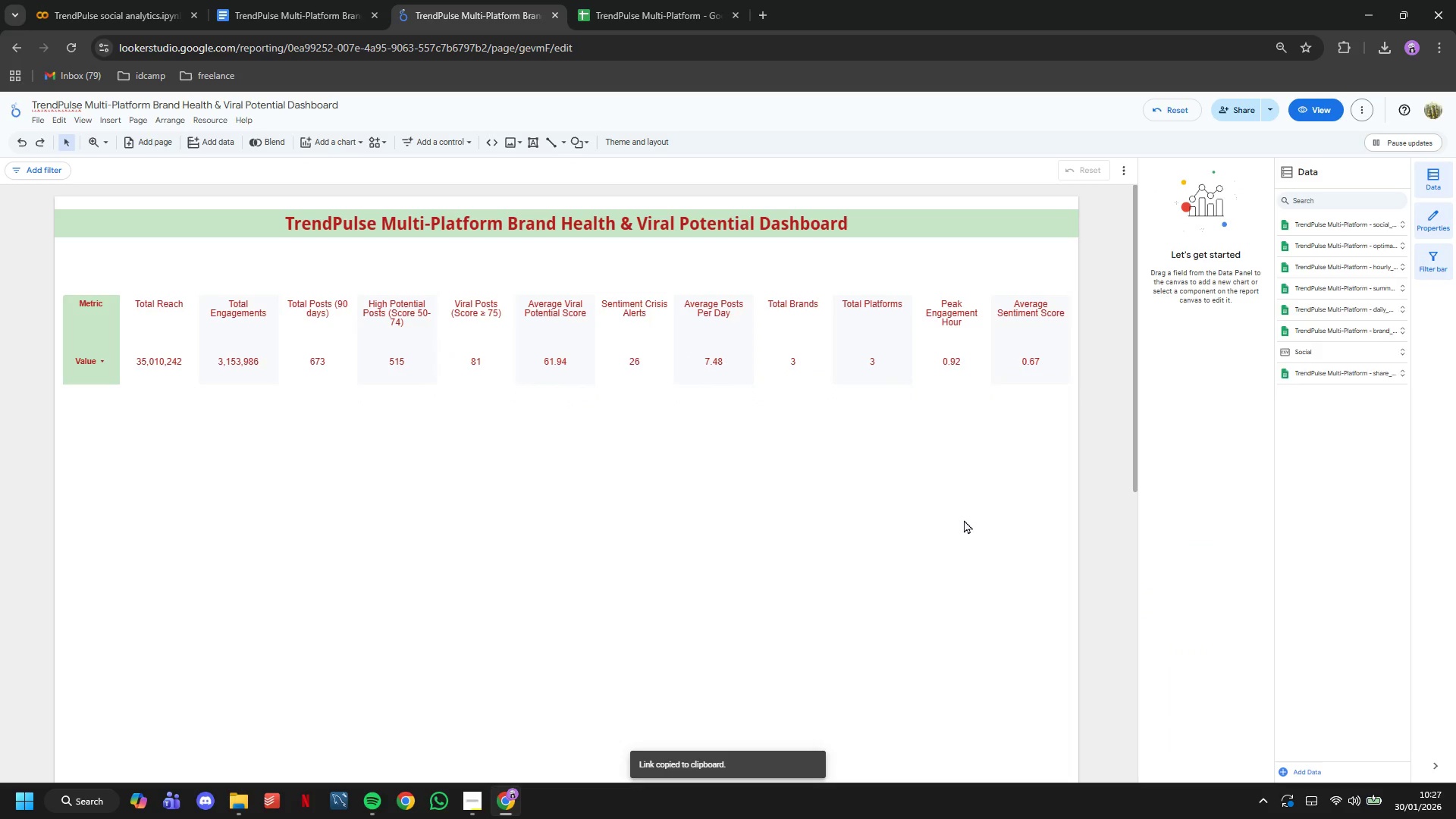 
wait(12.66)
 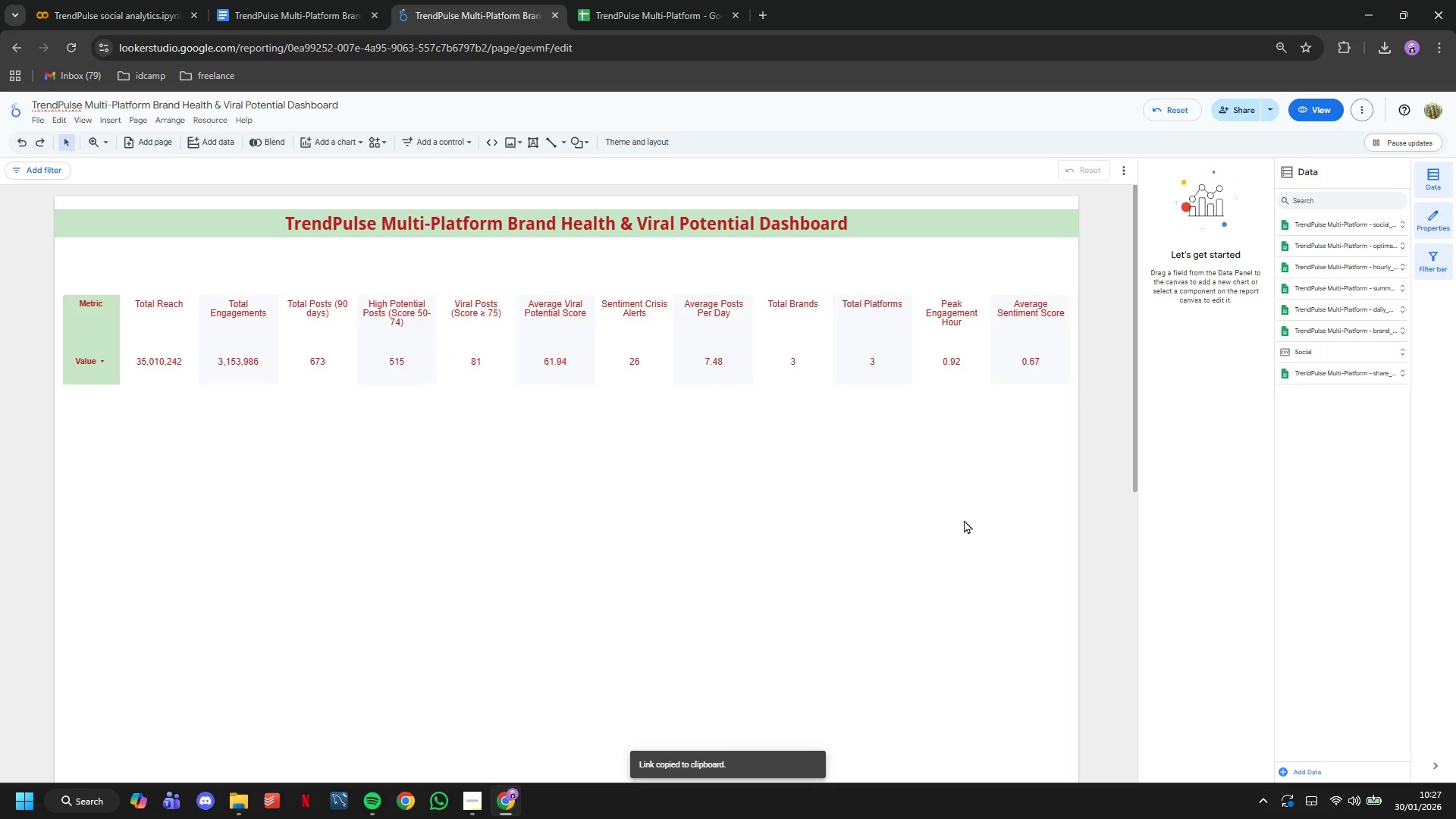 
scroll: coordinate [1228, 377], scroll_direction: down, amount: 13.0
 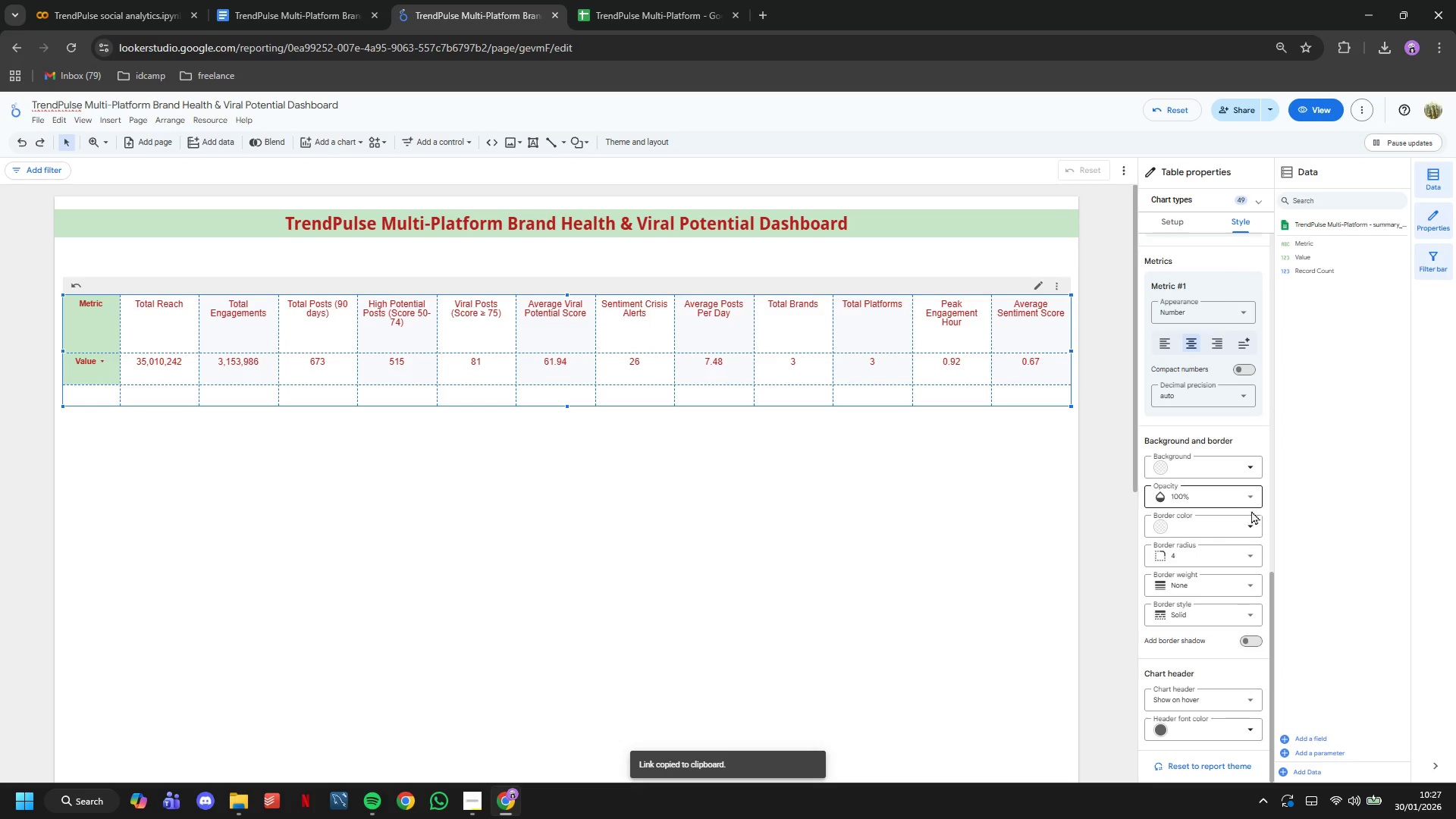 
left_click([1251, 524])
 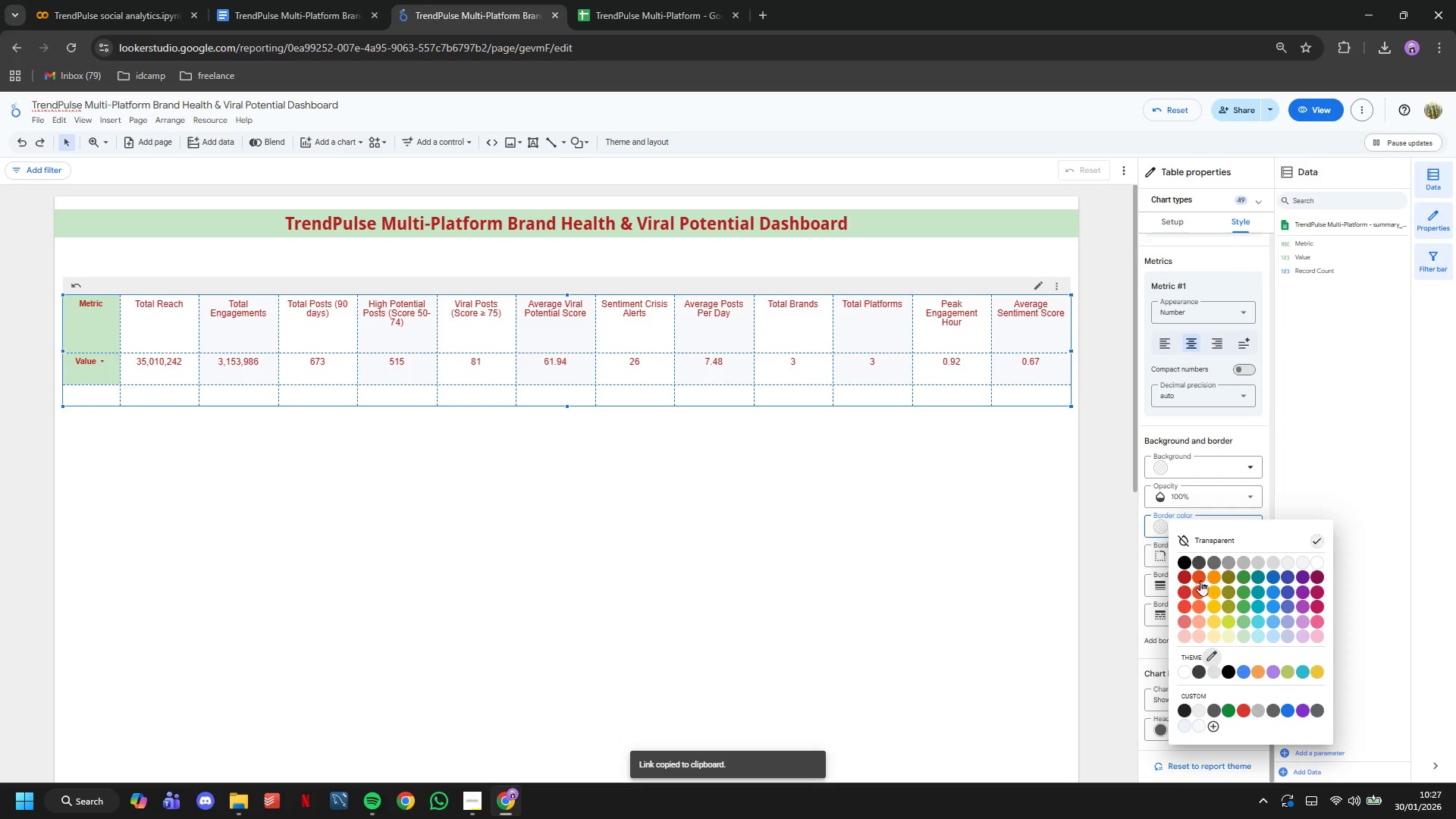 
left_click([1183, 575])
 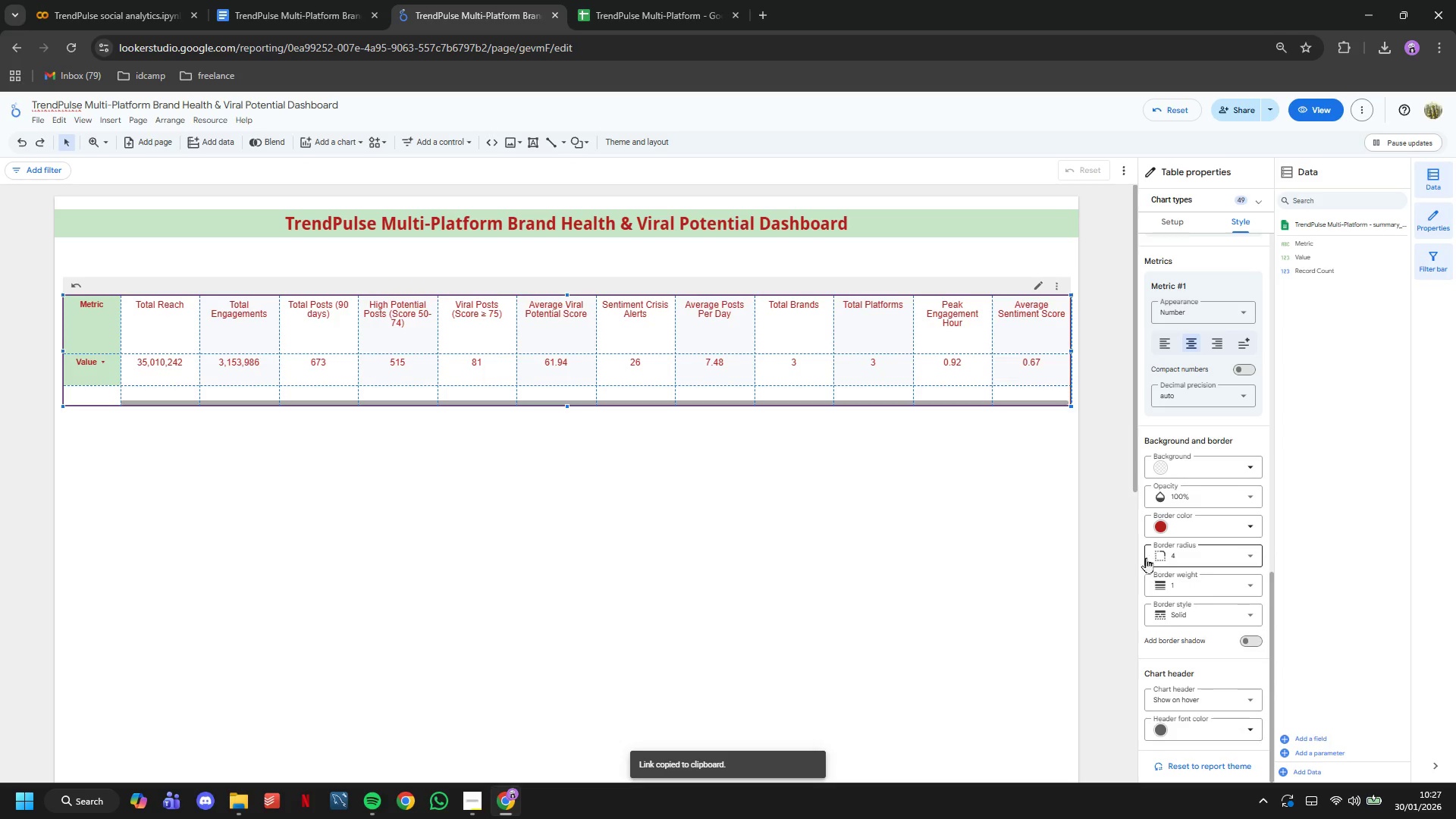 
left_click([1117, 538])
 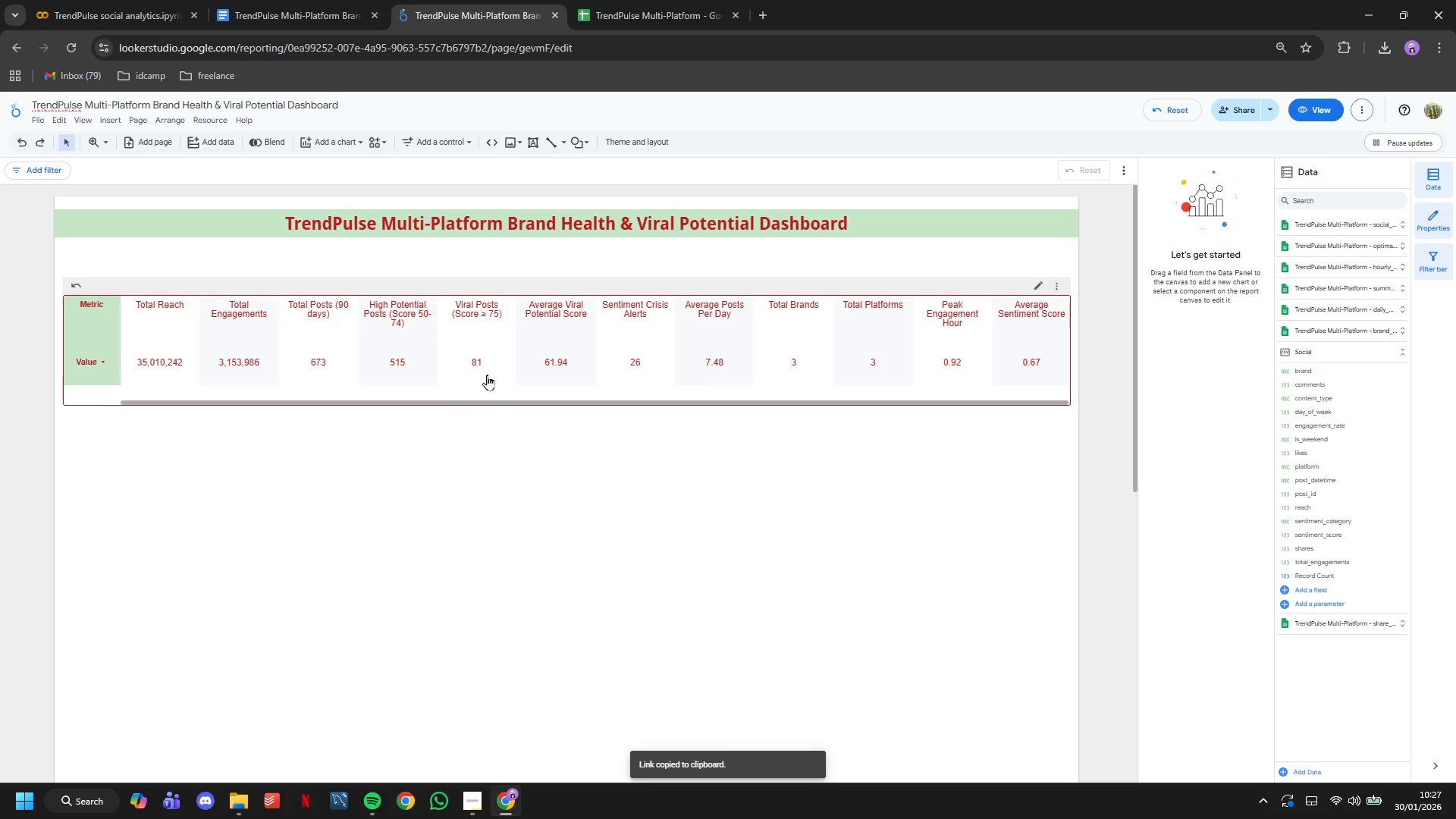 
left_click([570, 566])
 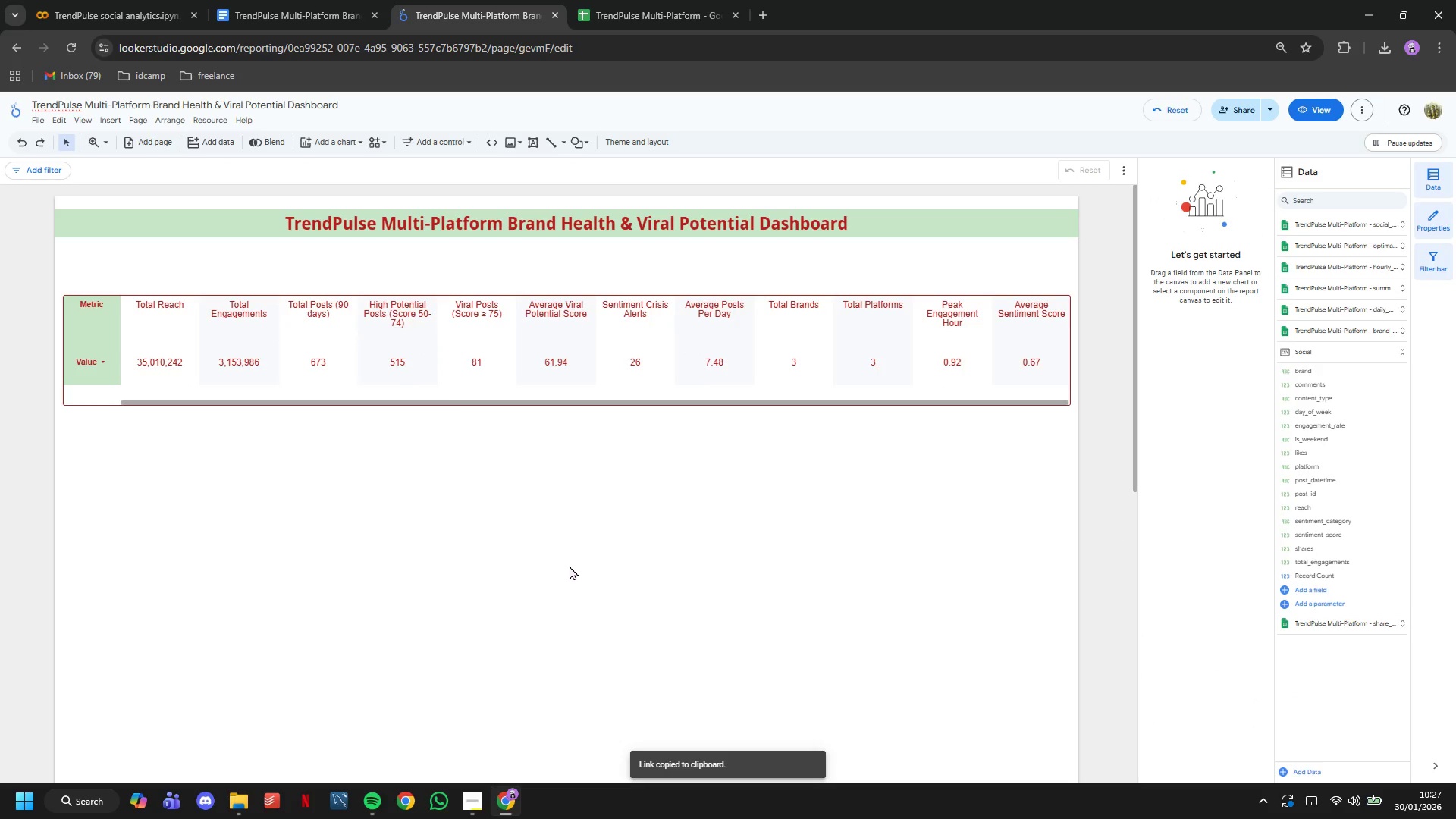 
key(Control+Z)
 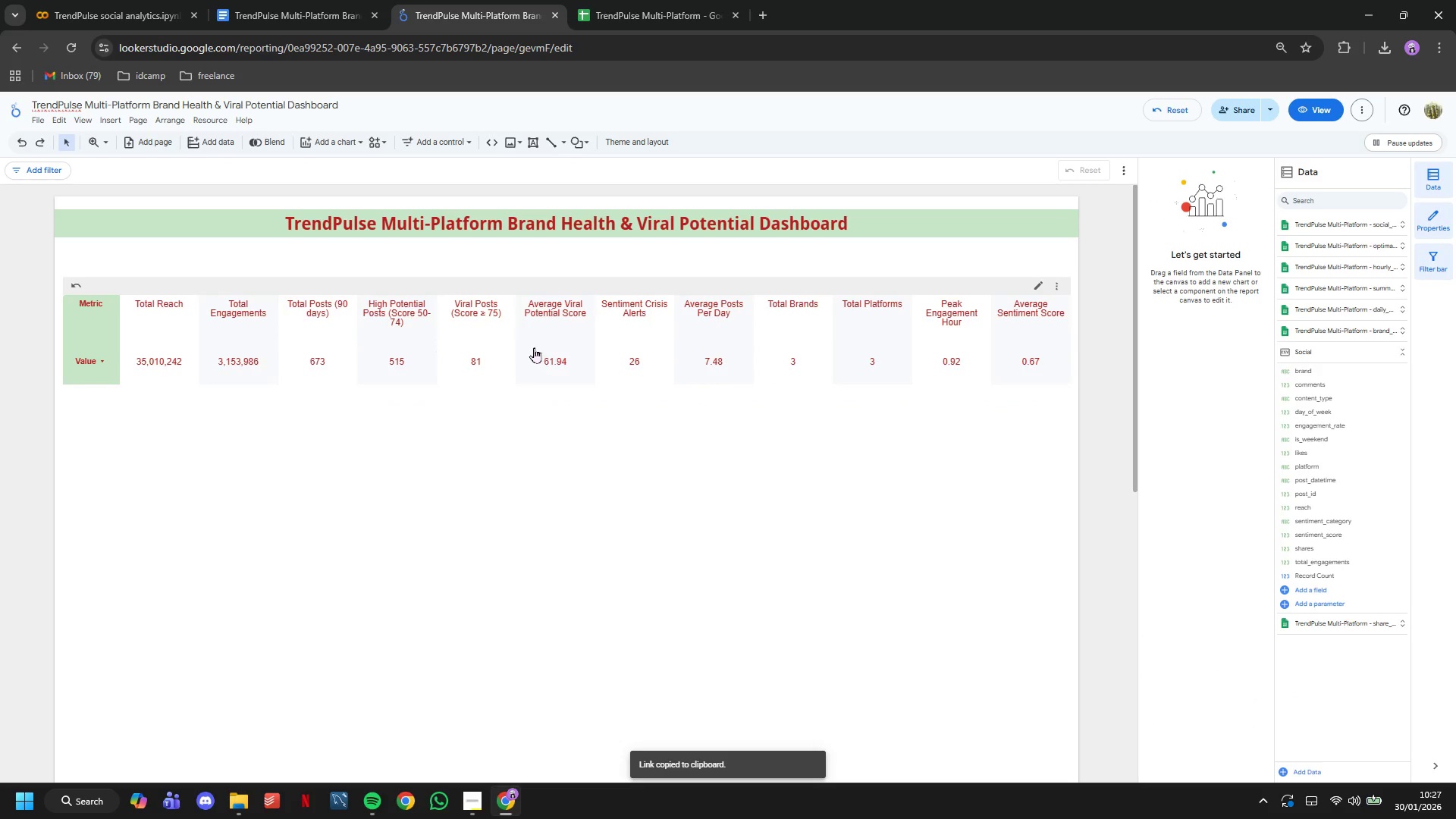 
left_click_drag(start_coordinate=[531, 347], to_coordinate=[529, 356])
 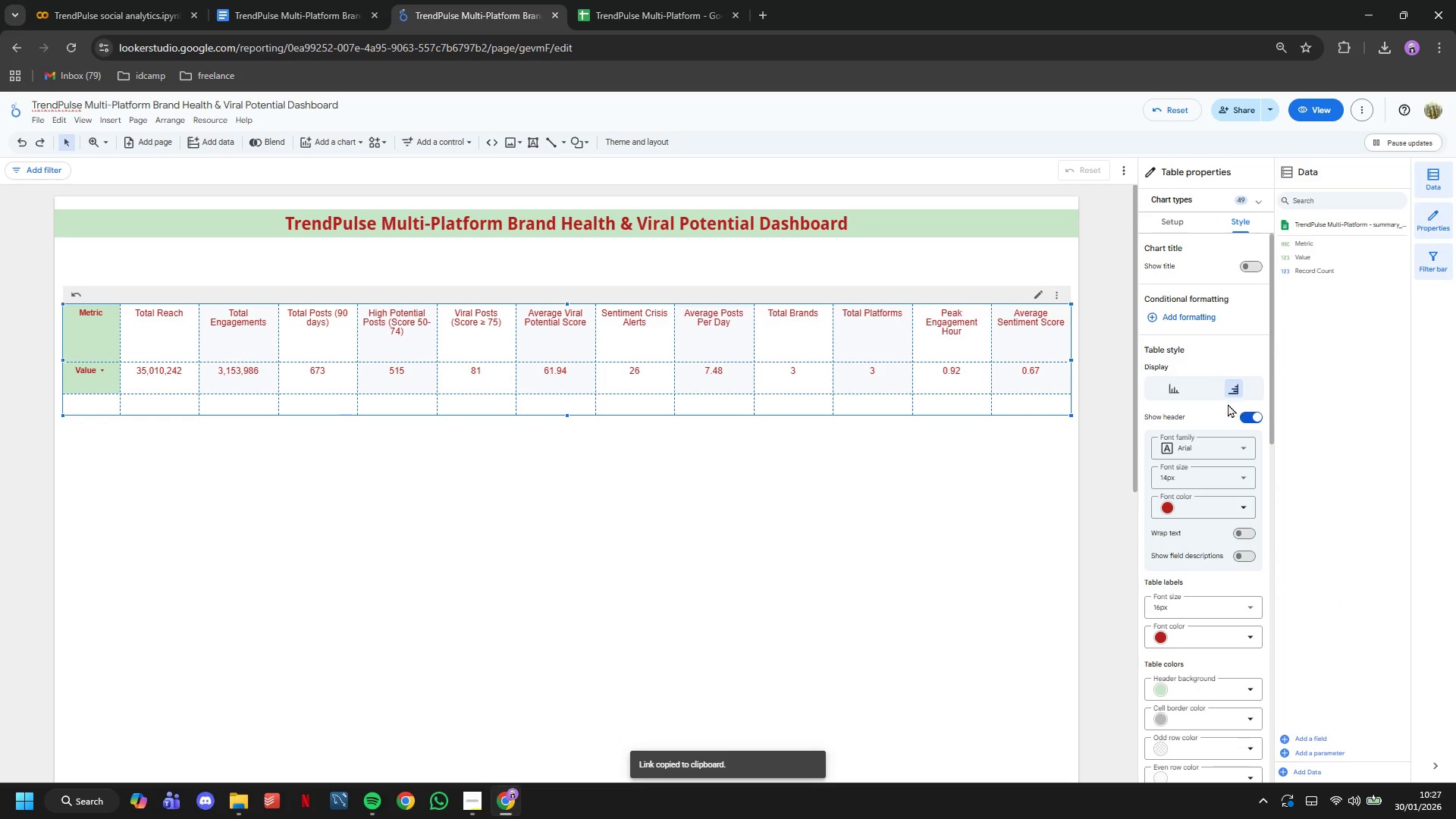 
scroll: coordinate [1213, 425], scroll_direction: down, amount: 16.0
 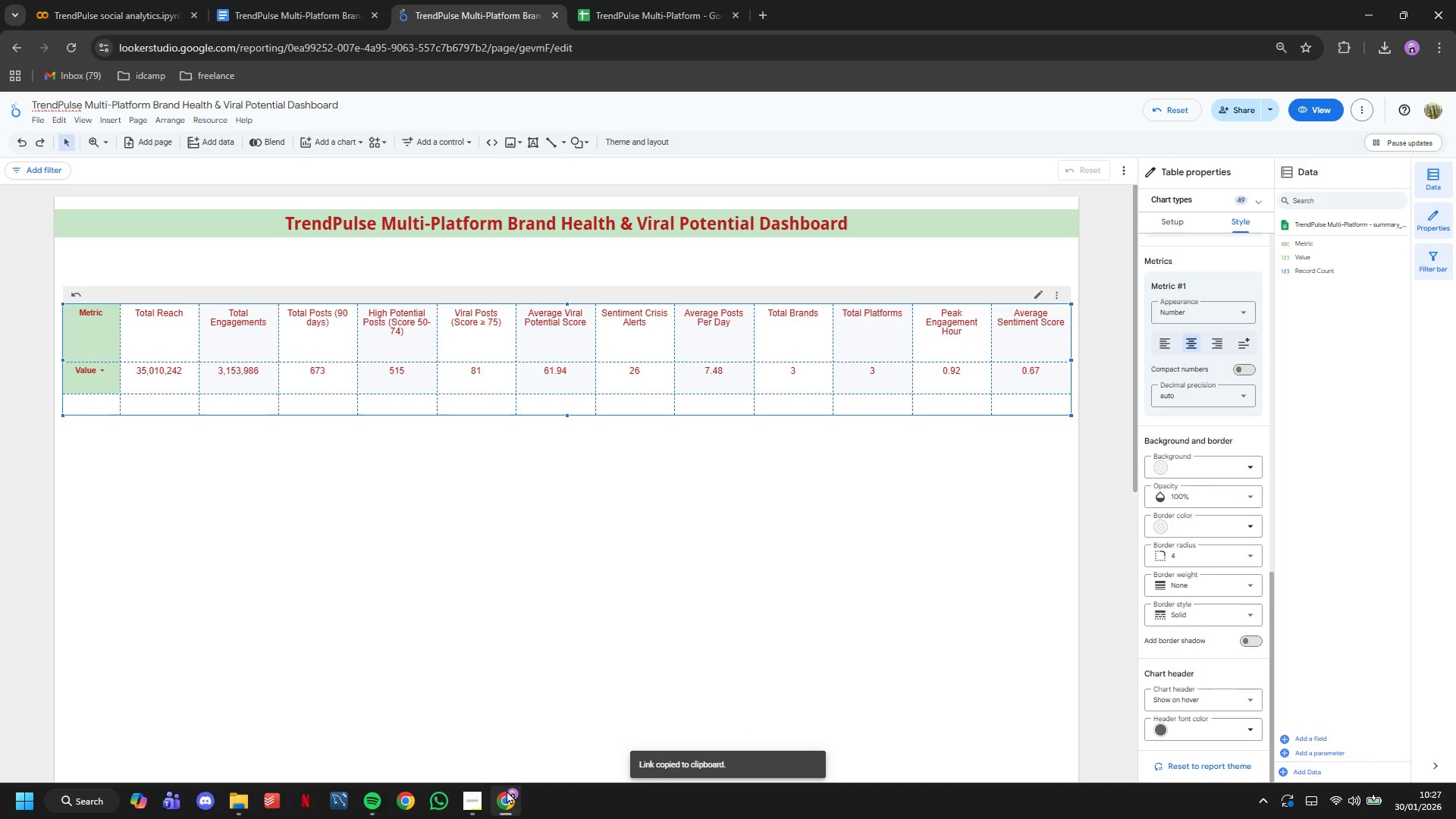 
left_click([473, 793])